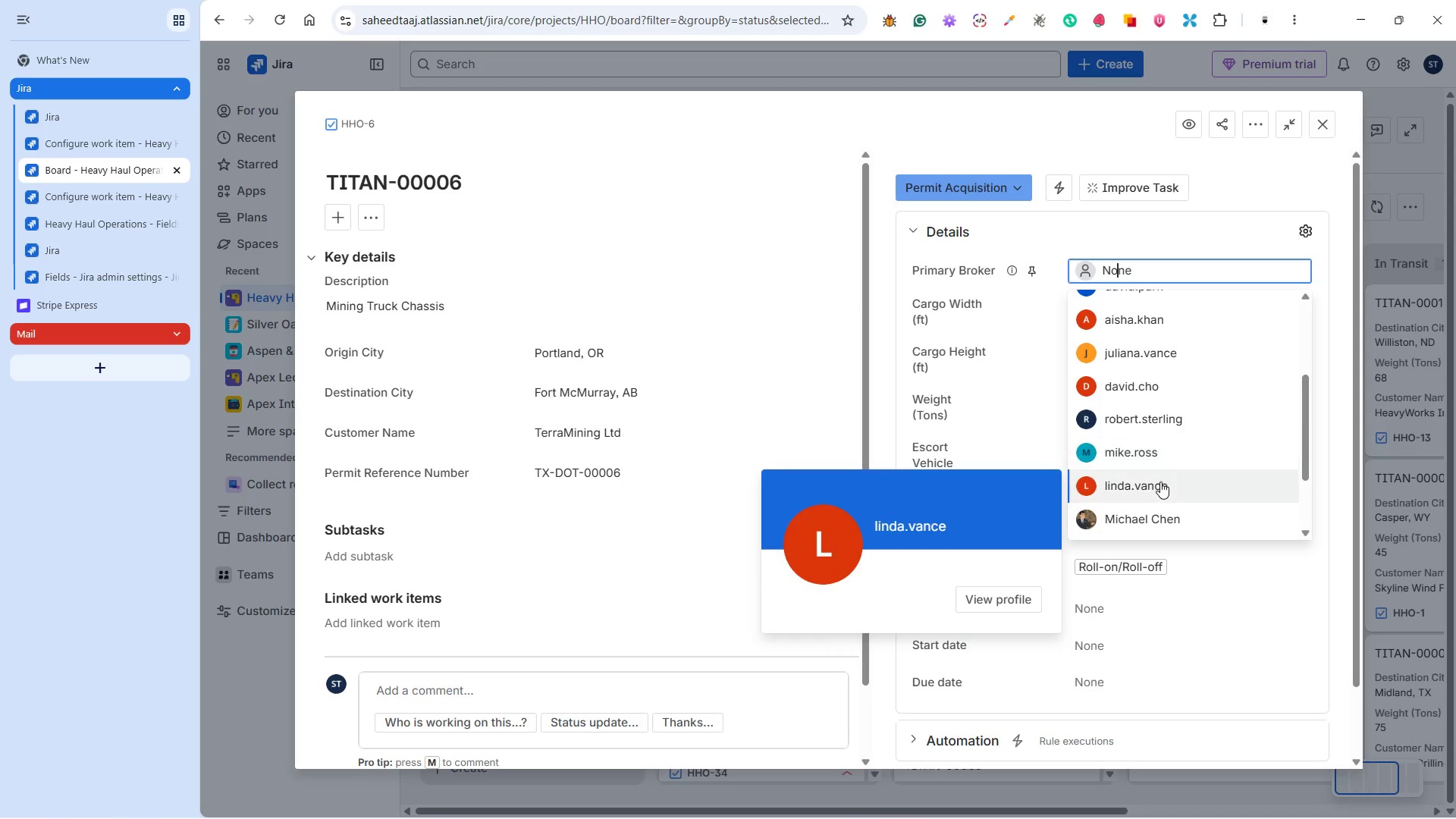 
left_click([1279, 410])
 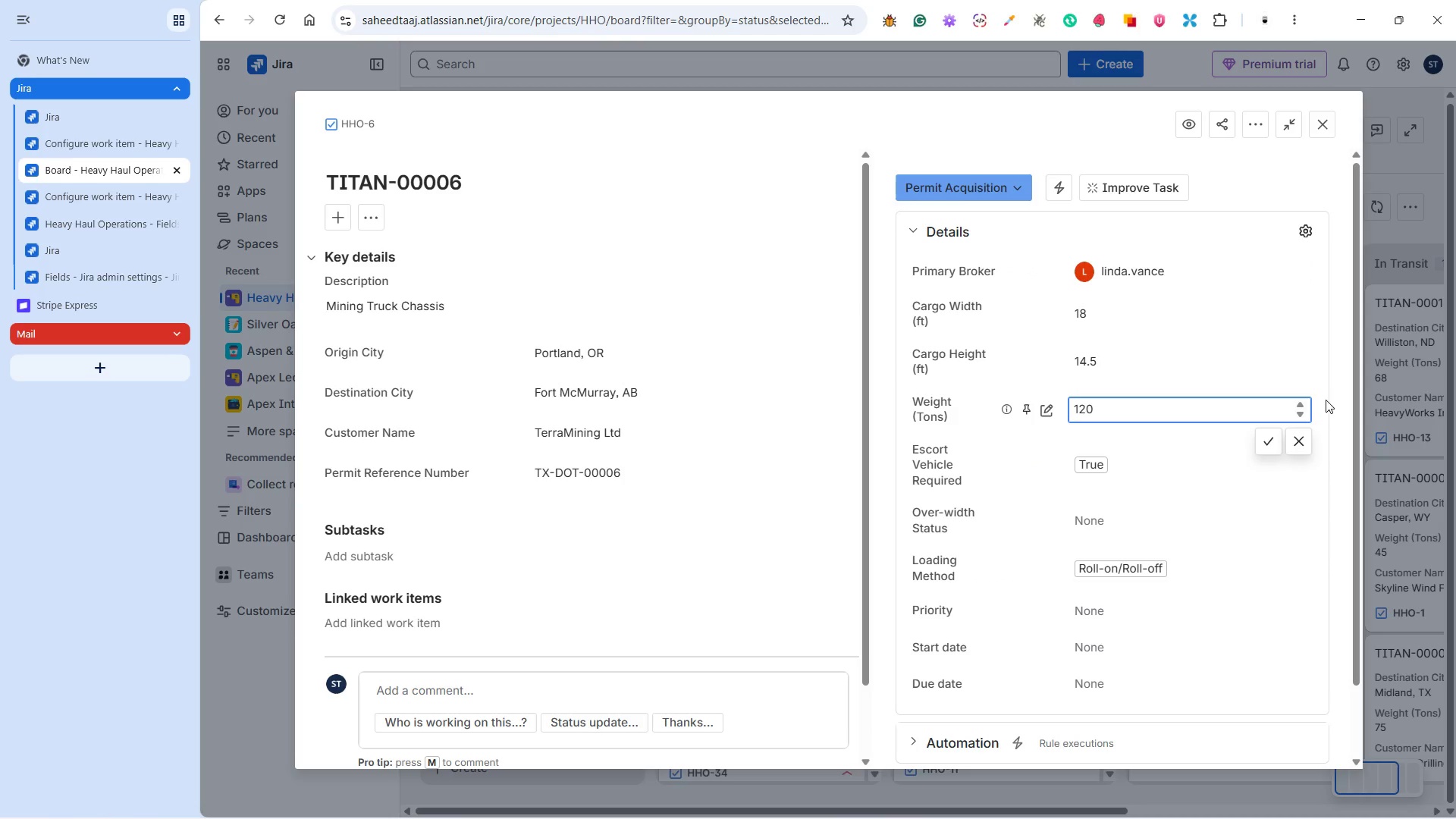 
left_click([1327, 397])
 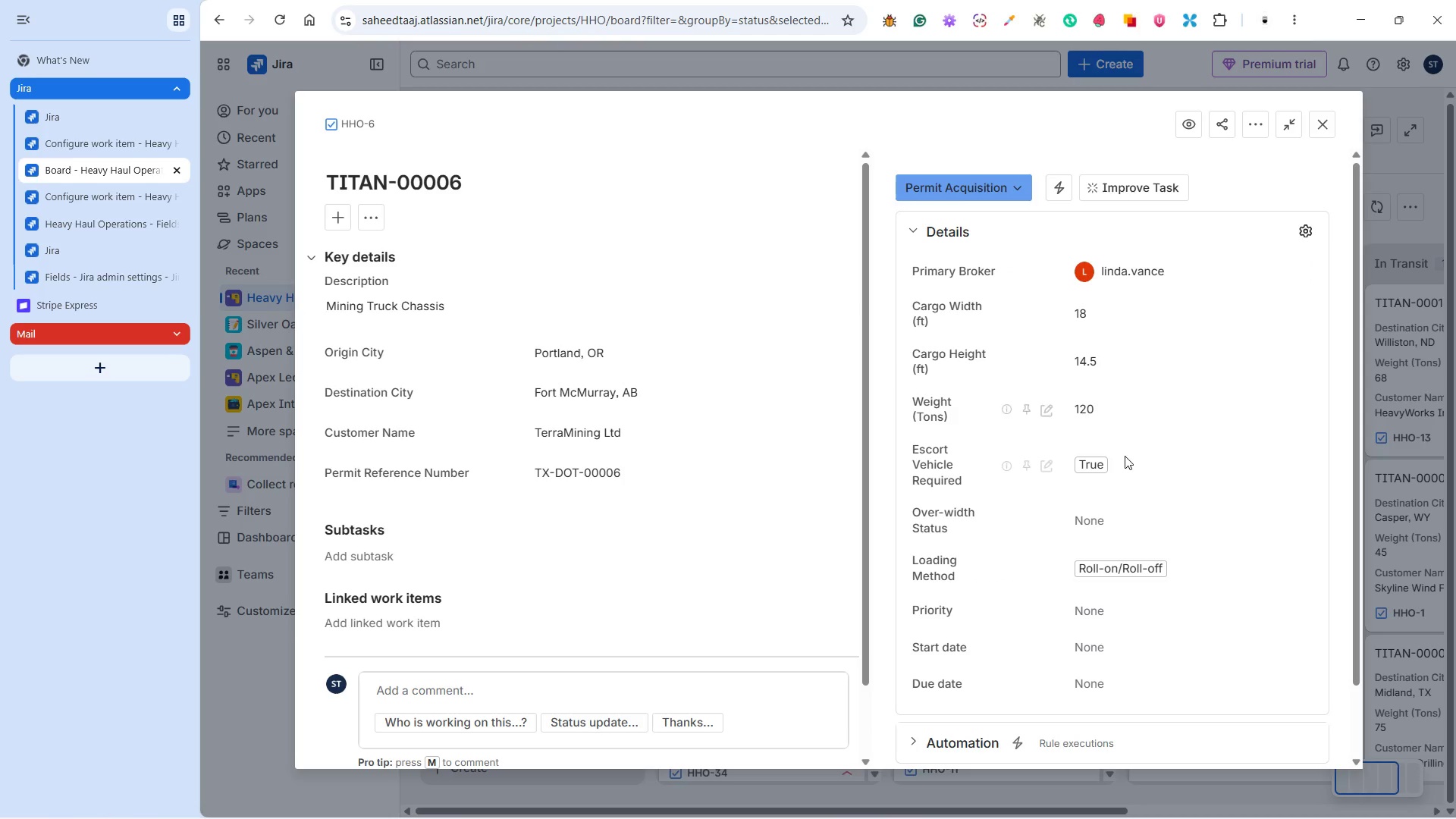 
left_click([1094, 520])
 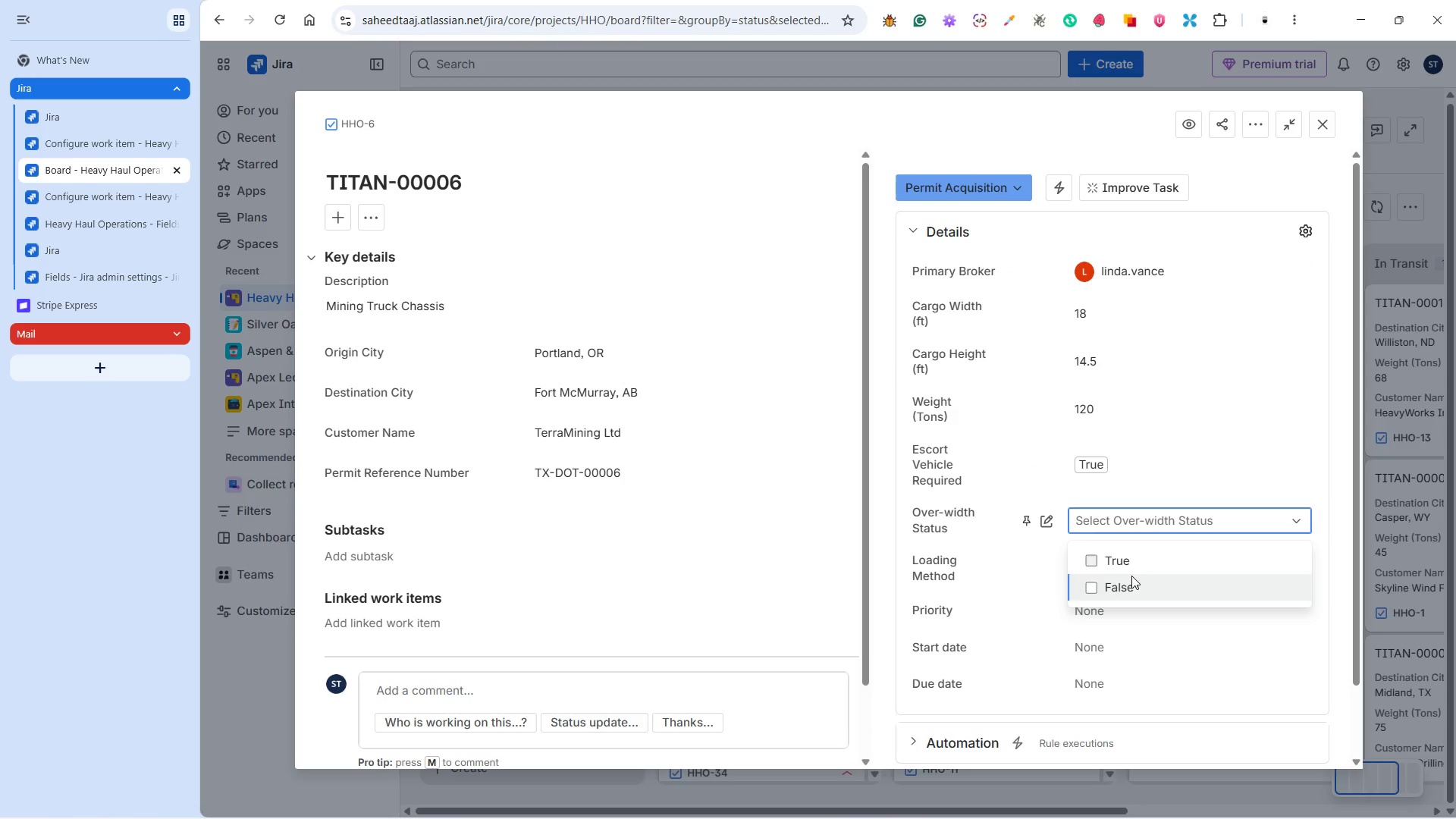 
left_click([1134, 566])
 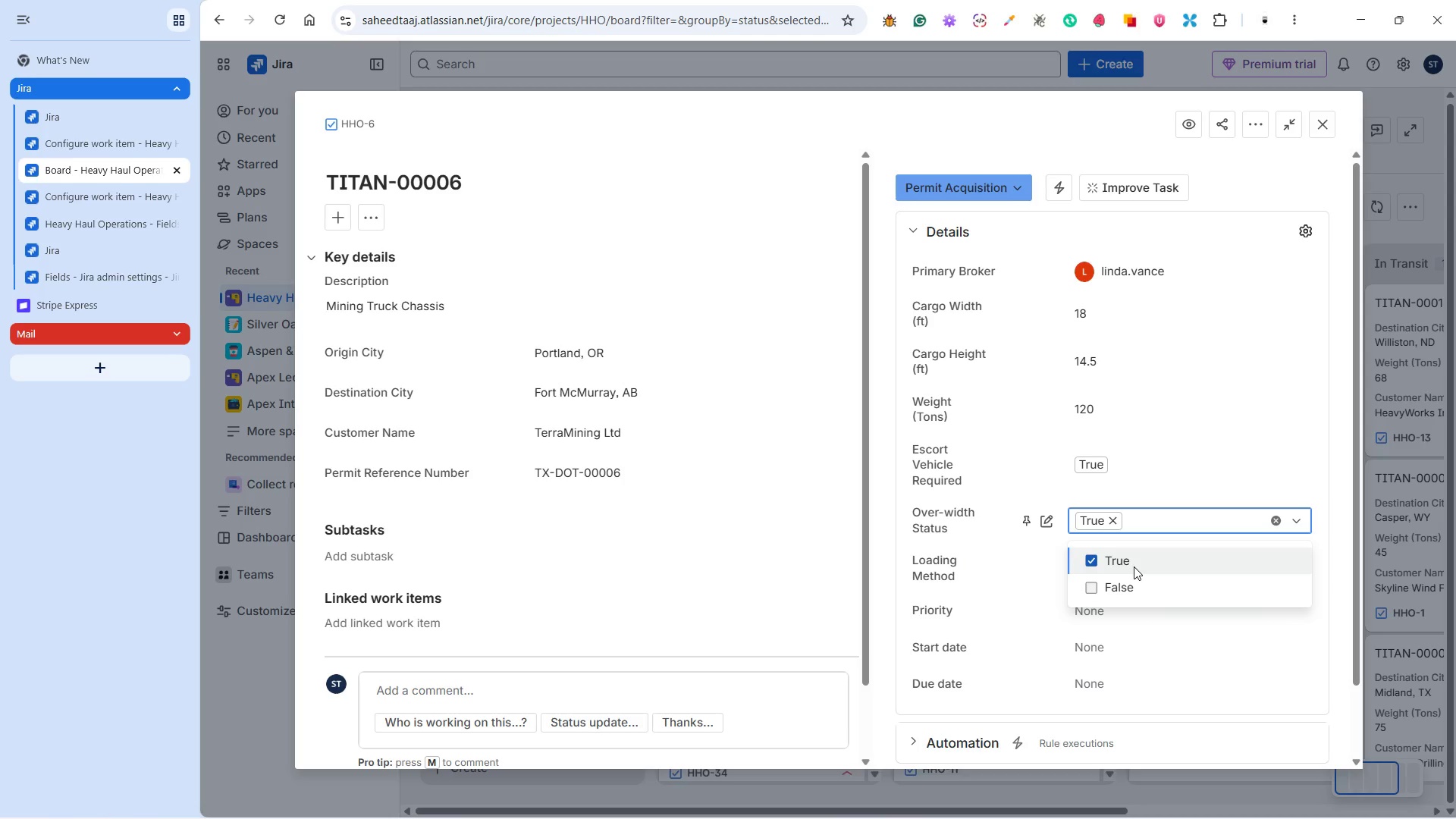 
wait(5.02)
 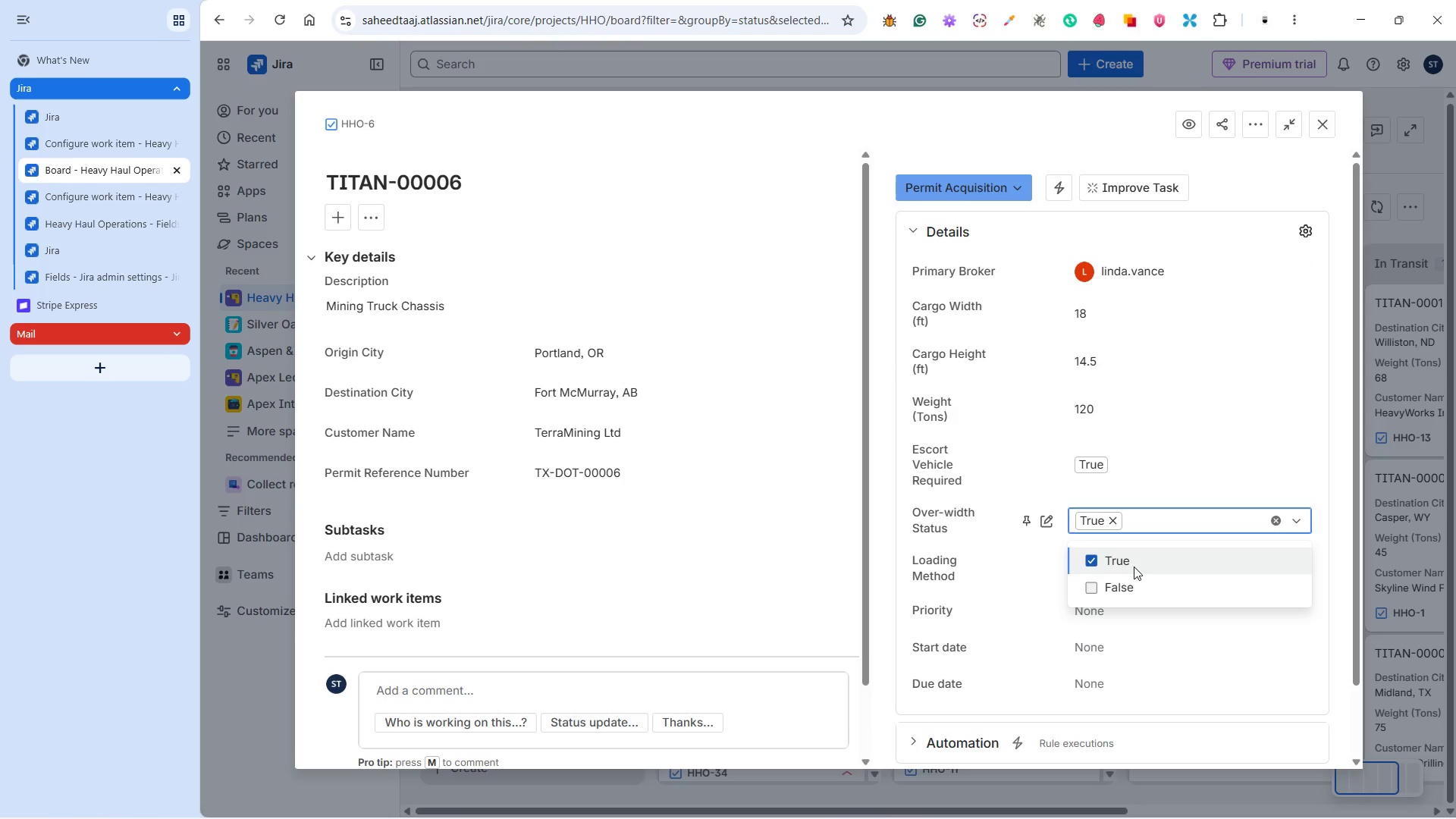 
left_click([1344, 484])
 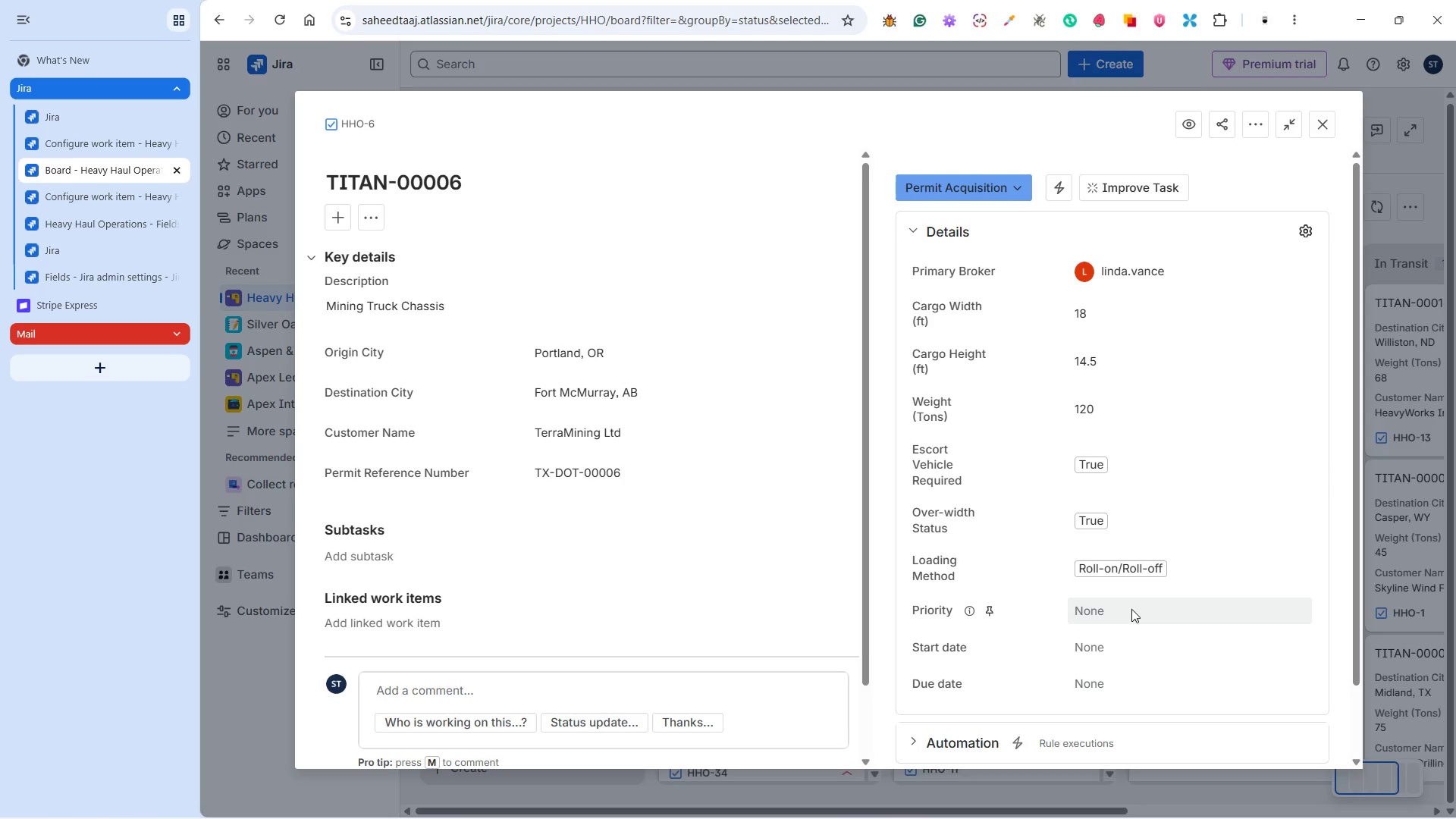 
left_click([1131, 609])
 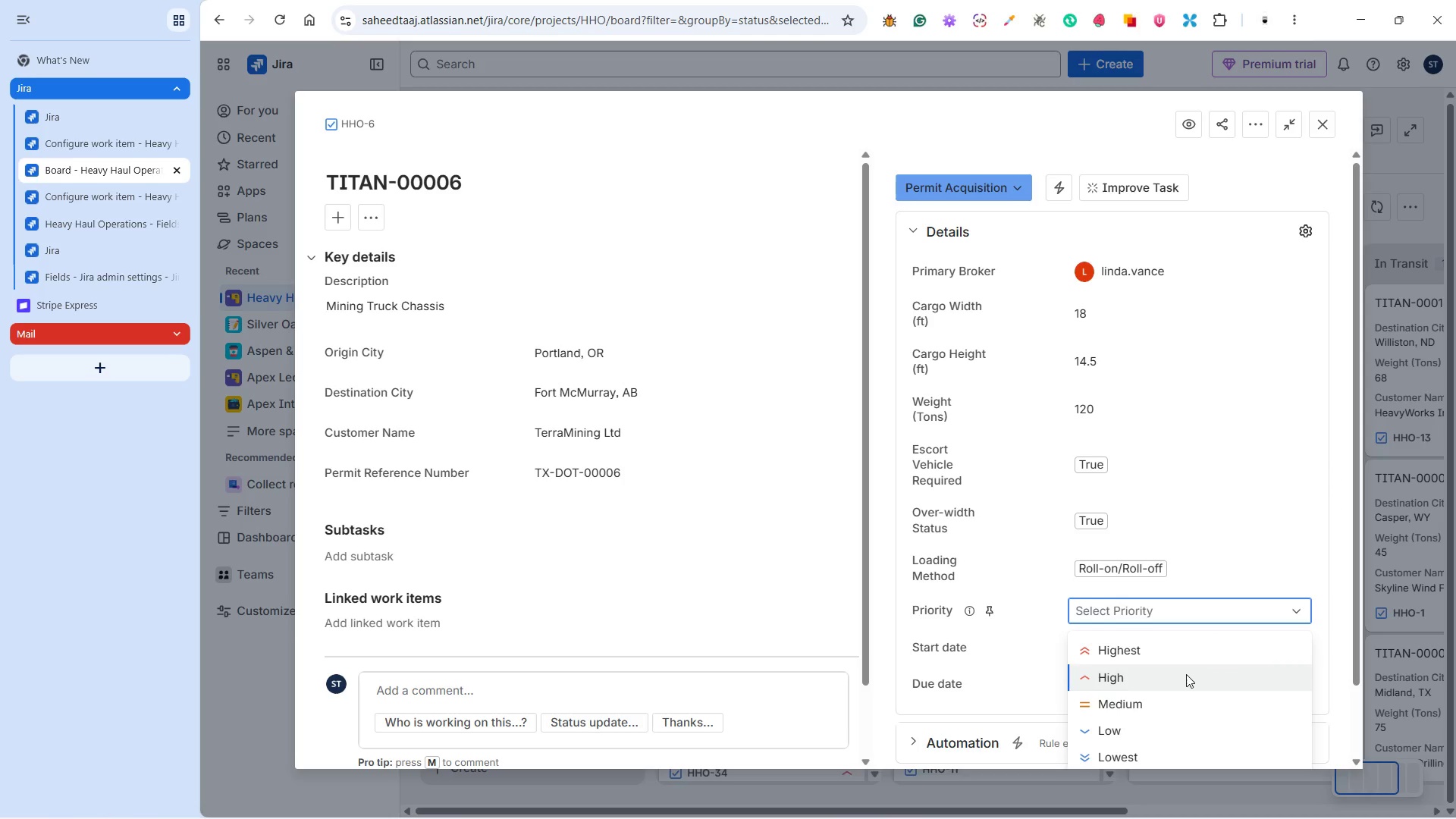 
left_click([1175, 698])
 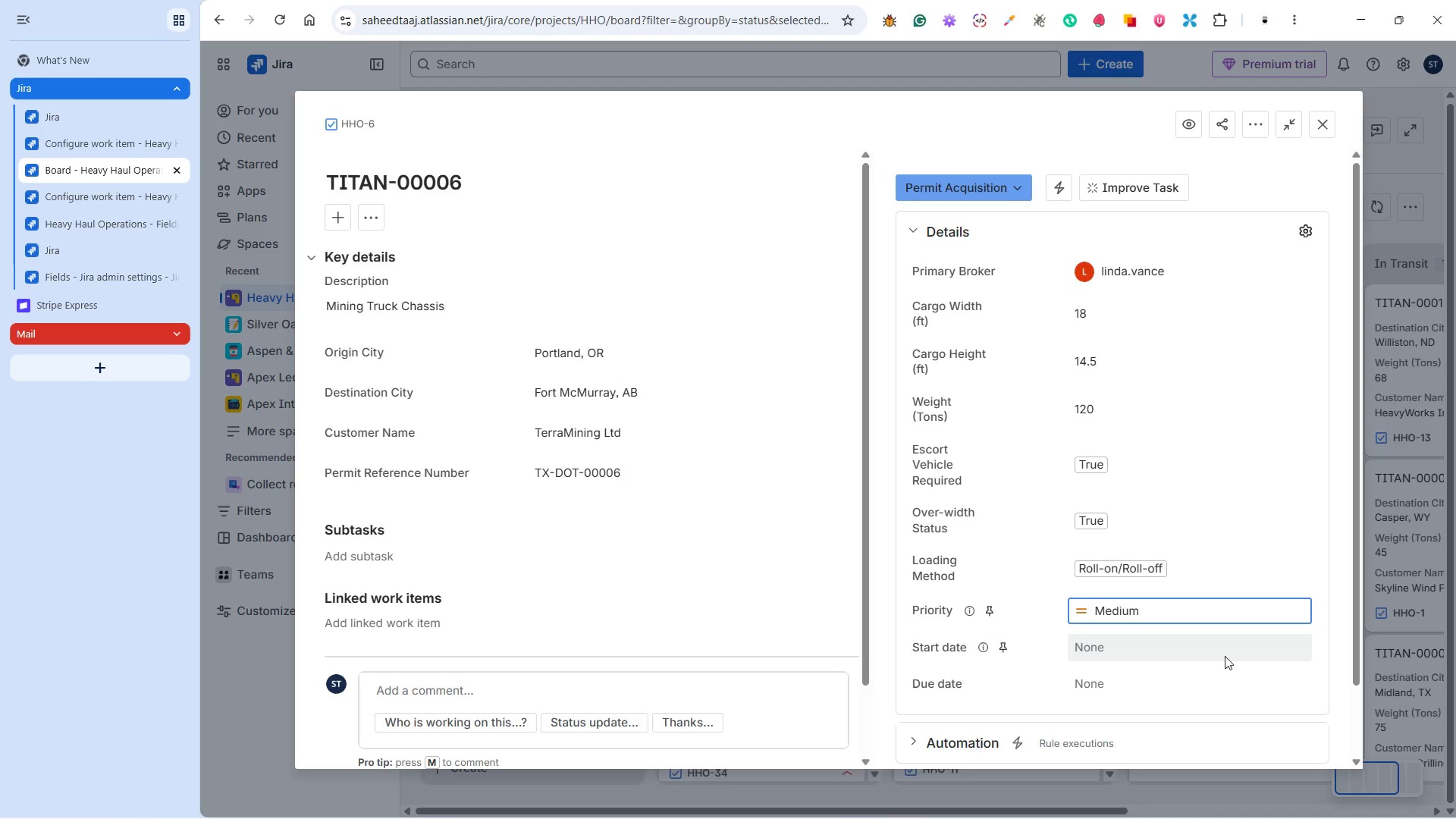 
left_click([1225, 656])
 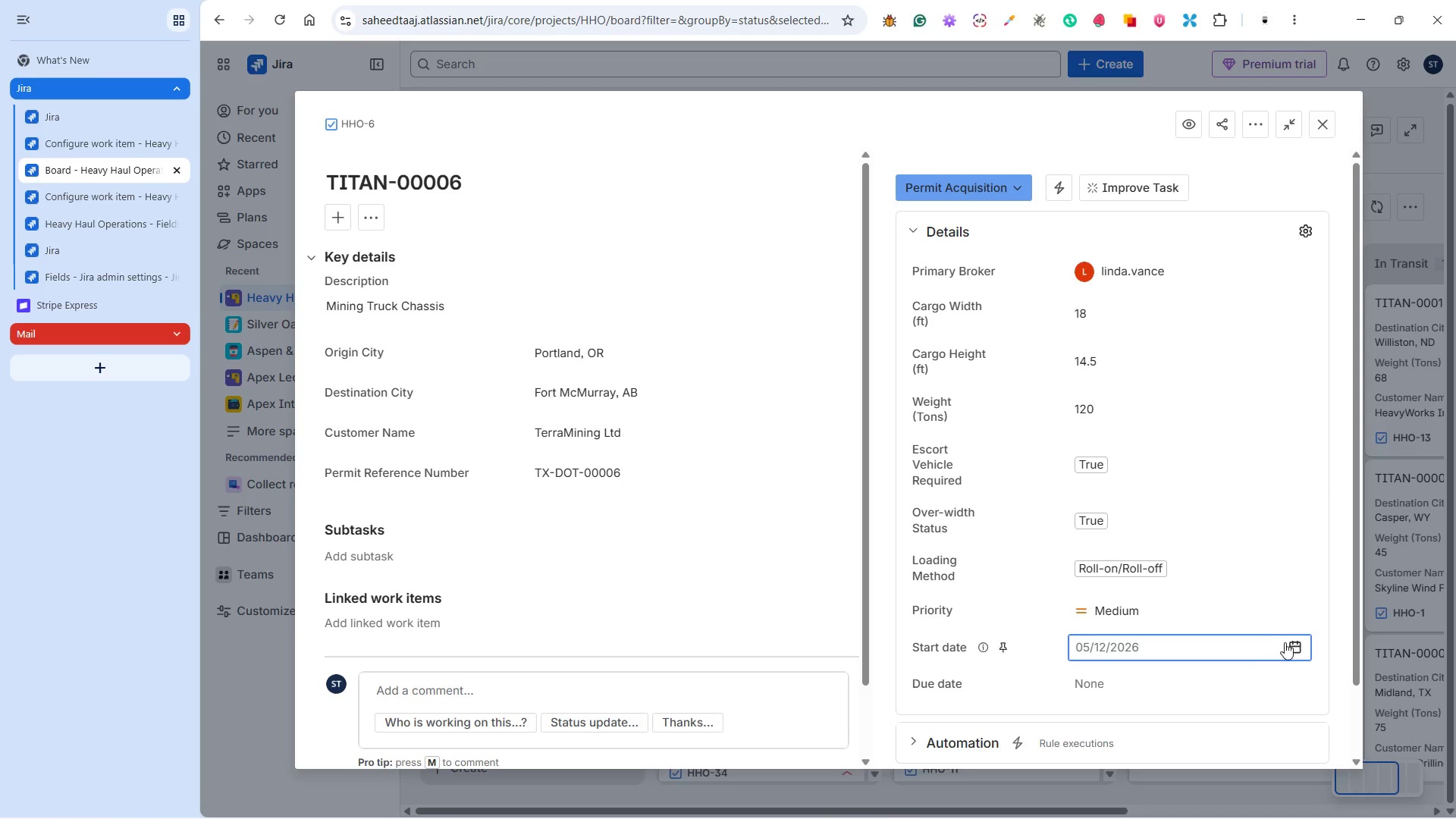 
left_click([1298, 645])
 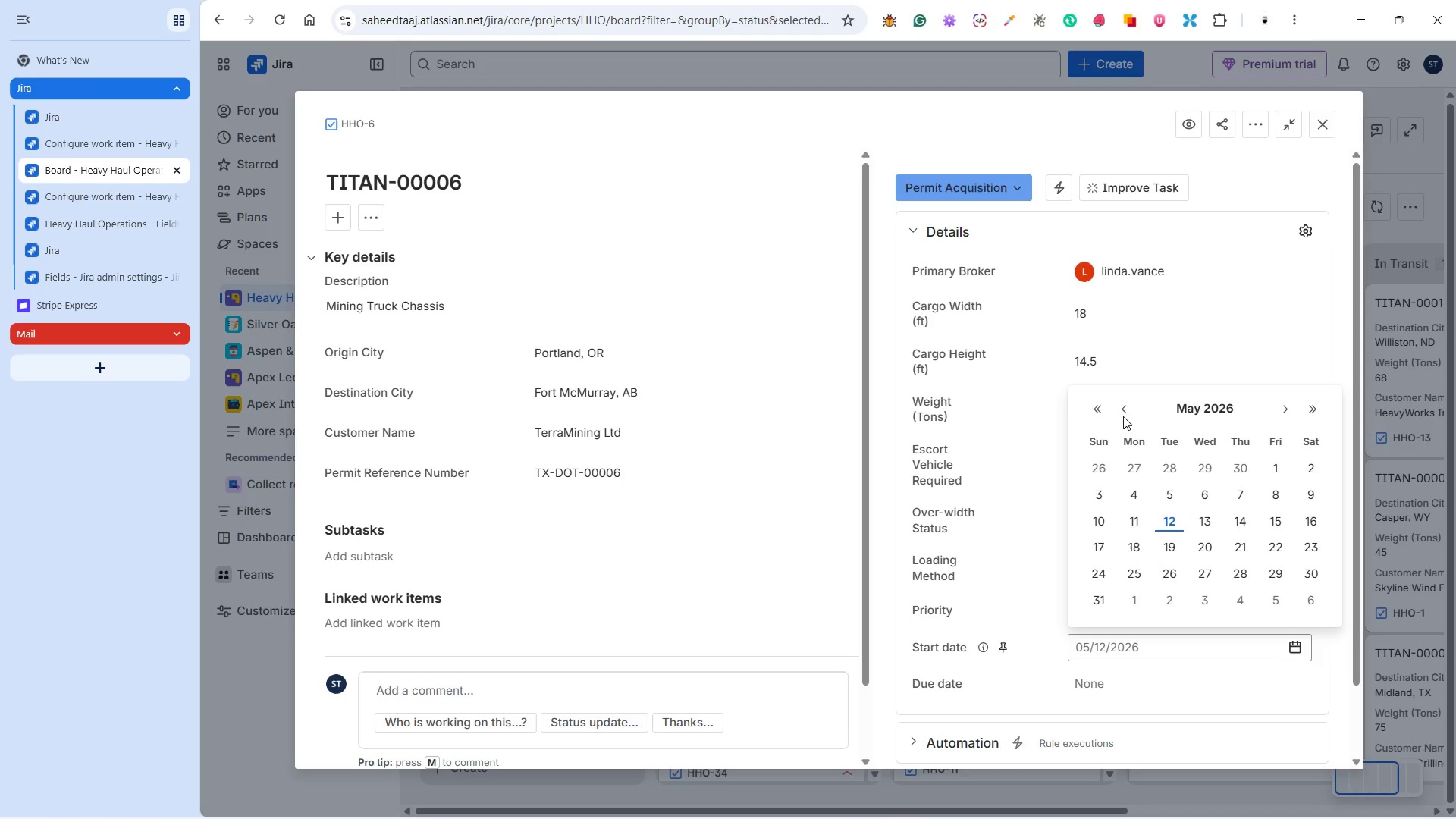 
left_click([1123, 414])
 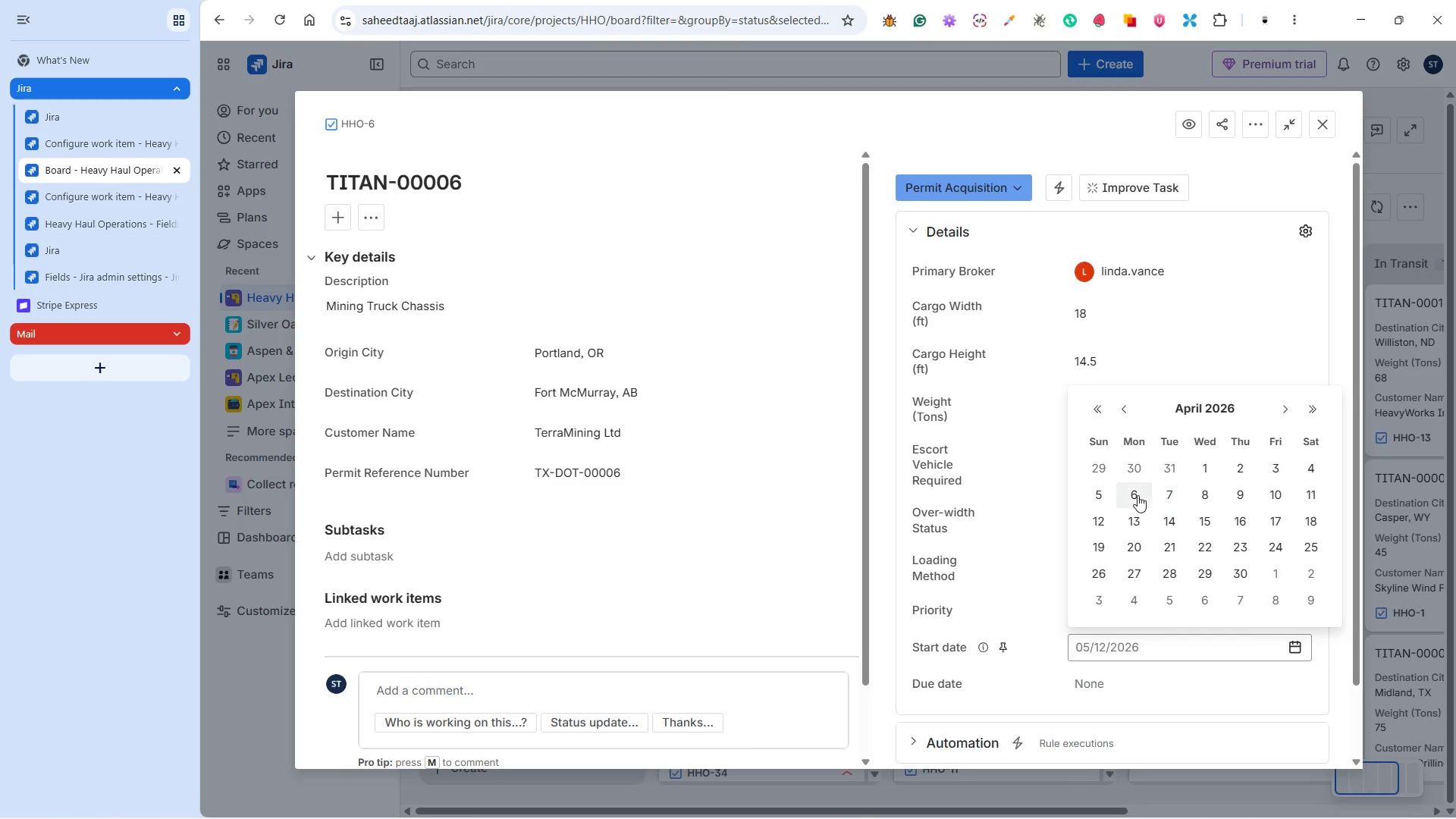 
left_click([1137, 494])
 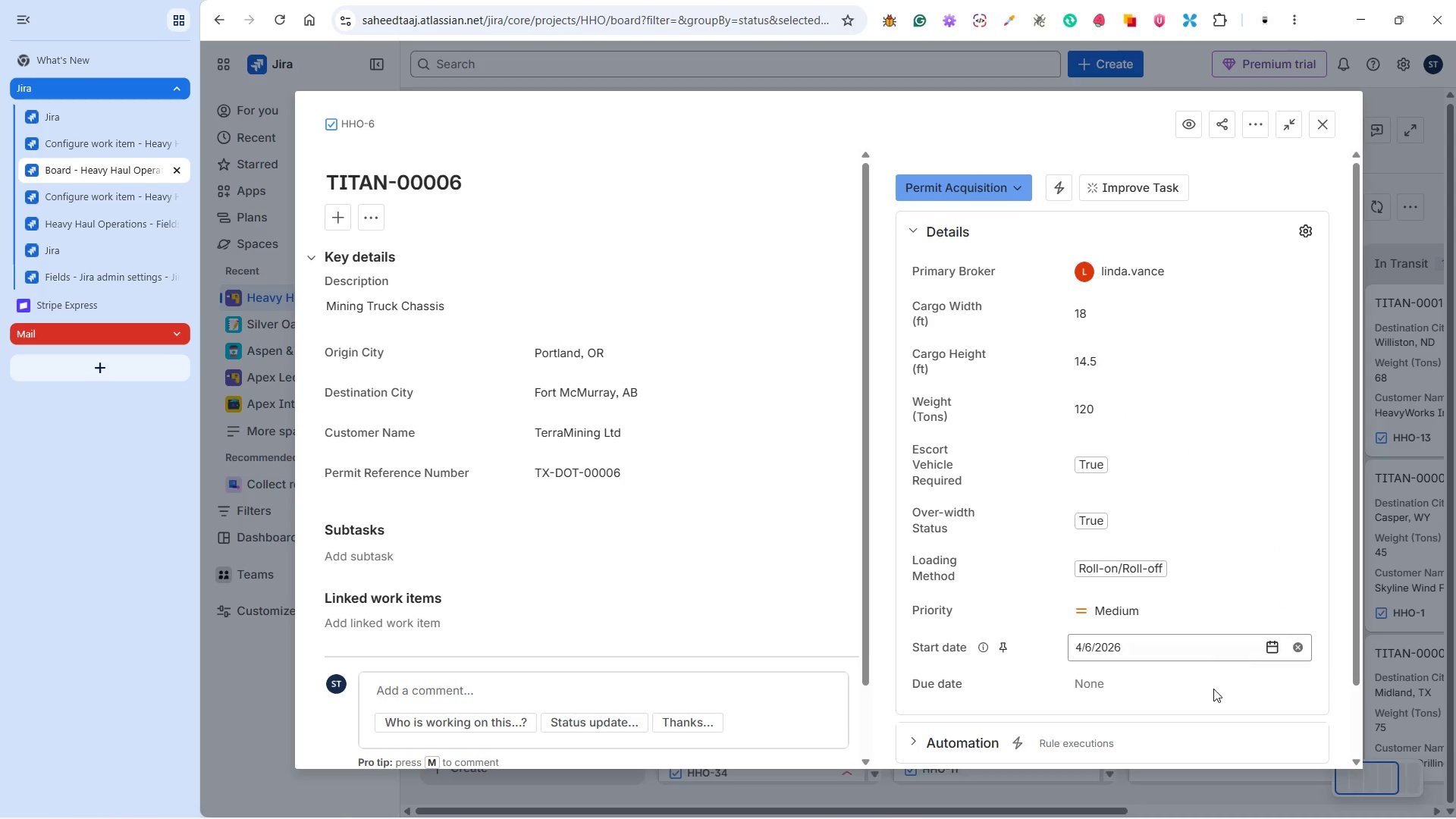 
left_click([1212, 691])
 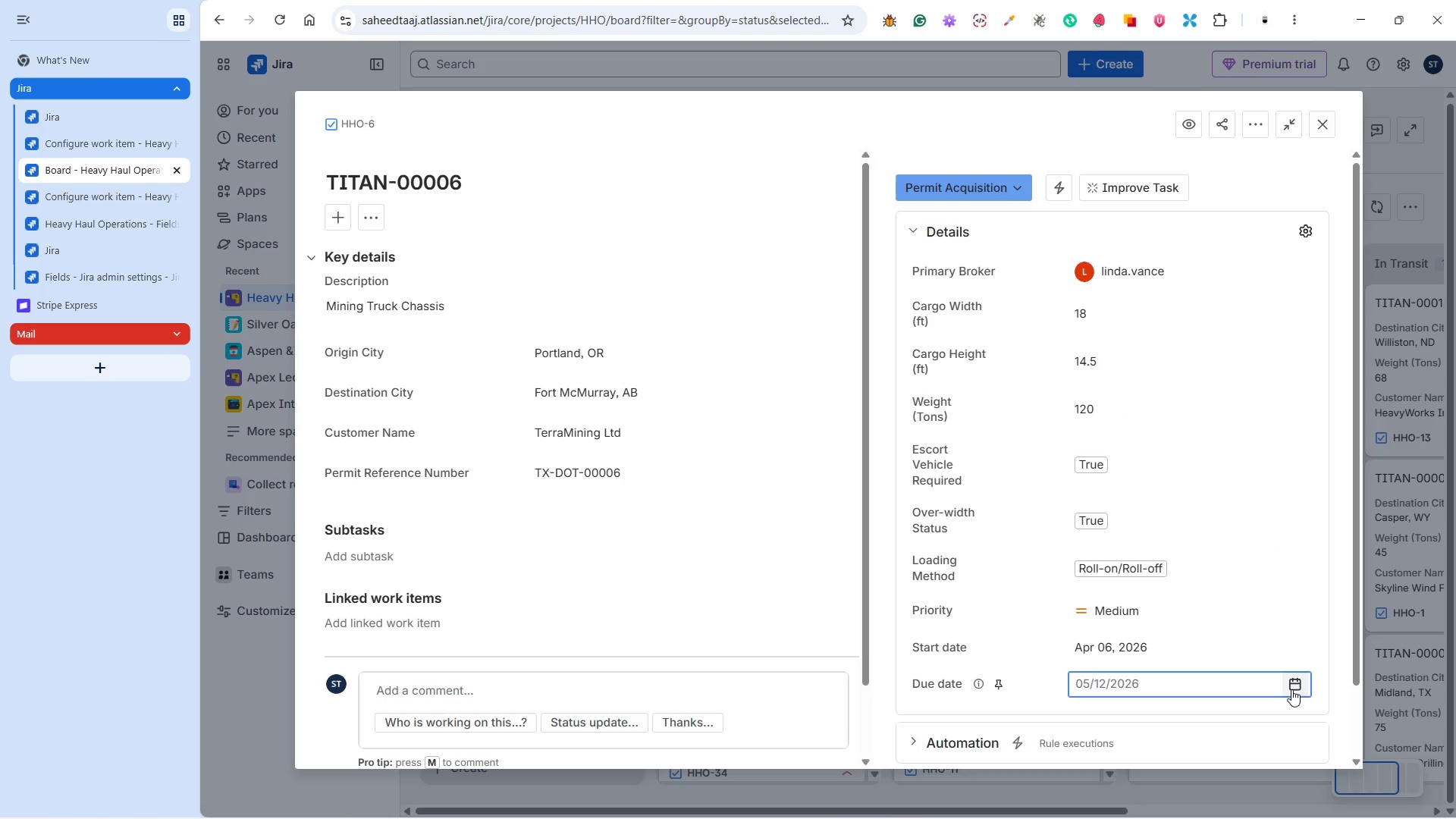 
left_click([1291, 689])
 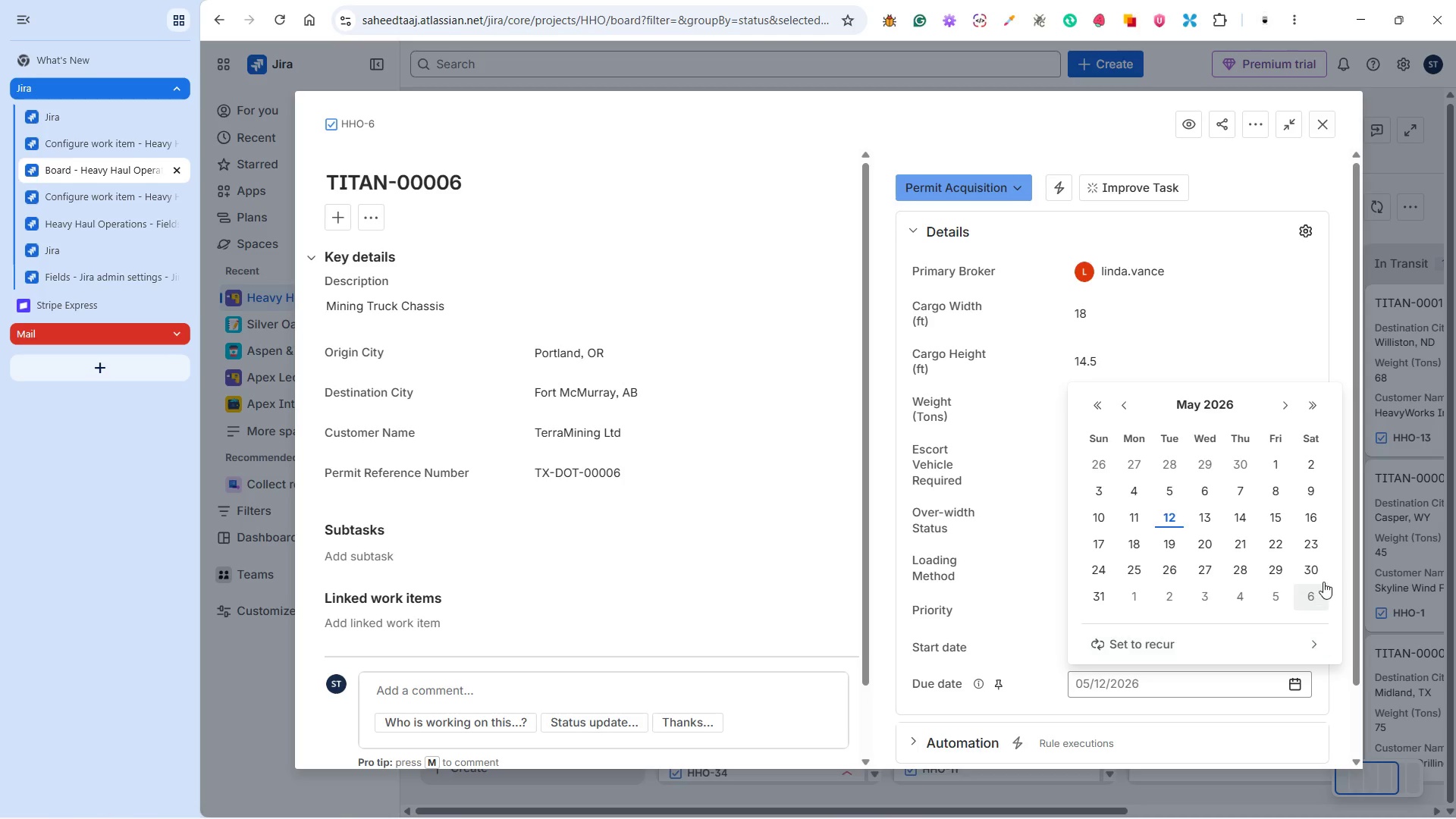 
left_click([1319, 574])
 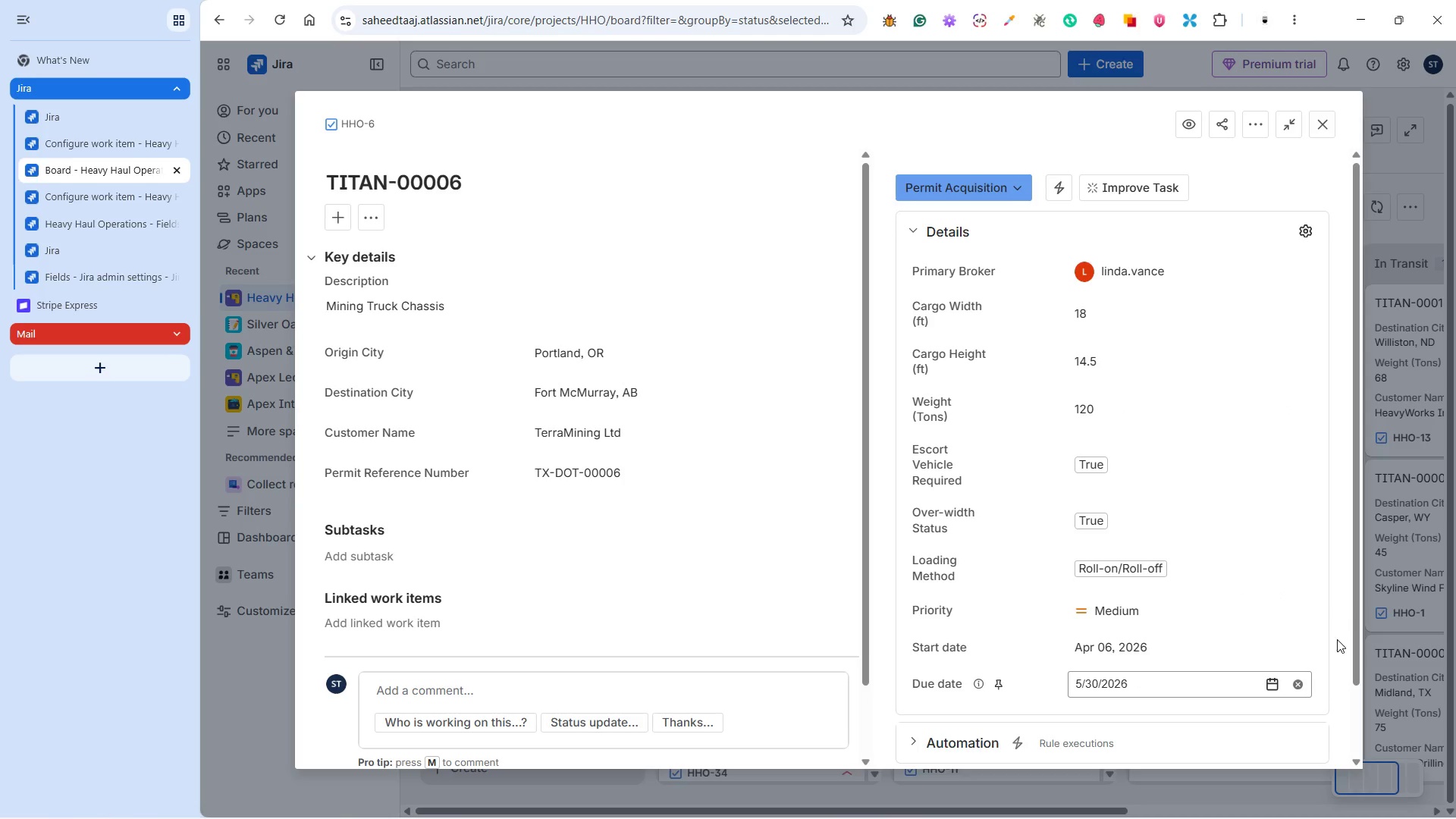 
left_click([1337, 642])
 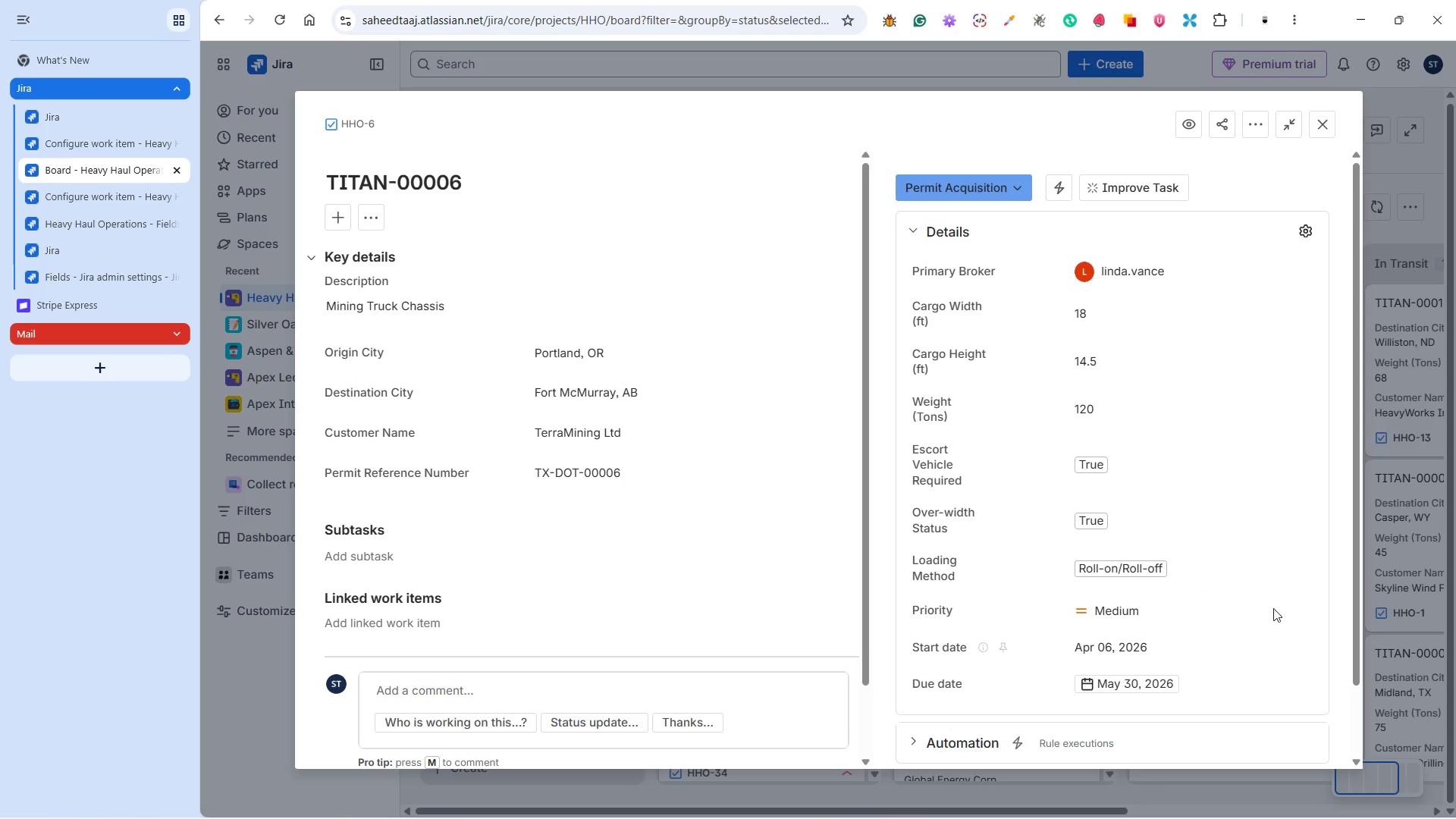 
left_click([1329, 130])
 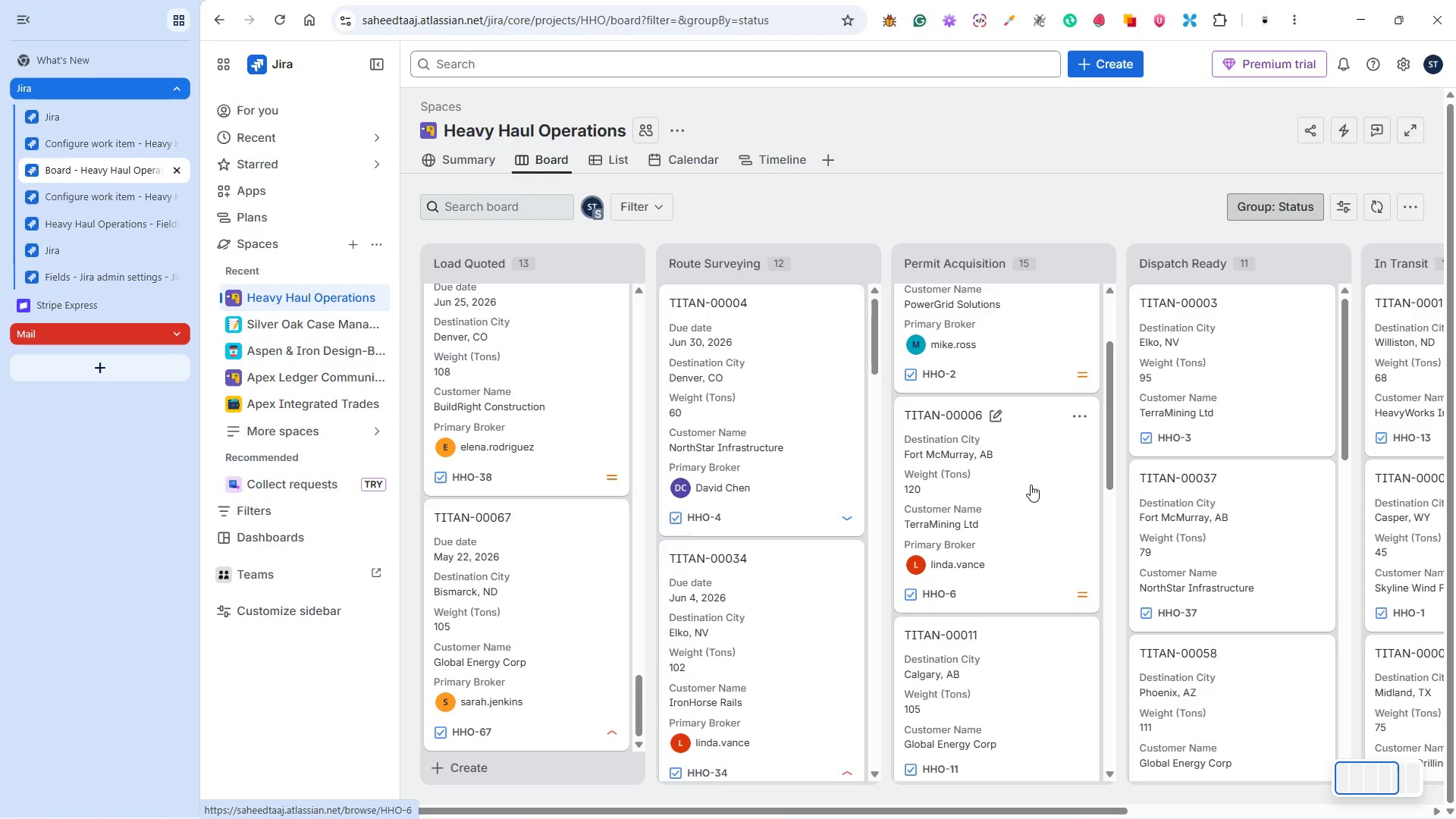 
scroll: coordinate [1272, 607], scroll_direction: down, amount: 2.0
 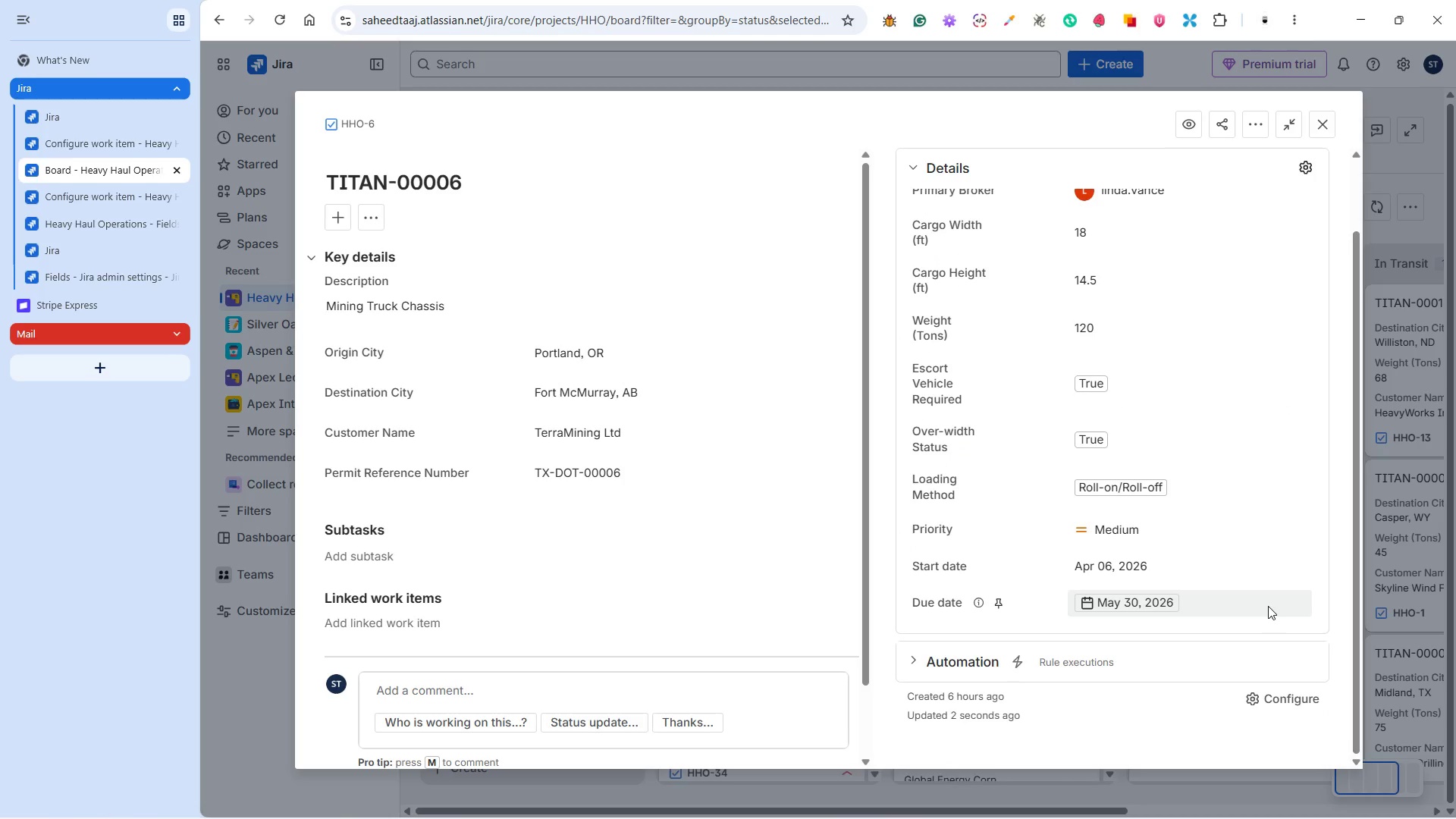 
scroll: coordinate [1268, 606], scroll_direction: up, amount: 5.0
 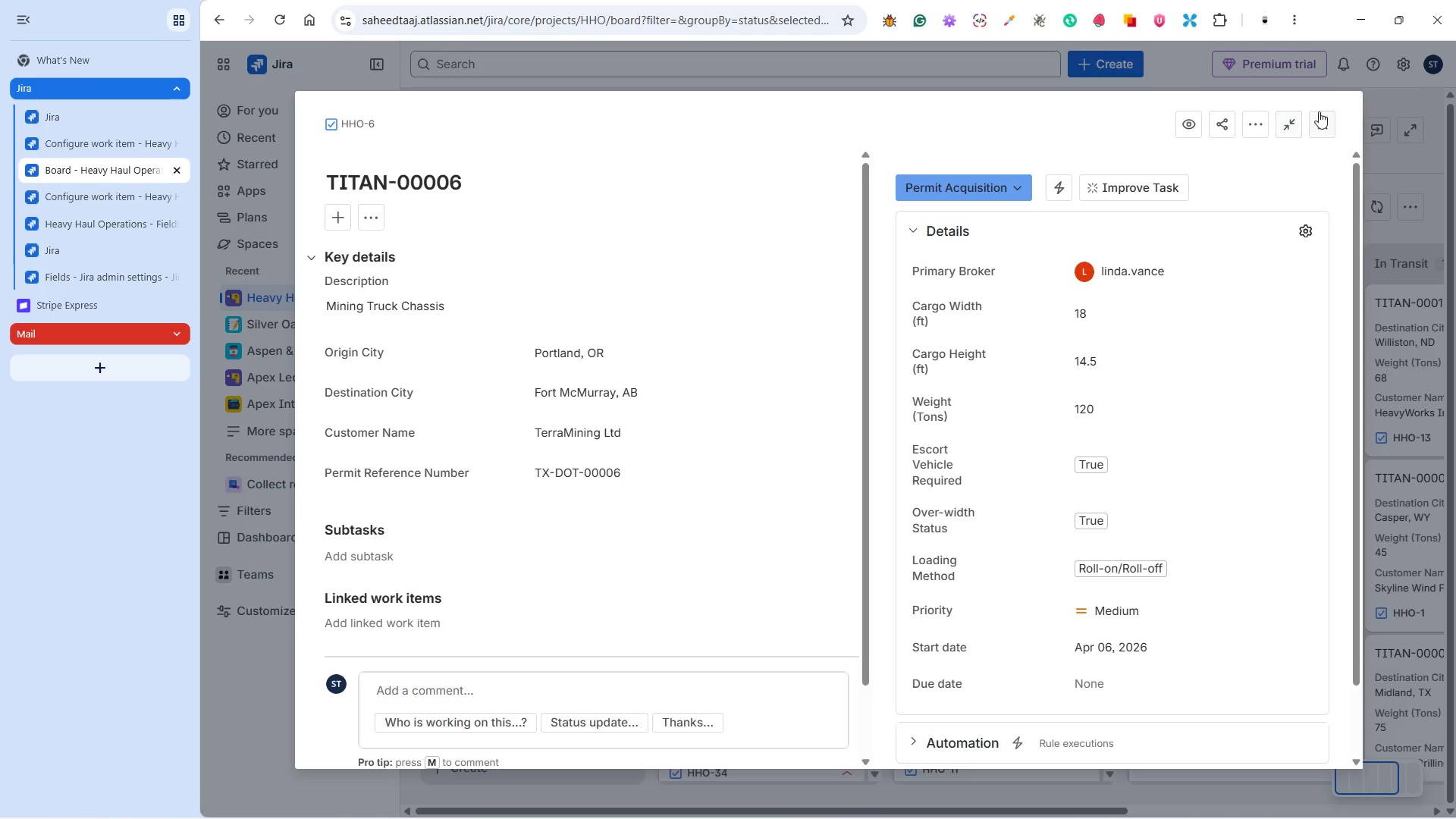 
left_click([1009, 510])
 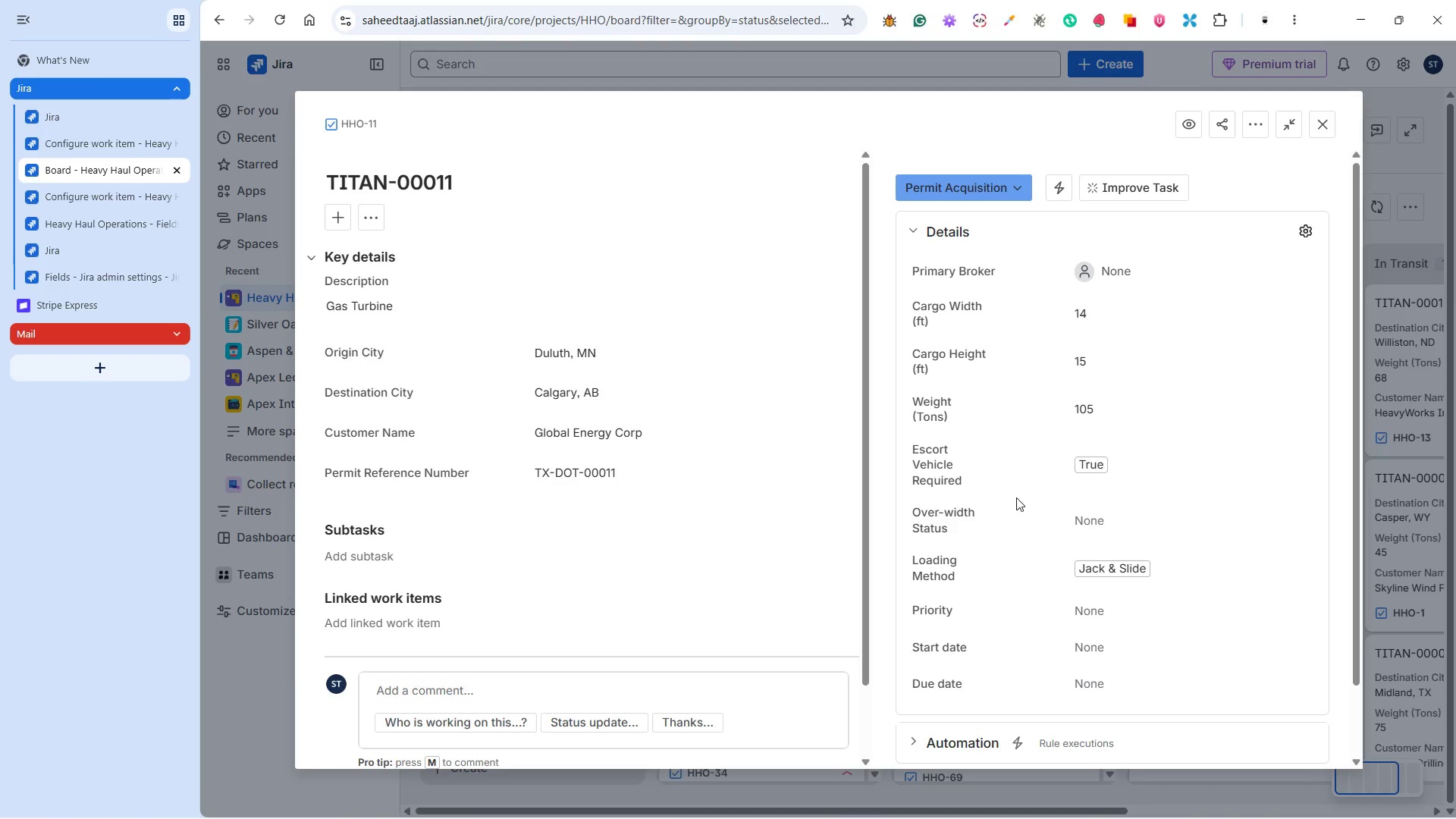 
scroll: coordinate [1028, 488], scroll_direction: down, amount: 2.0
 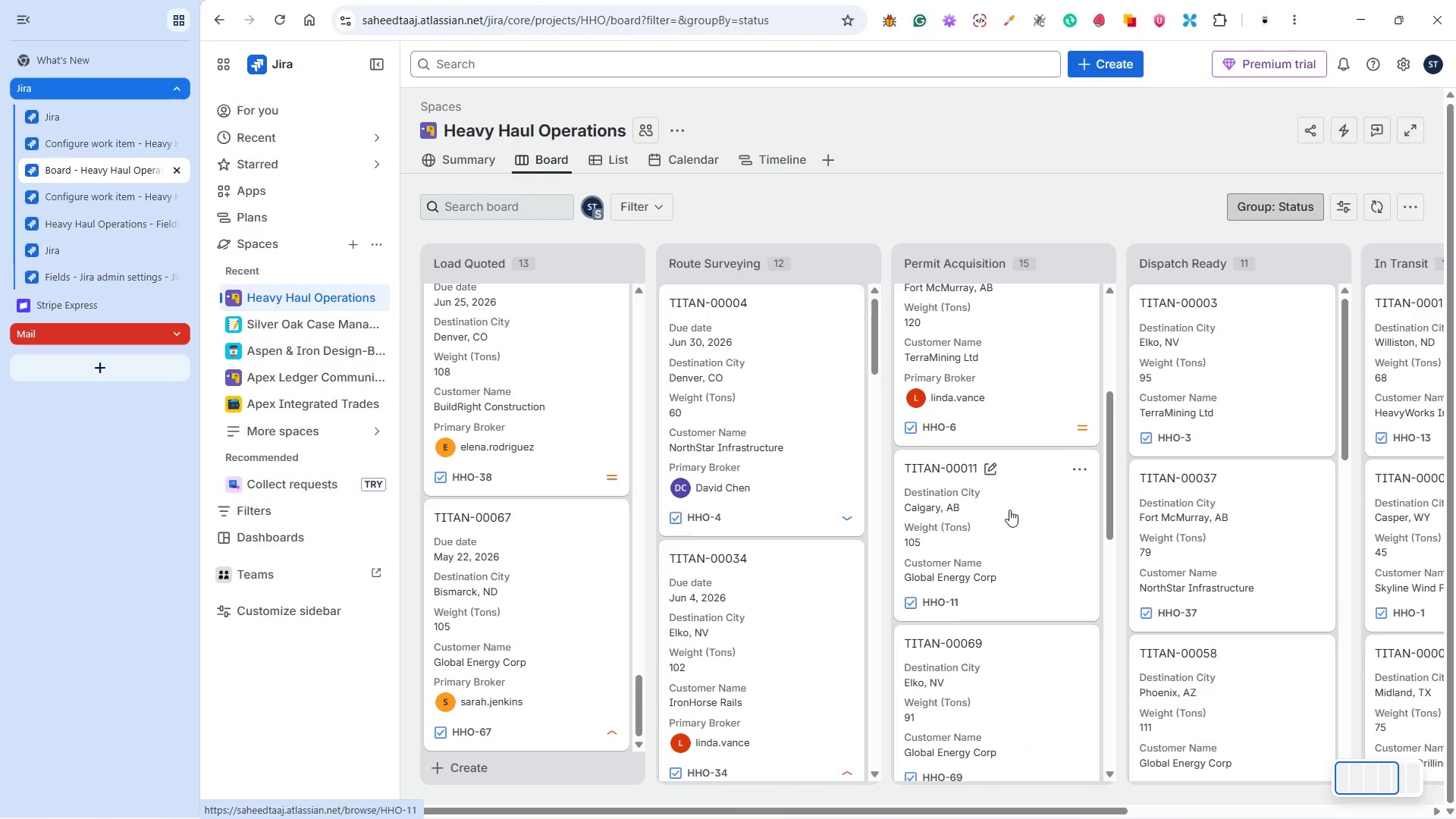 
left_click([1117, 267])
 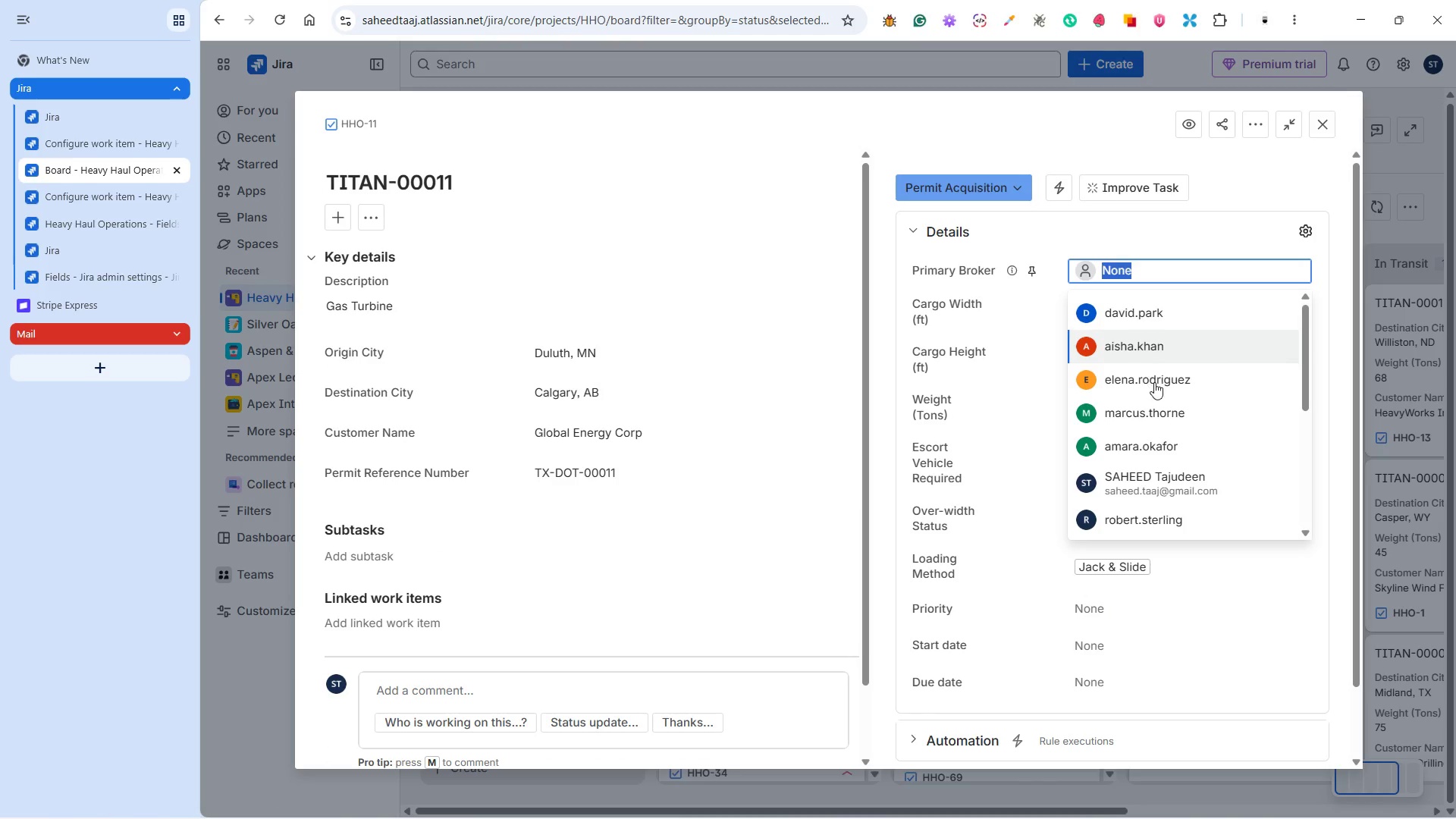 
left_click([1153, 403])
 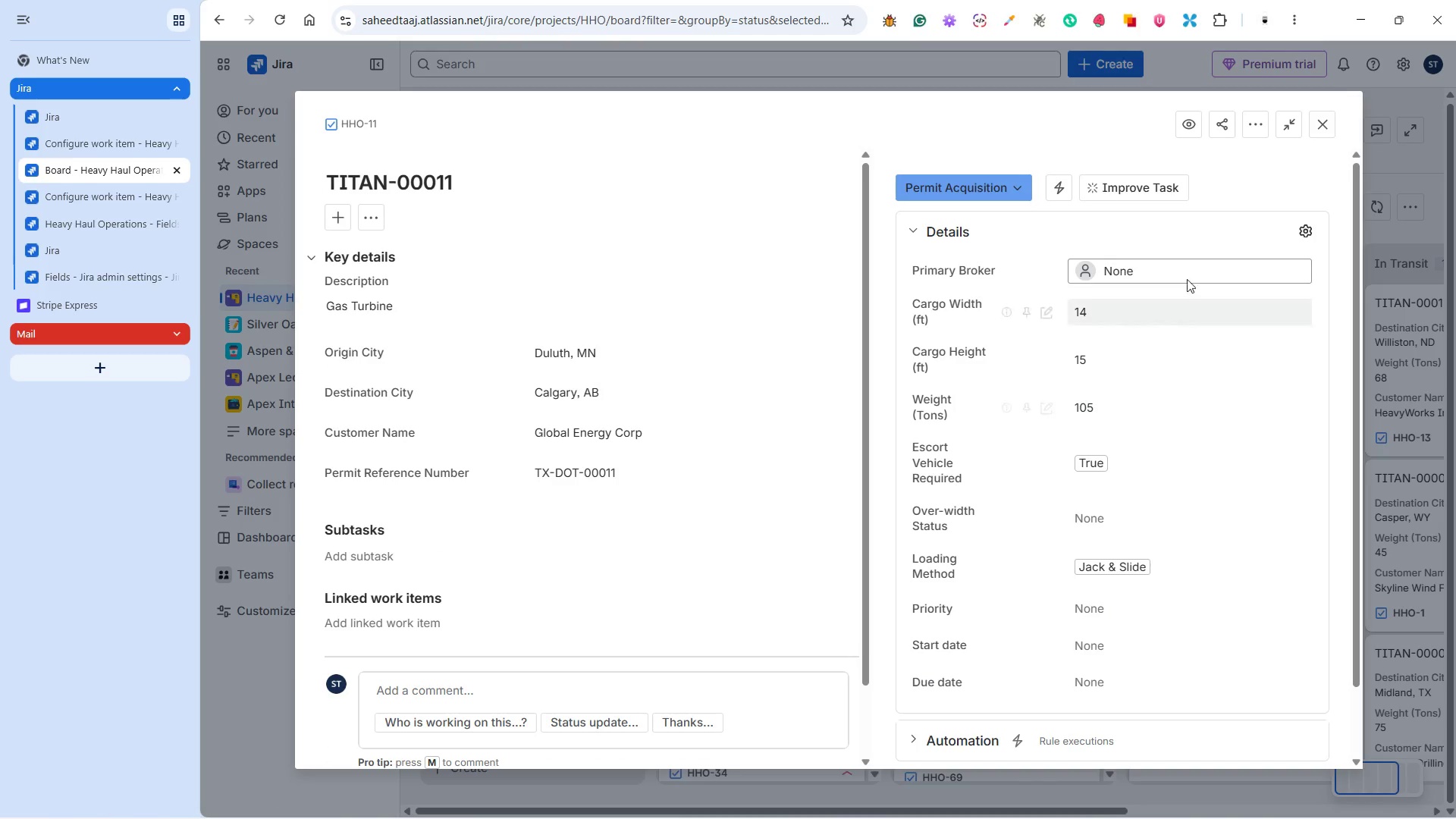 
left_click([1173, 264])
 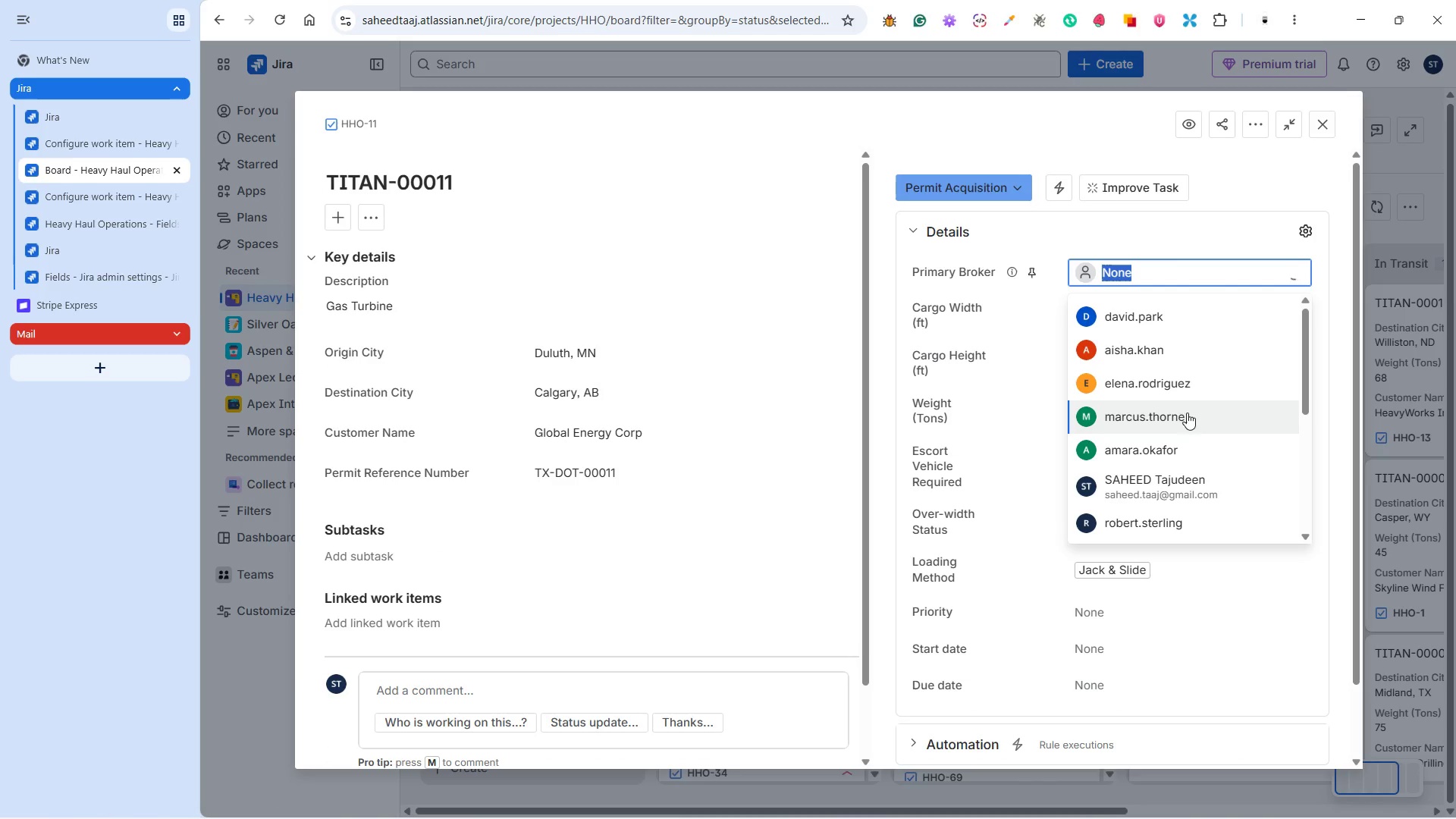 
left_click([1180, 422])
 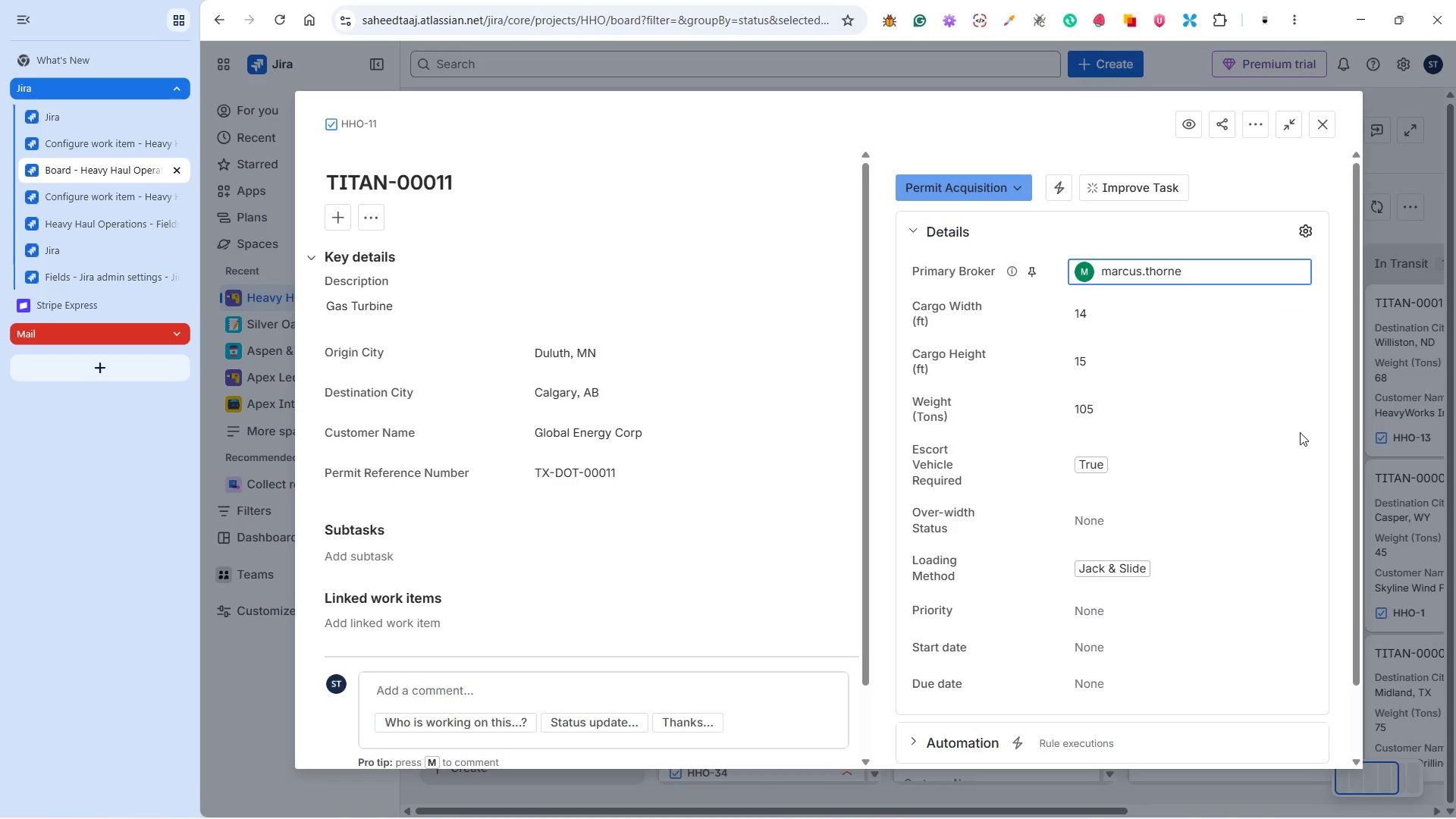 
left_click([1300, 432])
 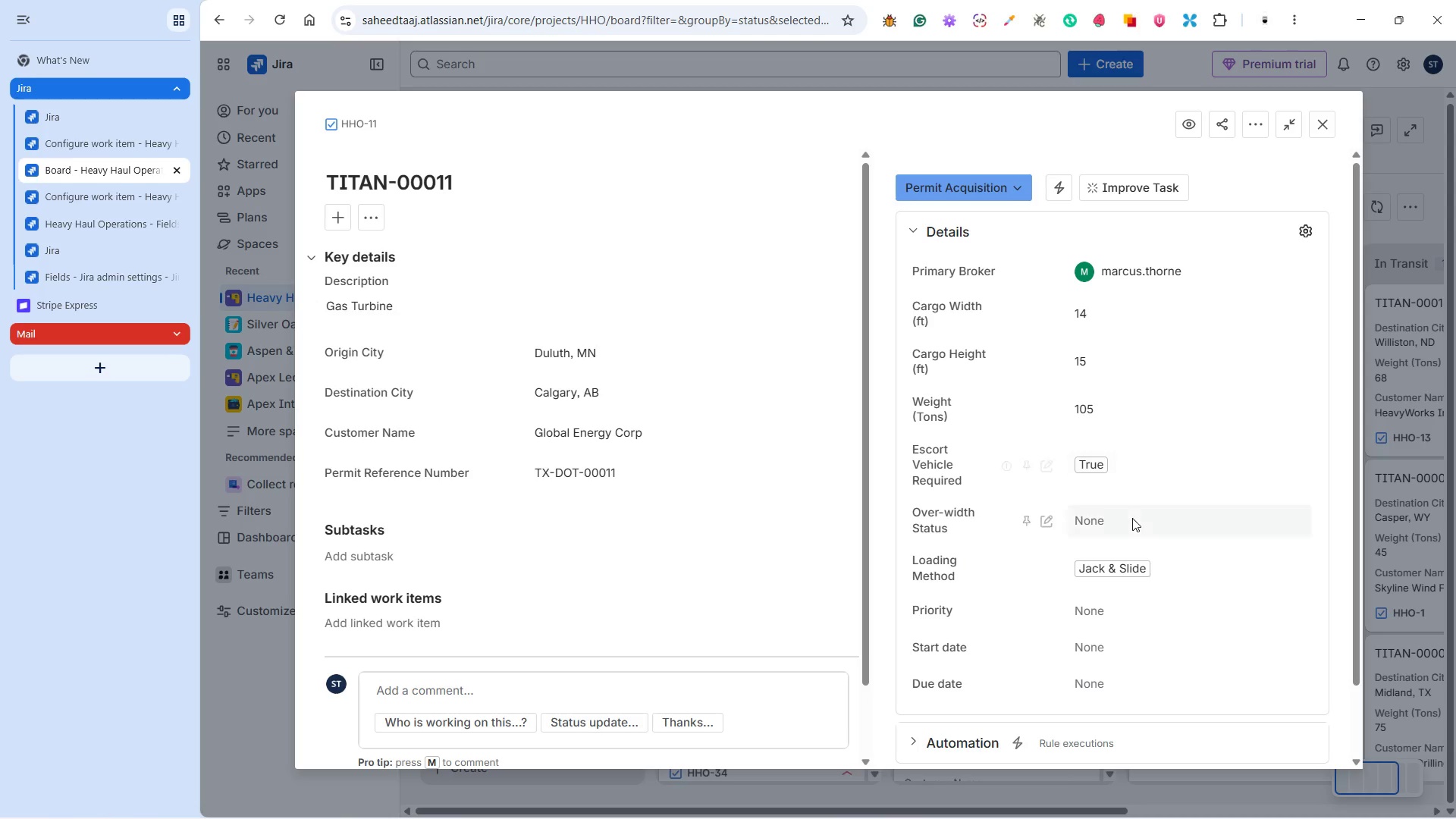 
left_click([1111, 518])
 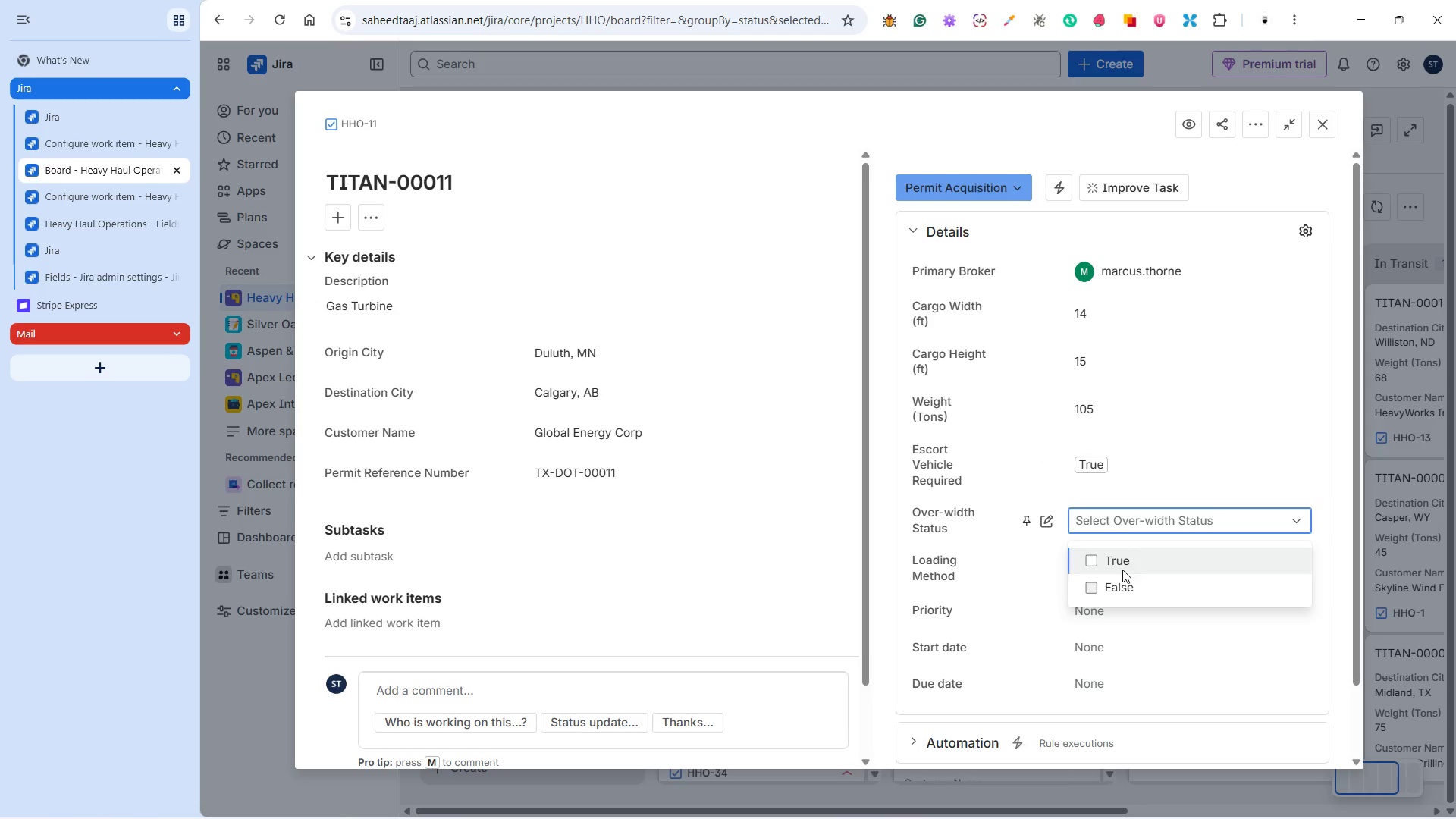 
left_click([1110, 592])
 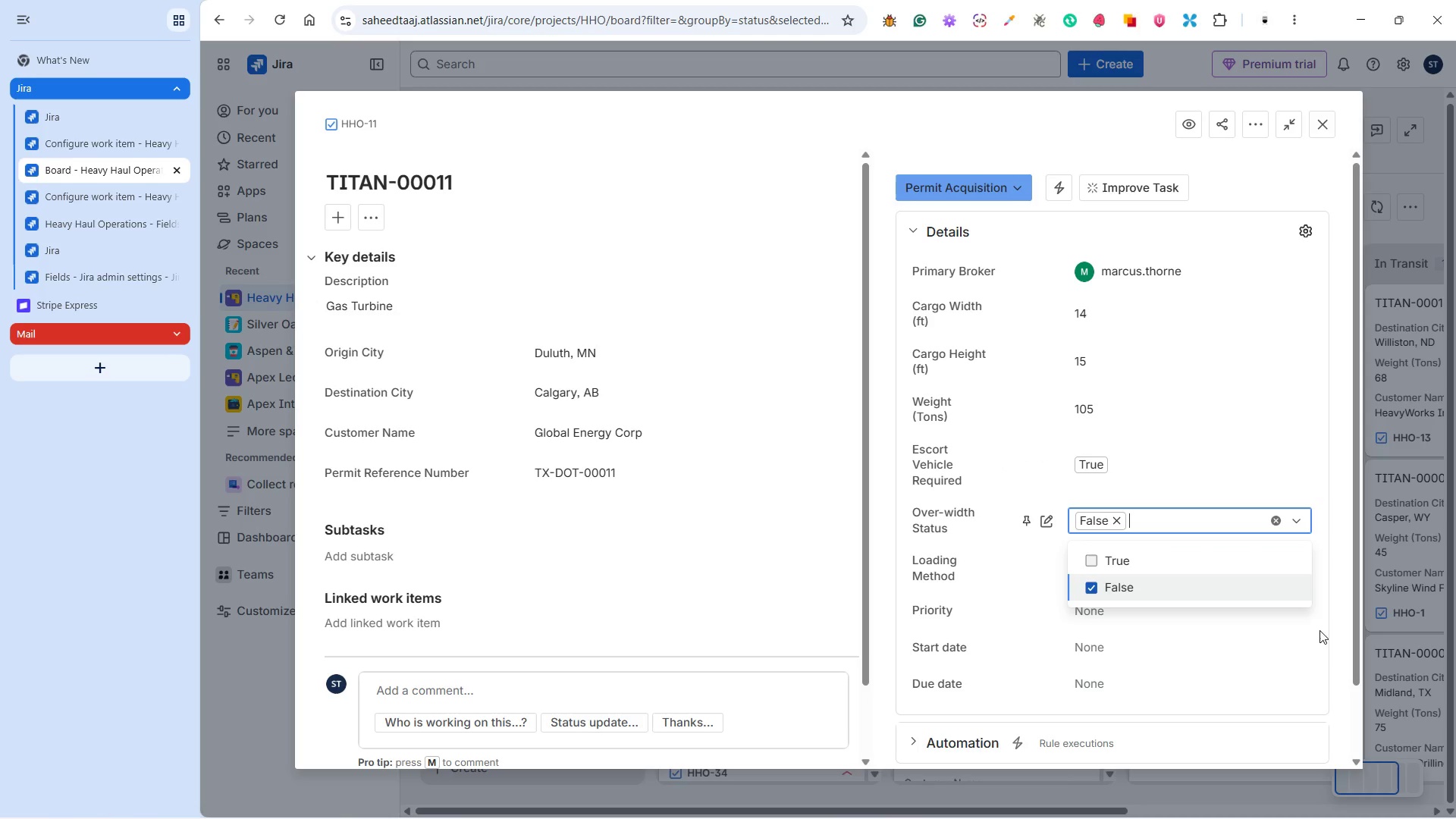 
left_click([1329, 628])
 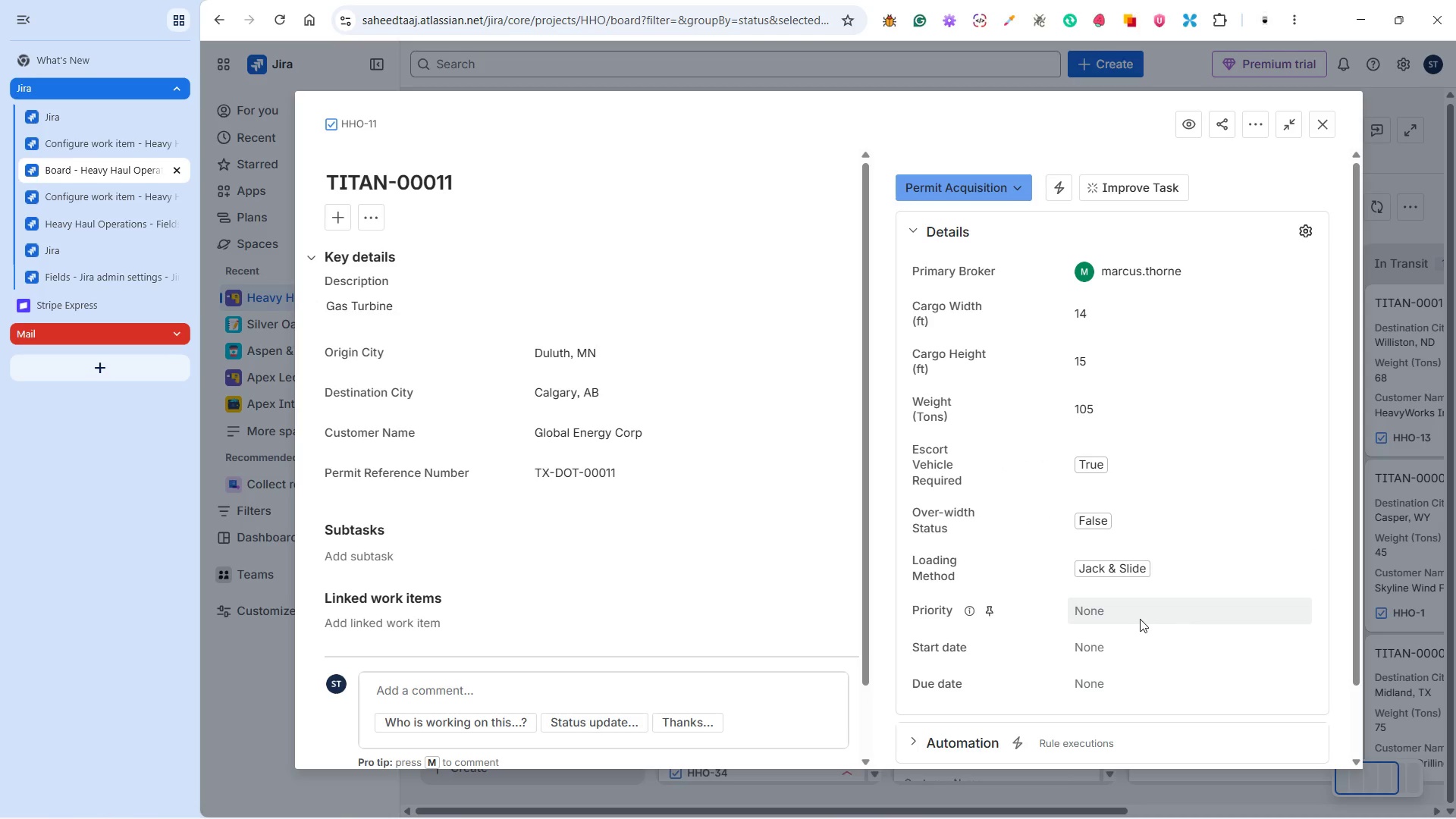 
left_click([1140, 619])
 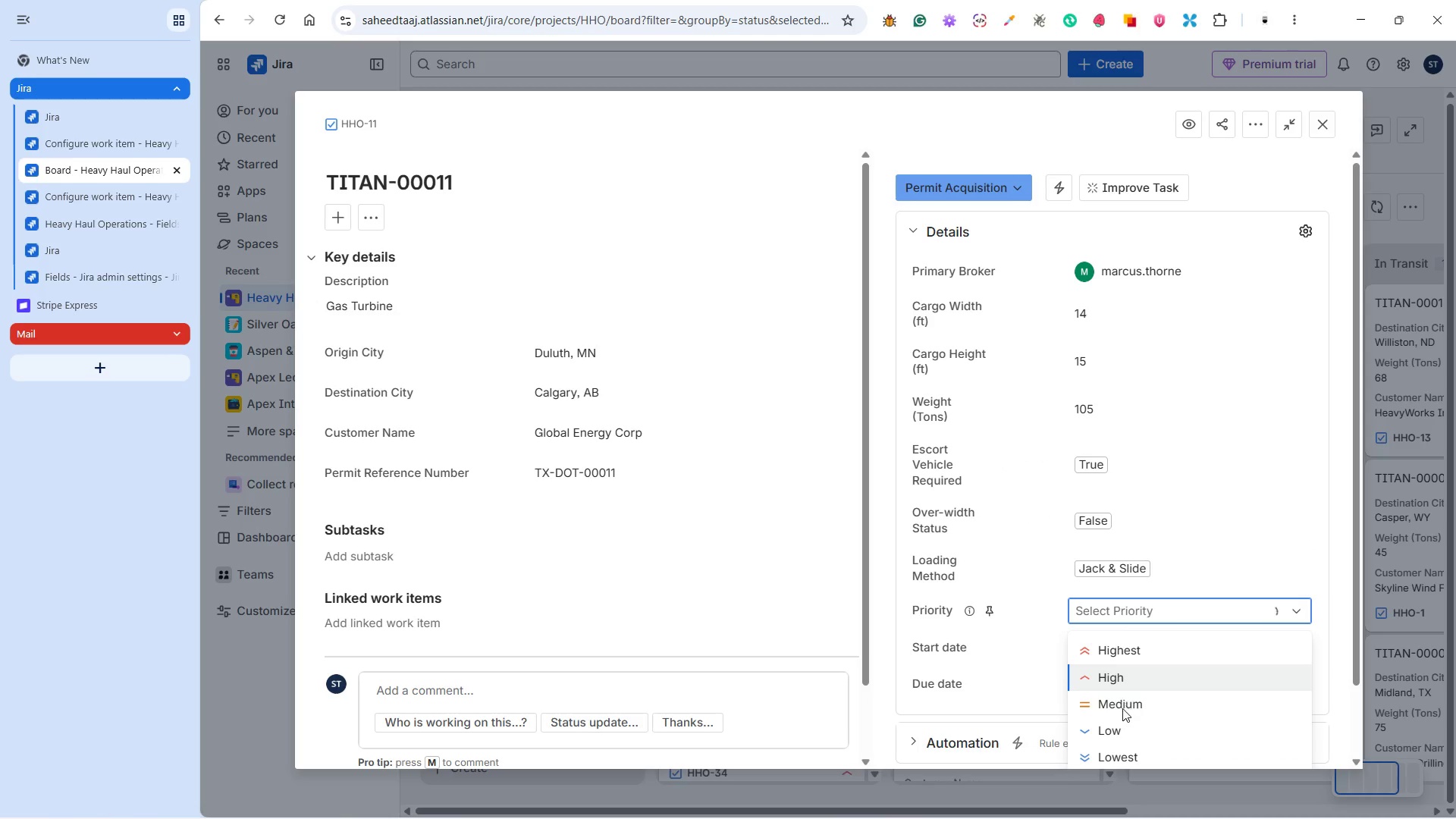 
left_click([1115, 725])
 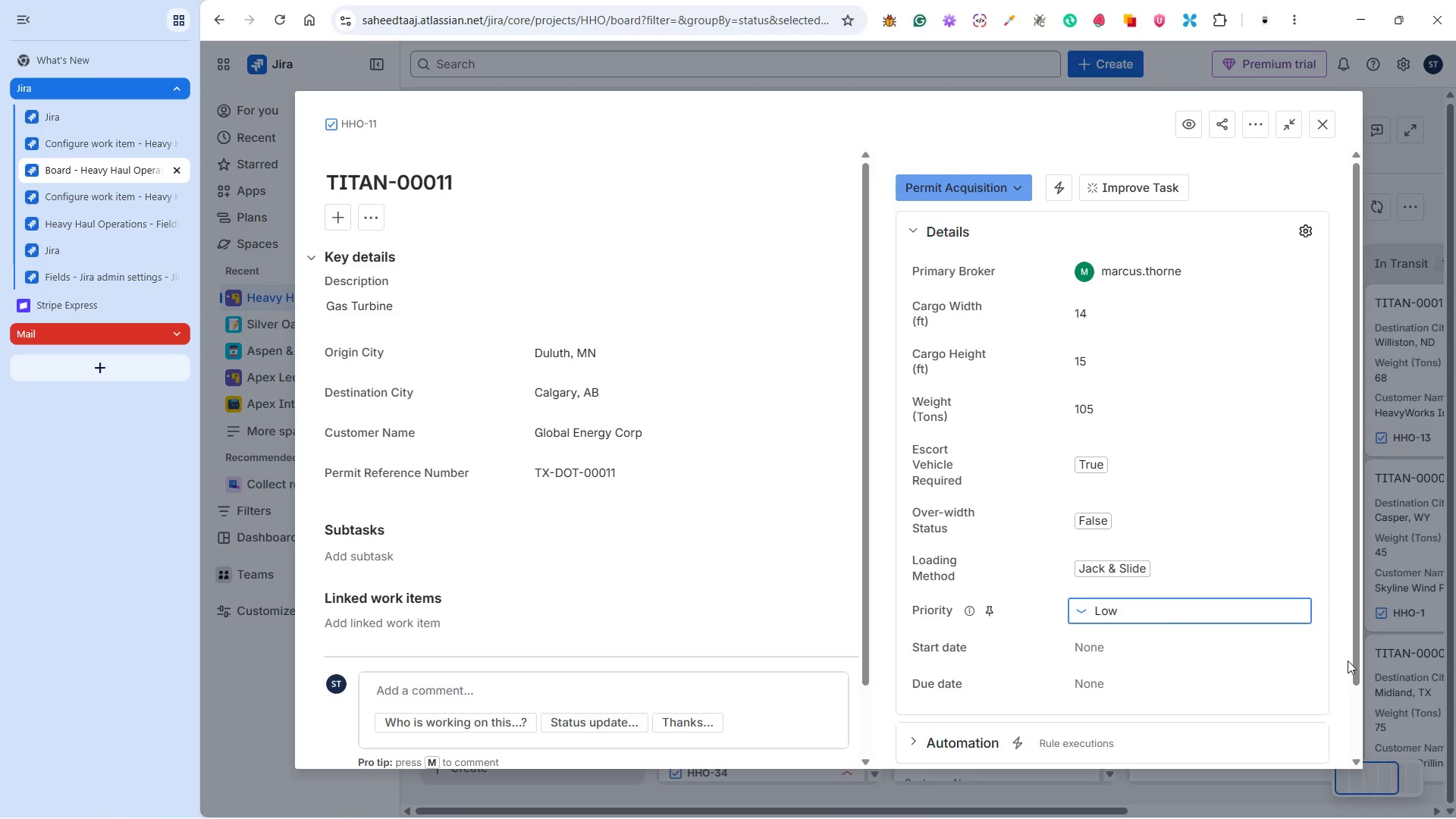 
left_click([1135, 640])
 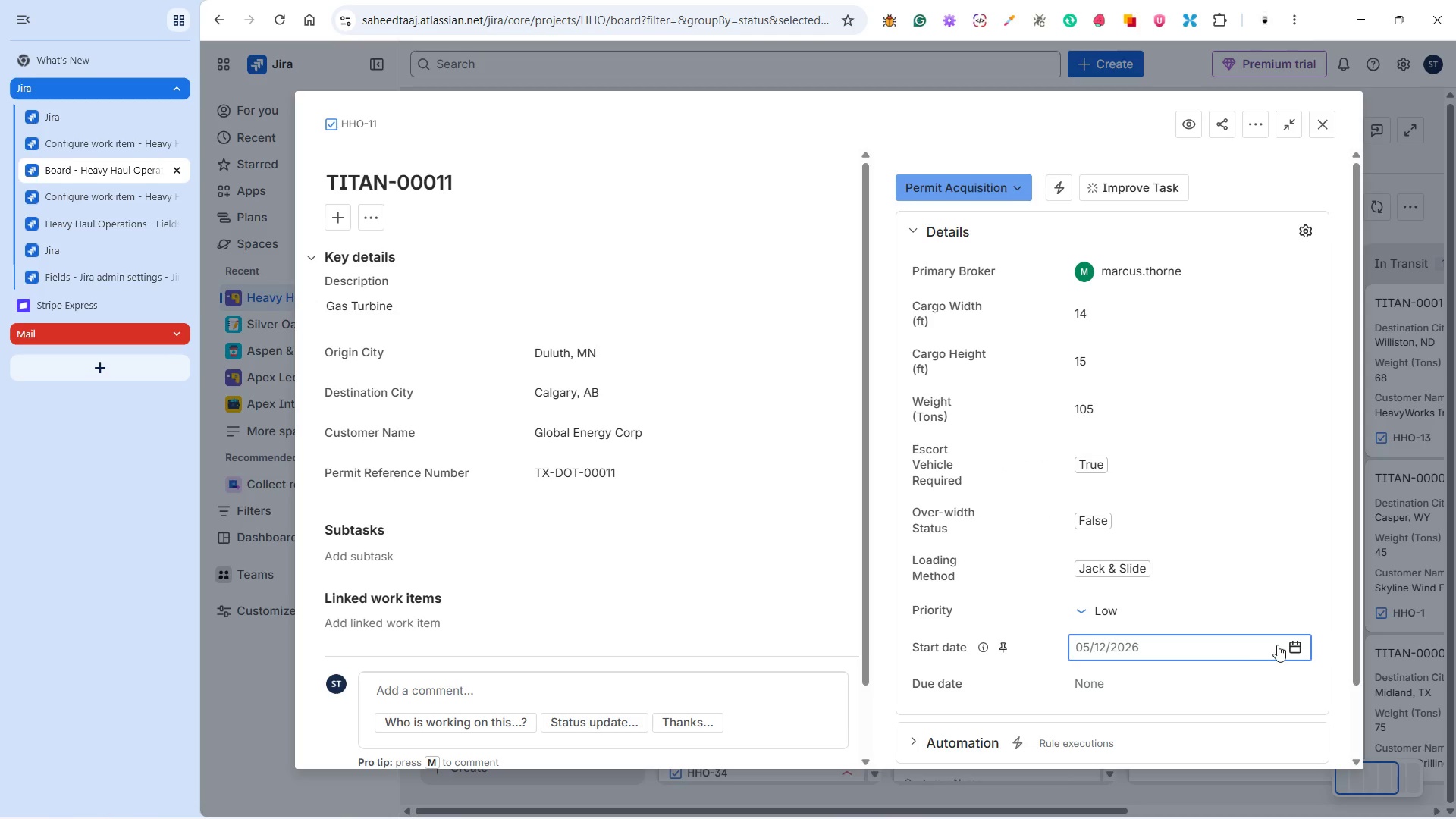 
left_click([1291, 644])
 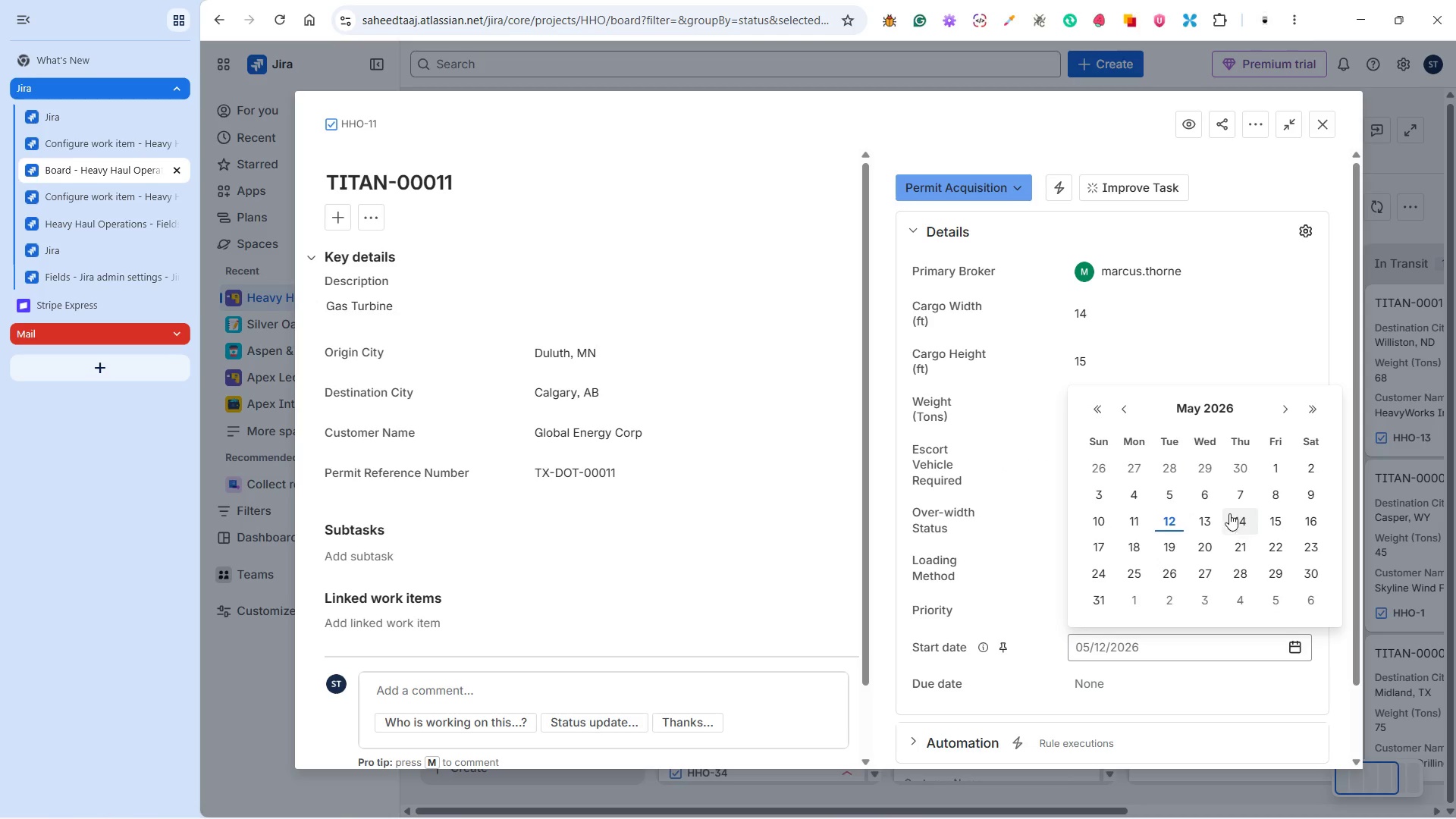 
left_click([1236, 497])
 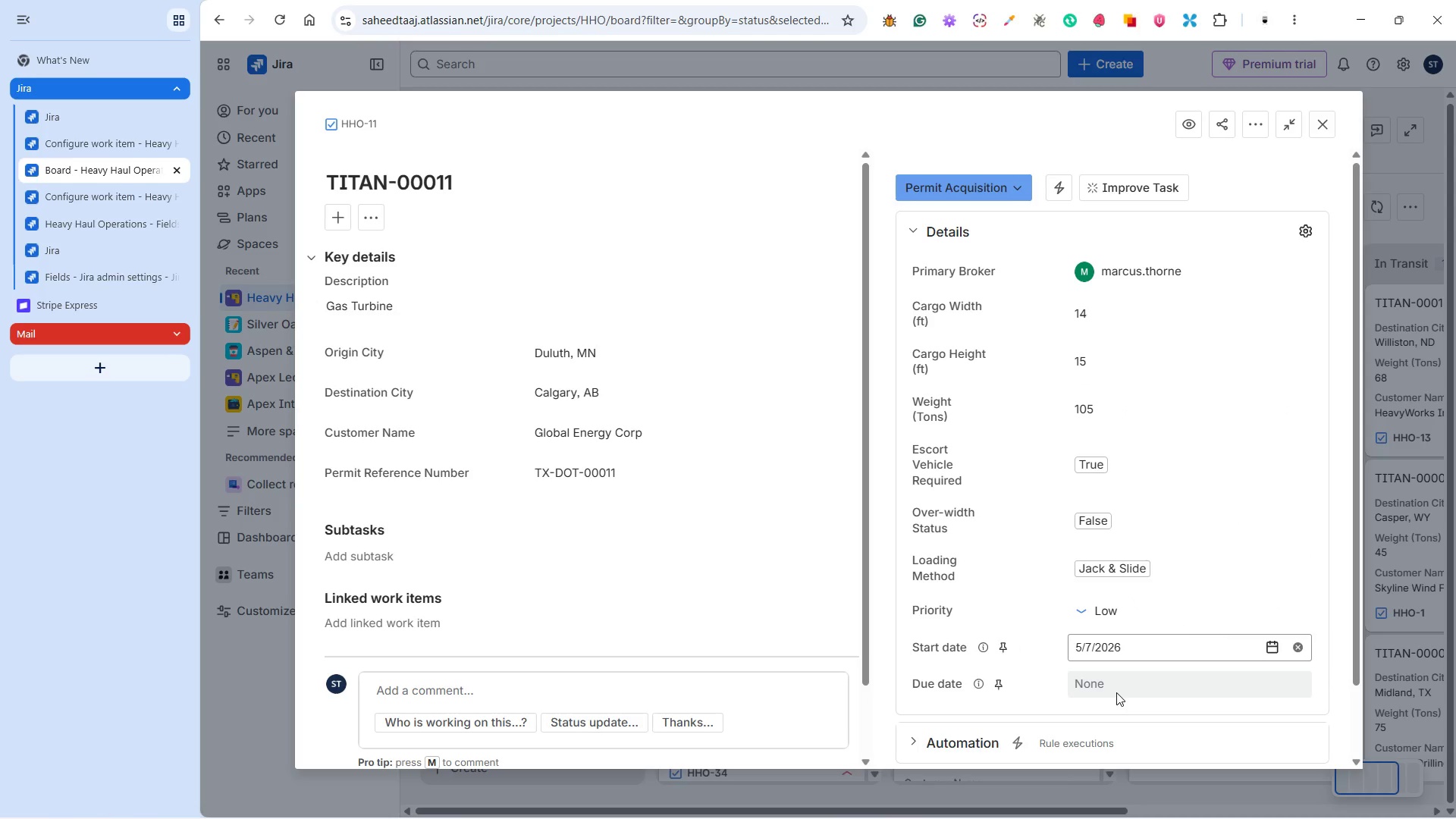 
left_click([1116, 692])
 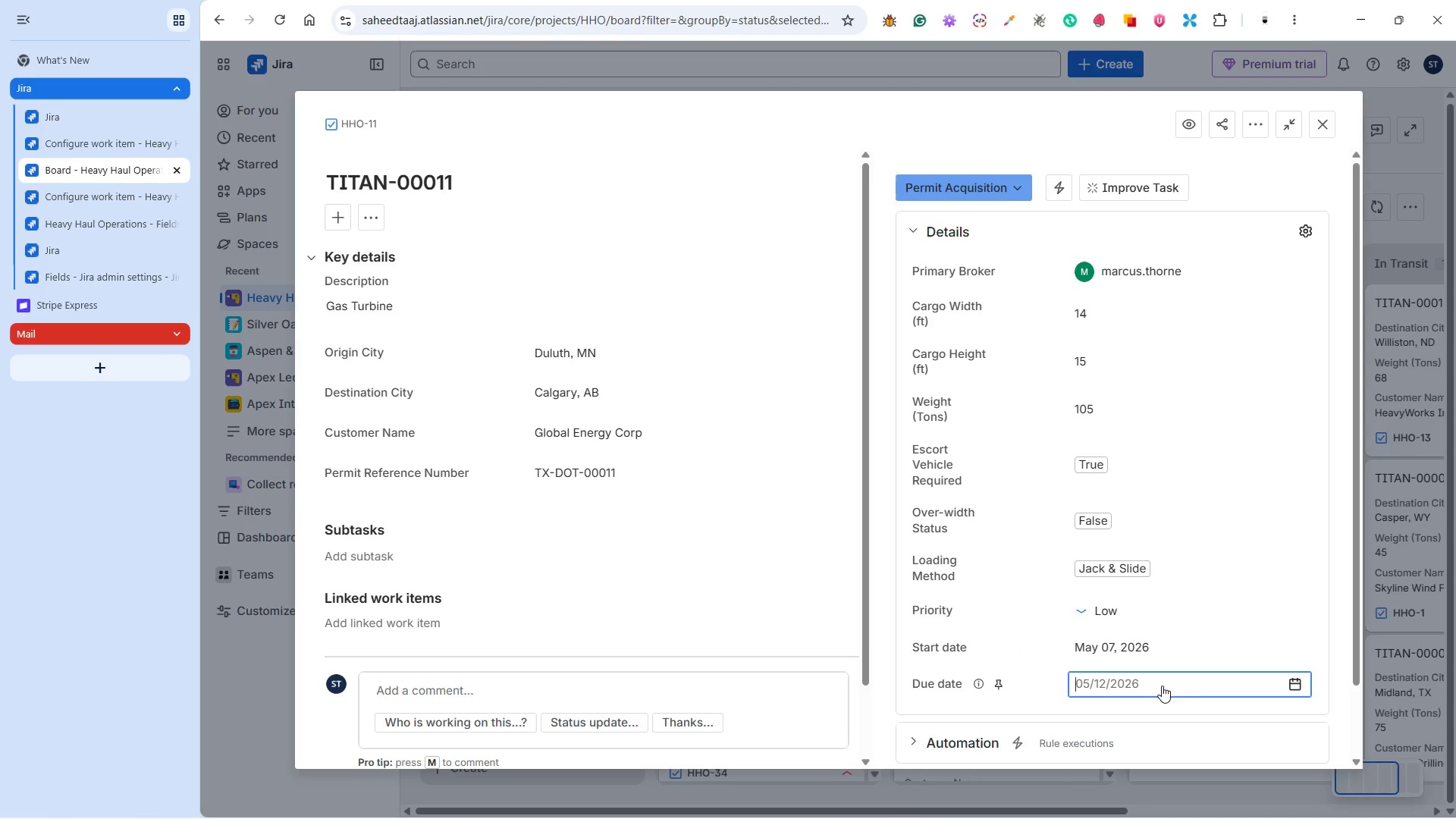 
left_click([1200, 686])
 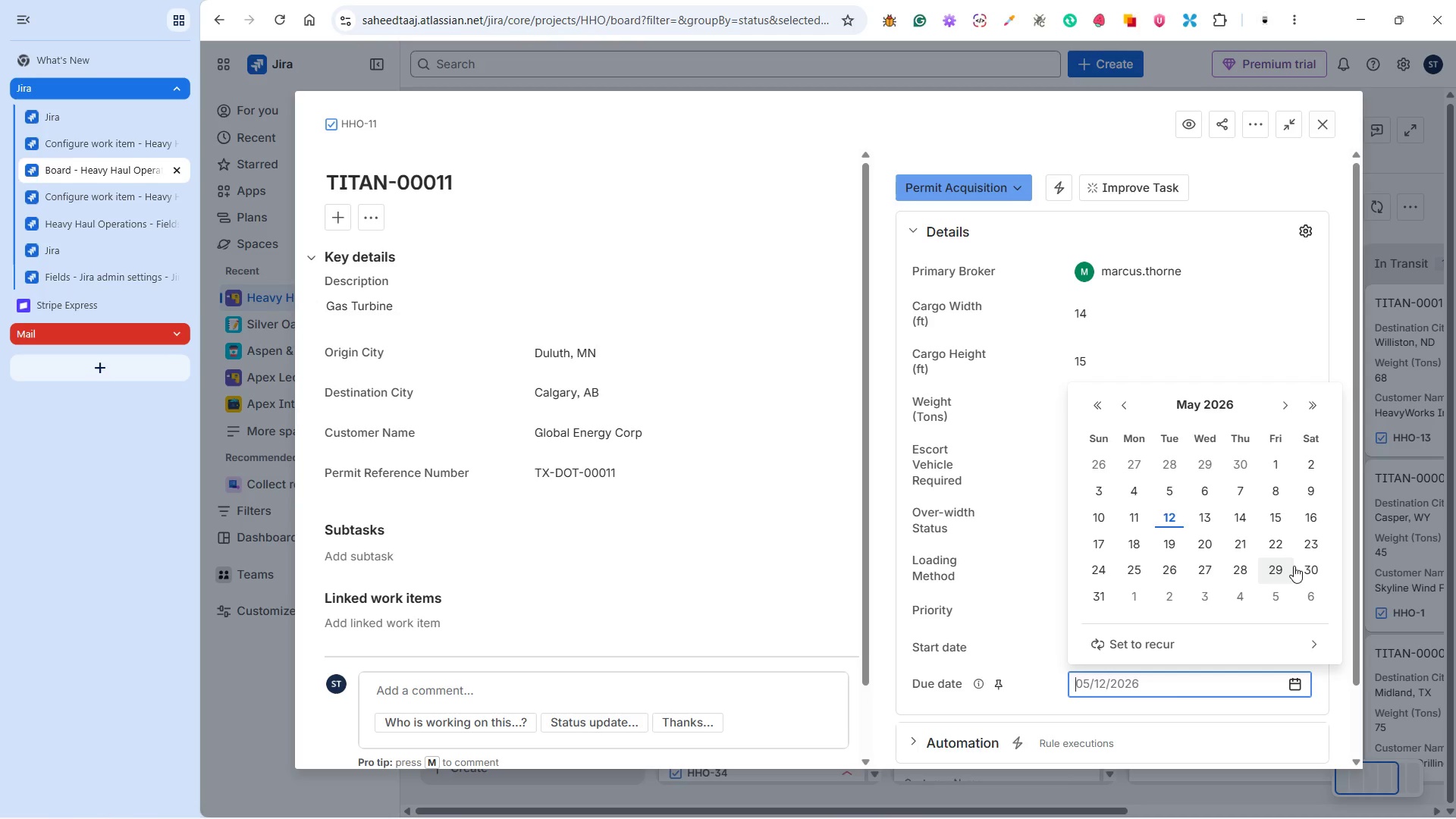 
left_click([1311, 566])
 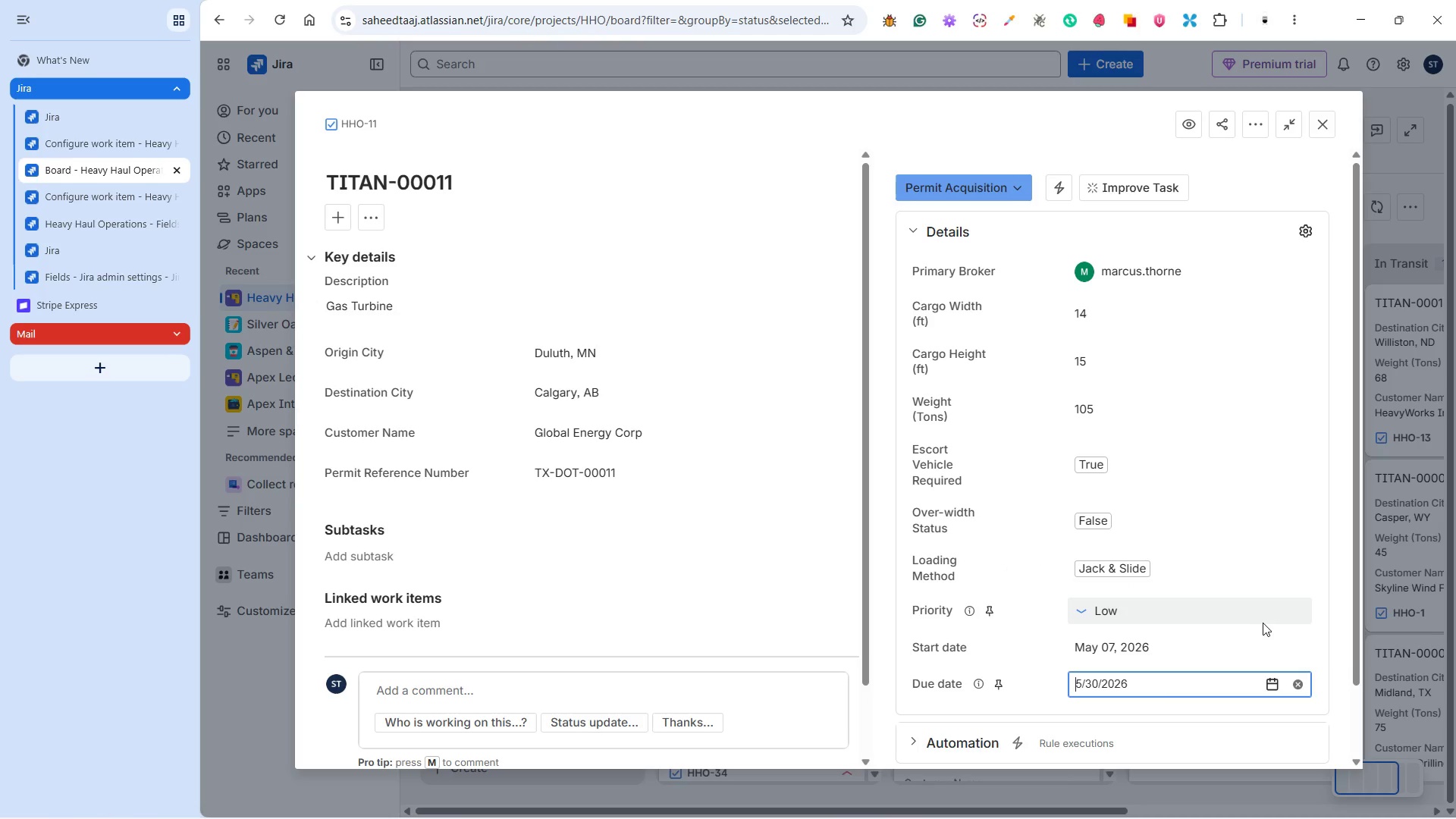 
left_click([1332, 609])
 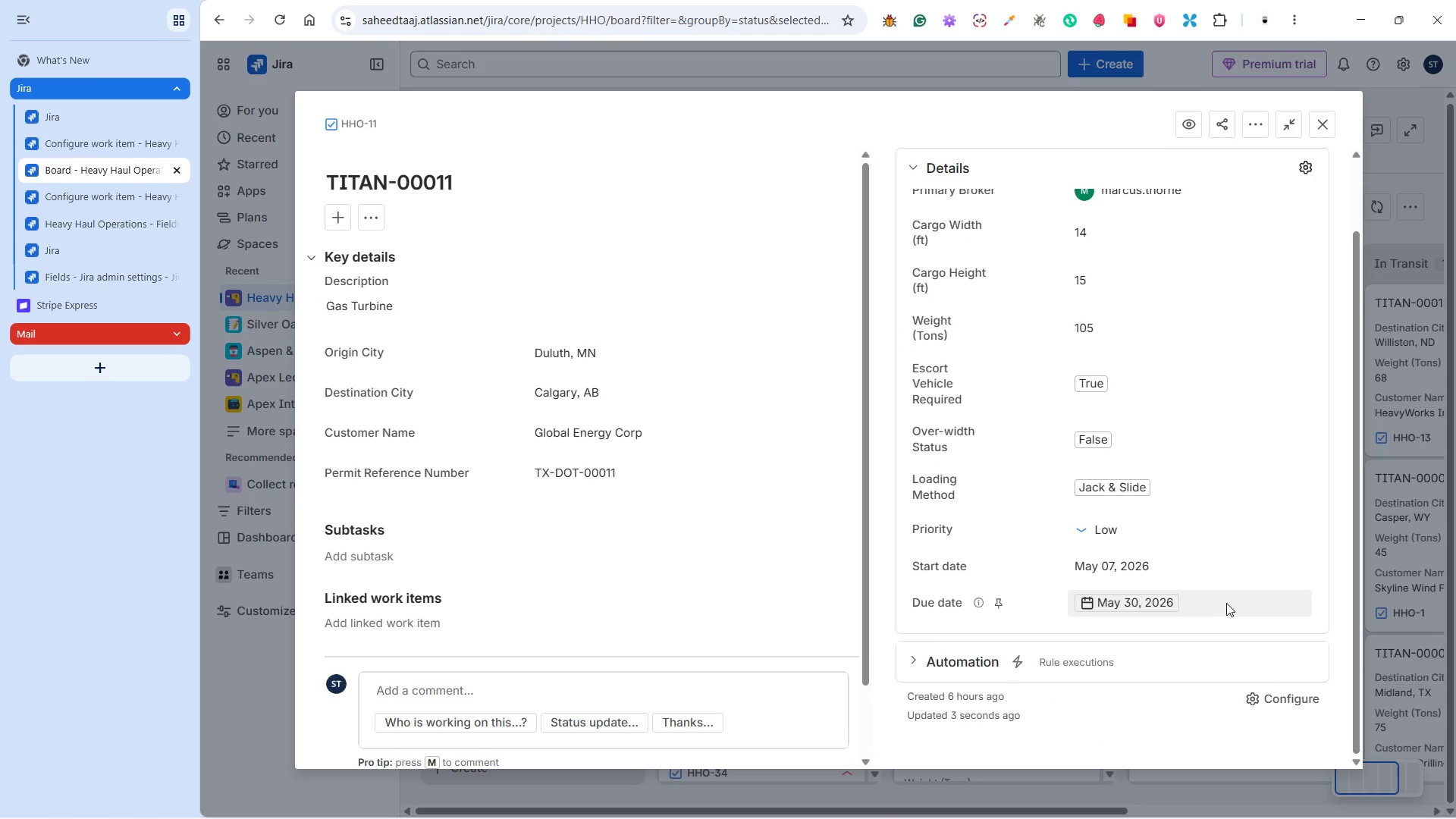 
left_click([1225, 603])
 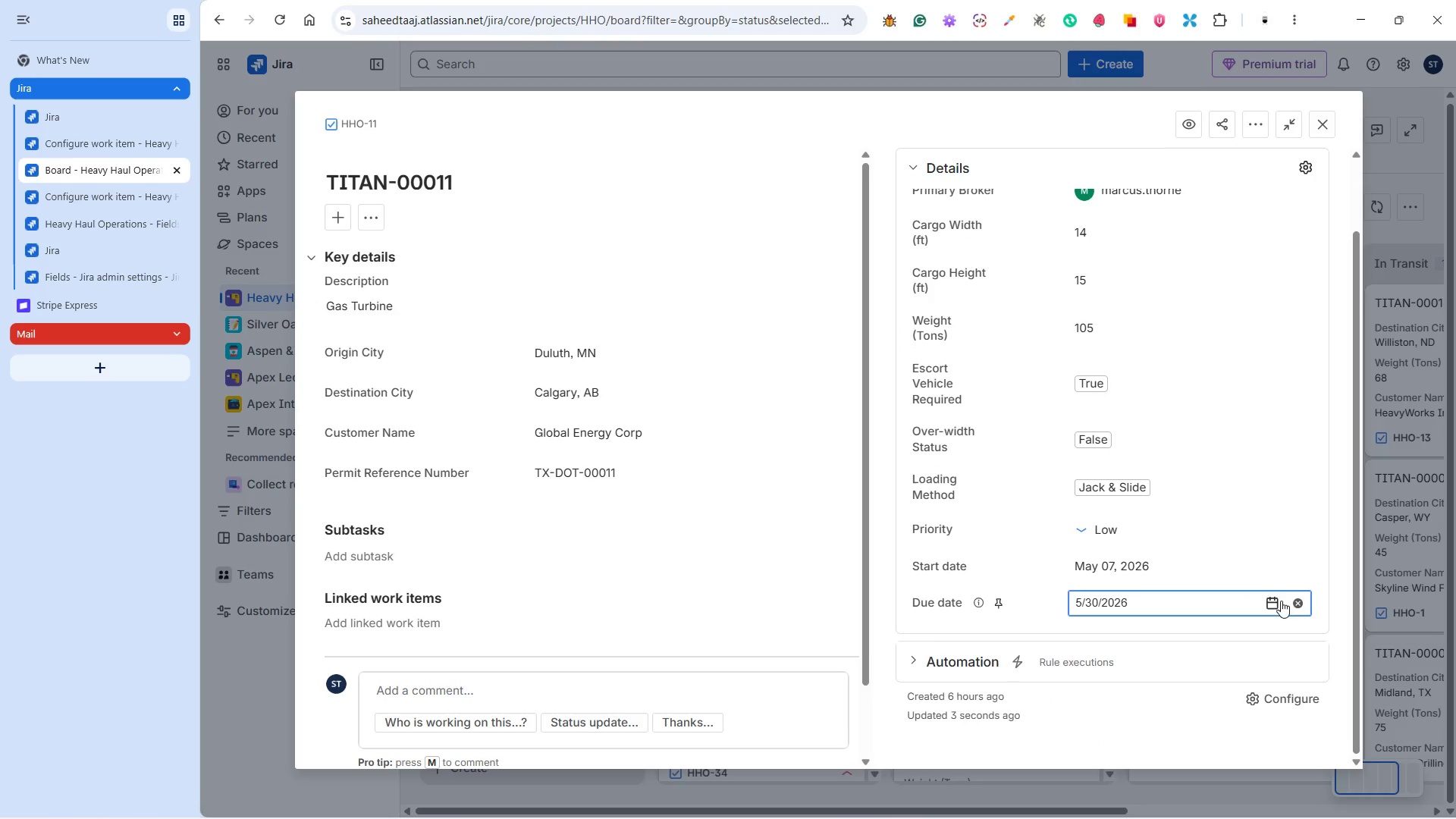 
scroll: coordinate [1280, 623], scroll_direction: down, amount: 2.0
 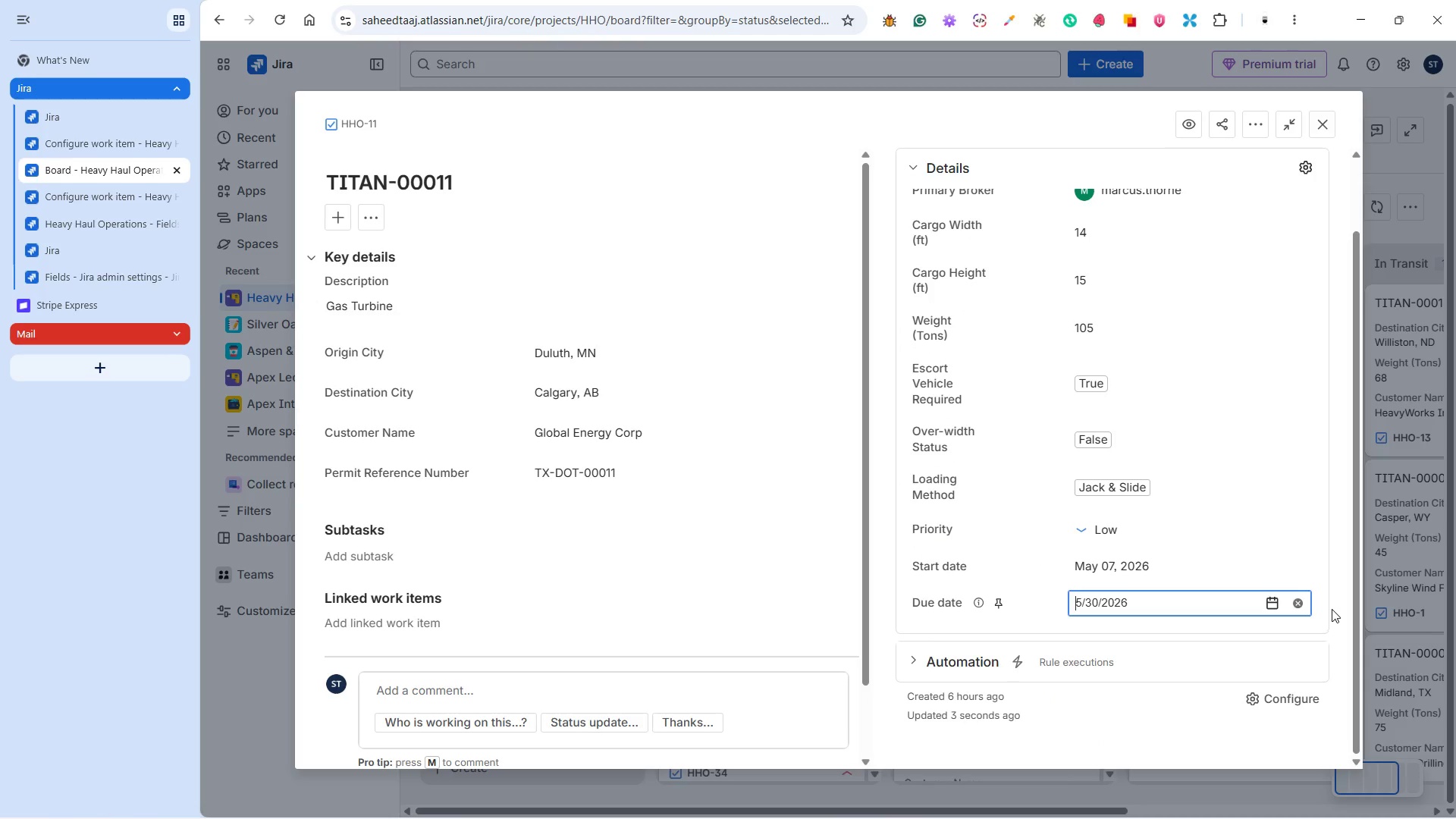 
left_click([1272, 599])
 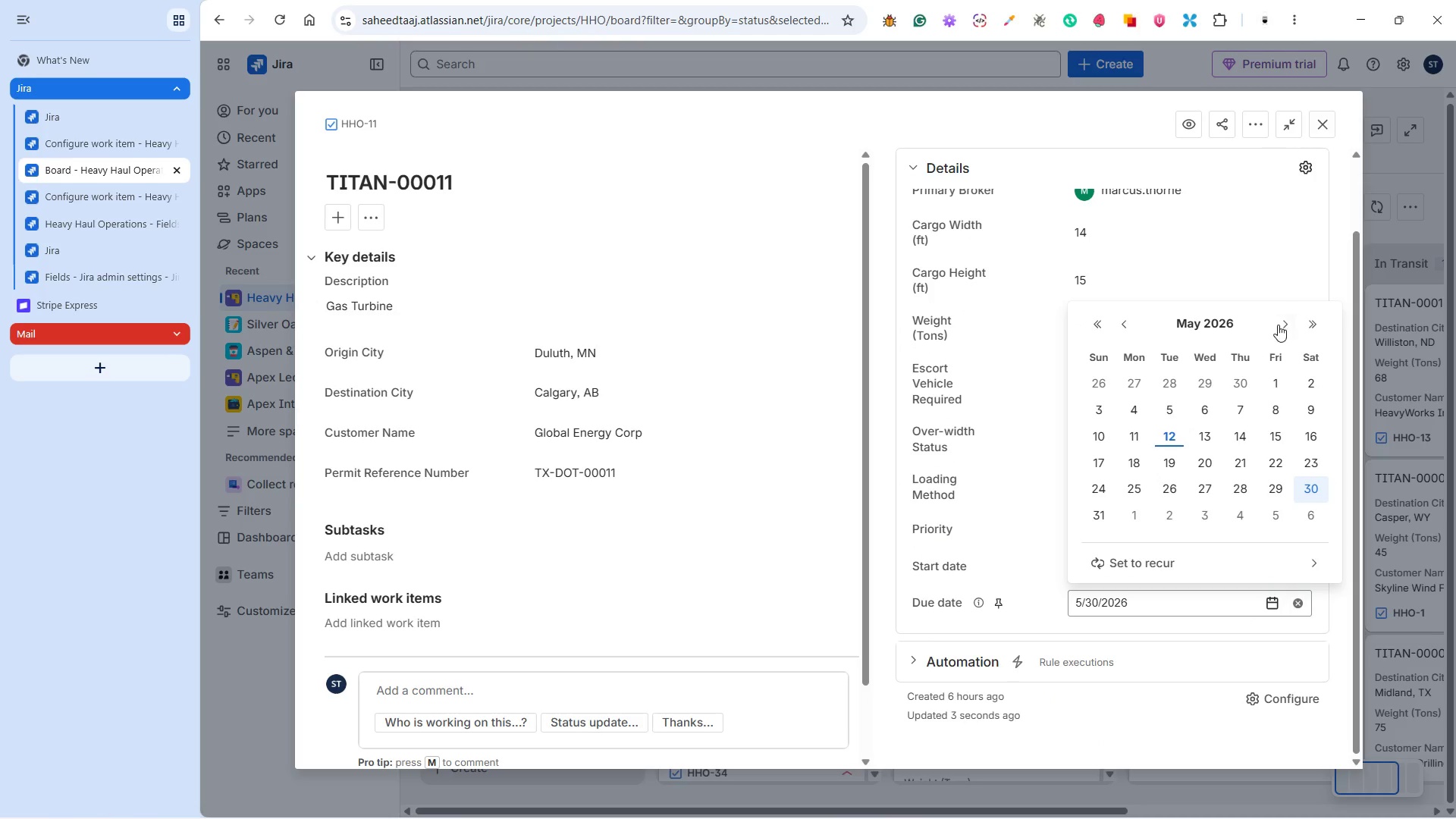 
left_click([1280, 324])
 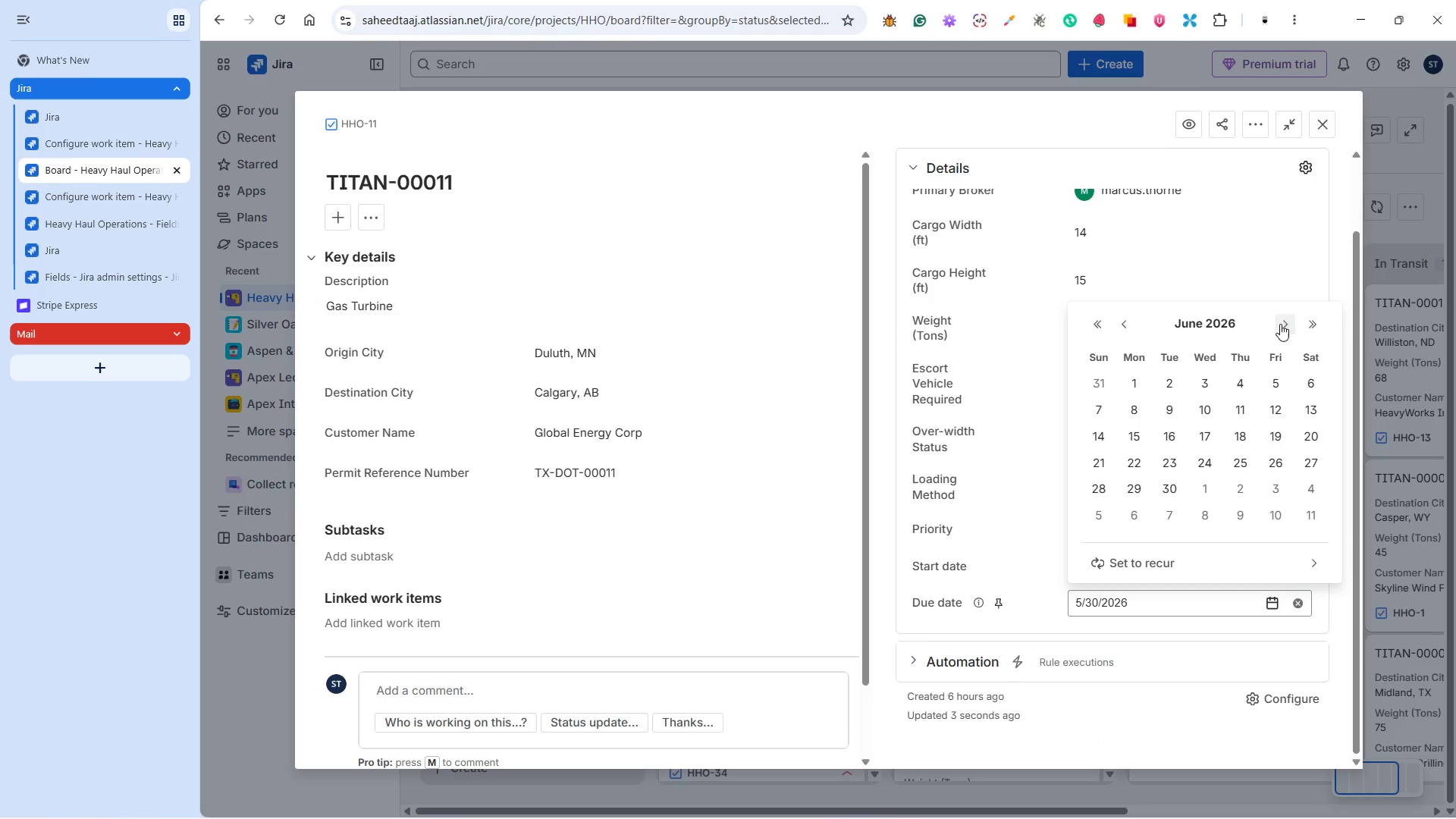 
left_click([1280, 324])
 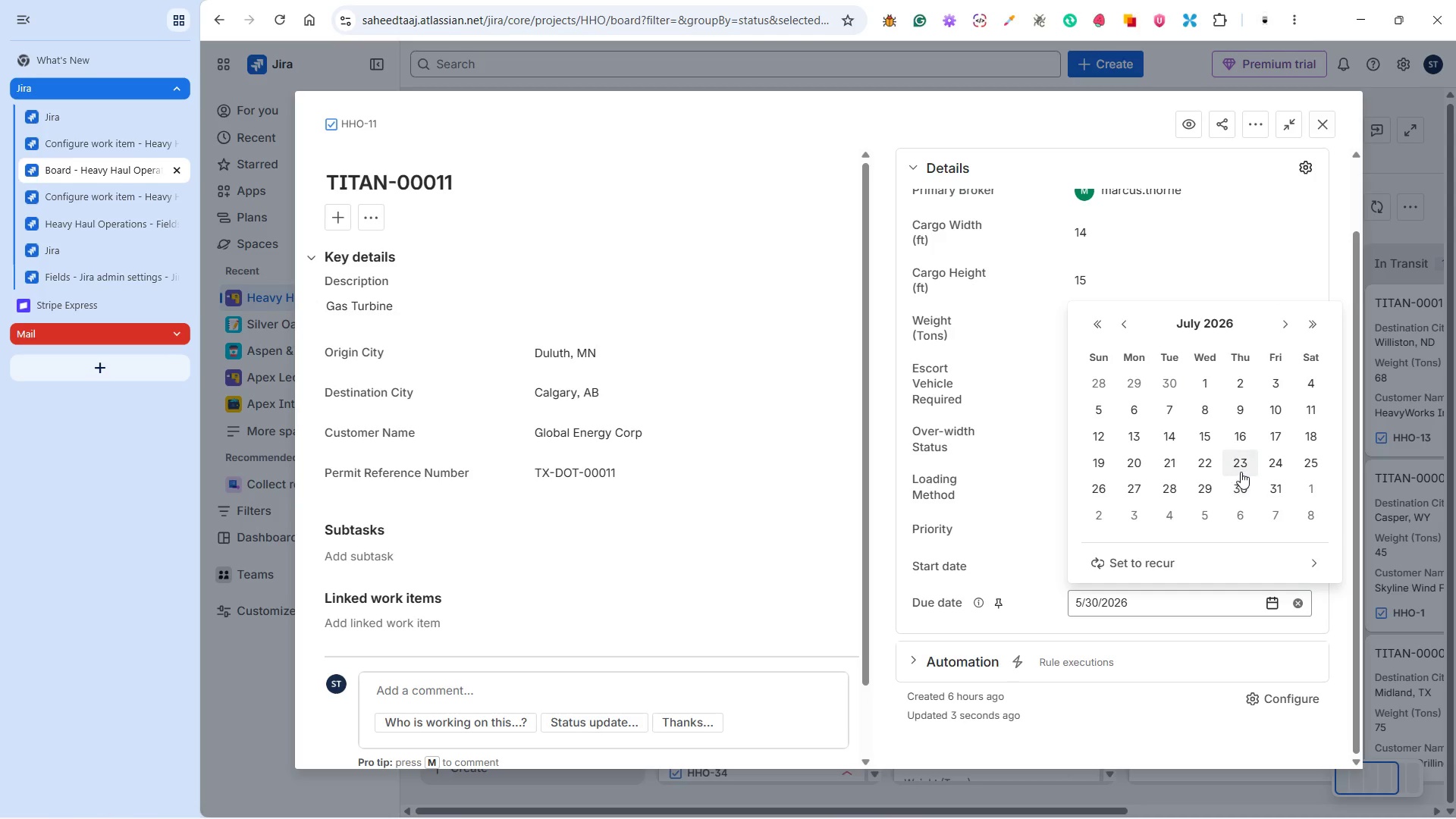 
left_click([1250, 480])
 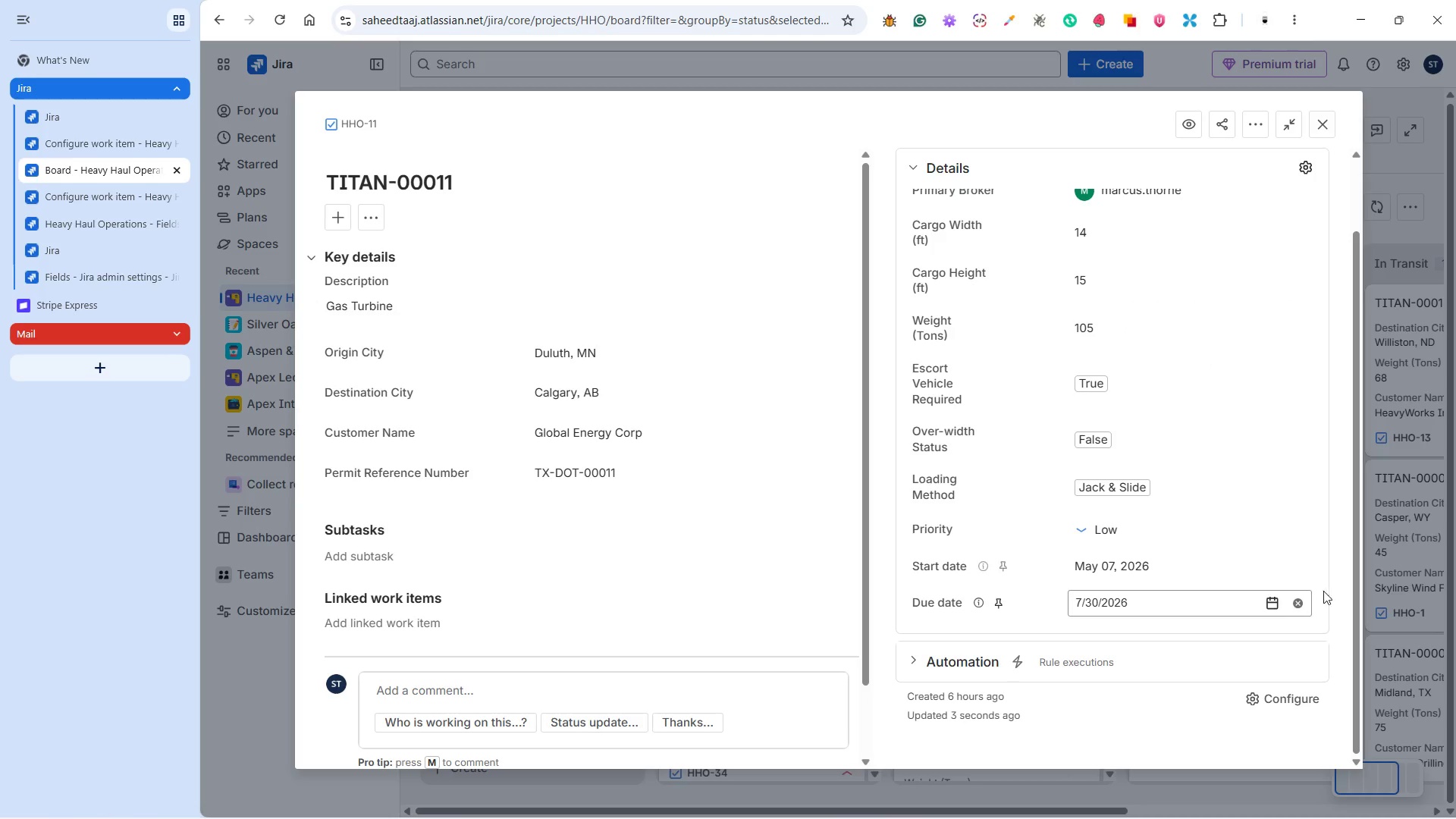 
left_click([1323, 598])
 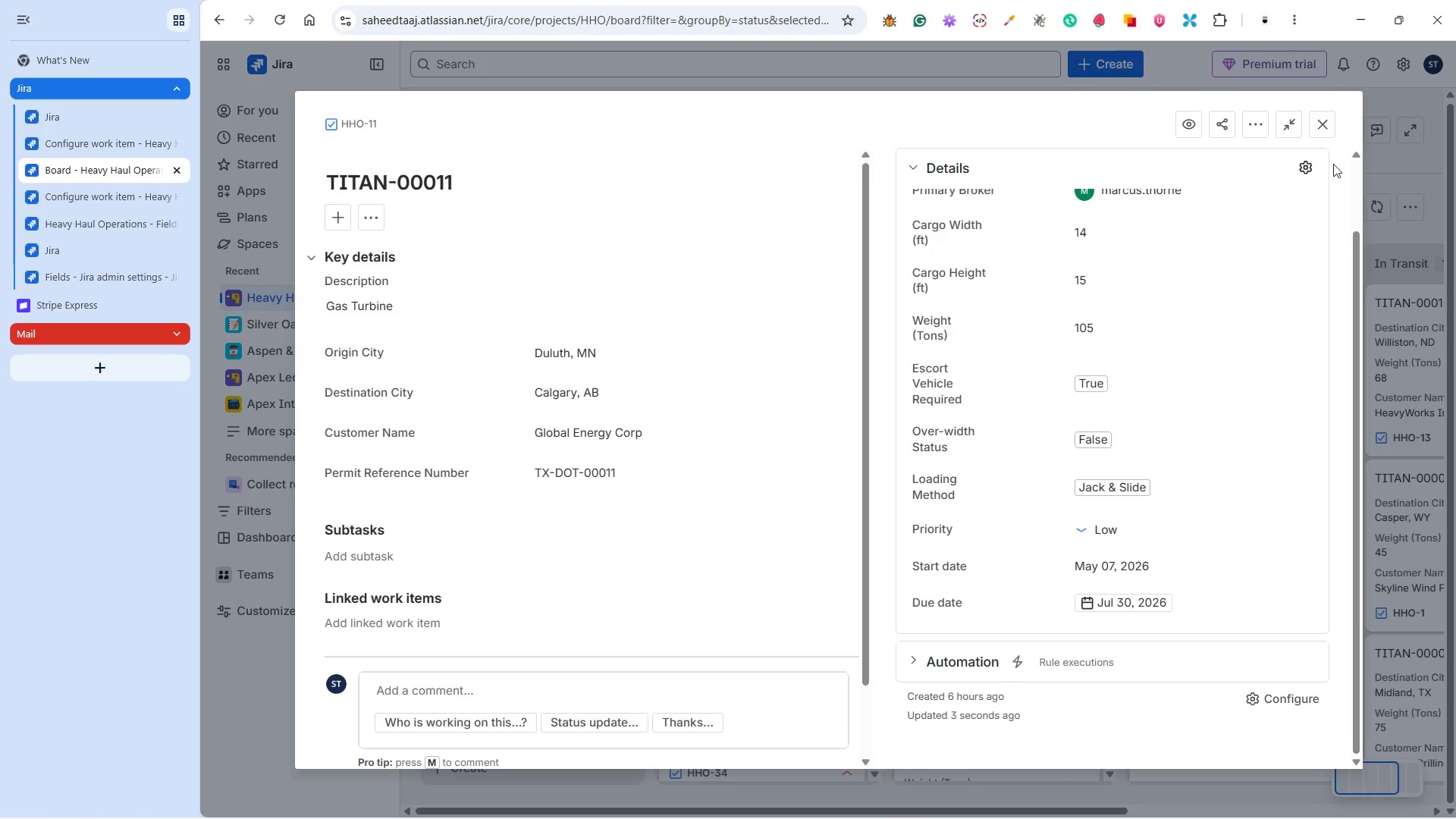 
left_click([1328, 126])
 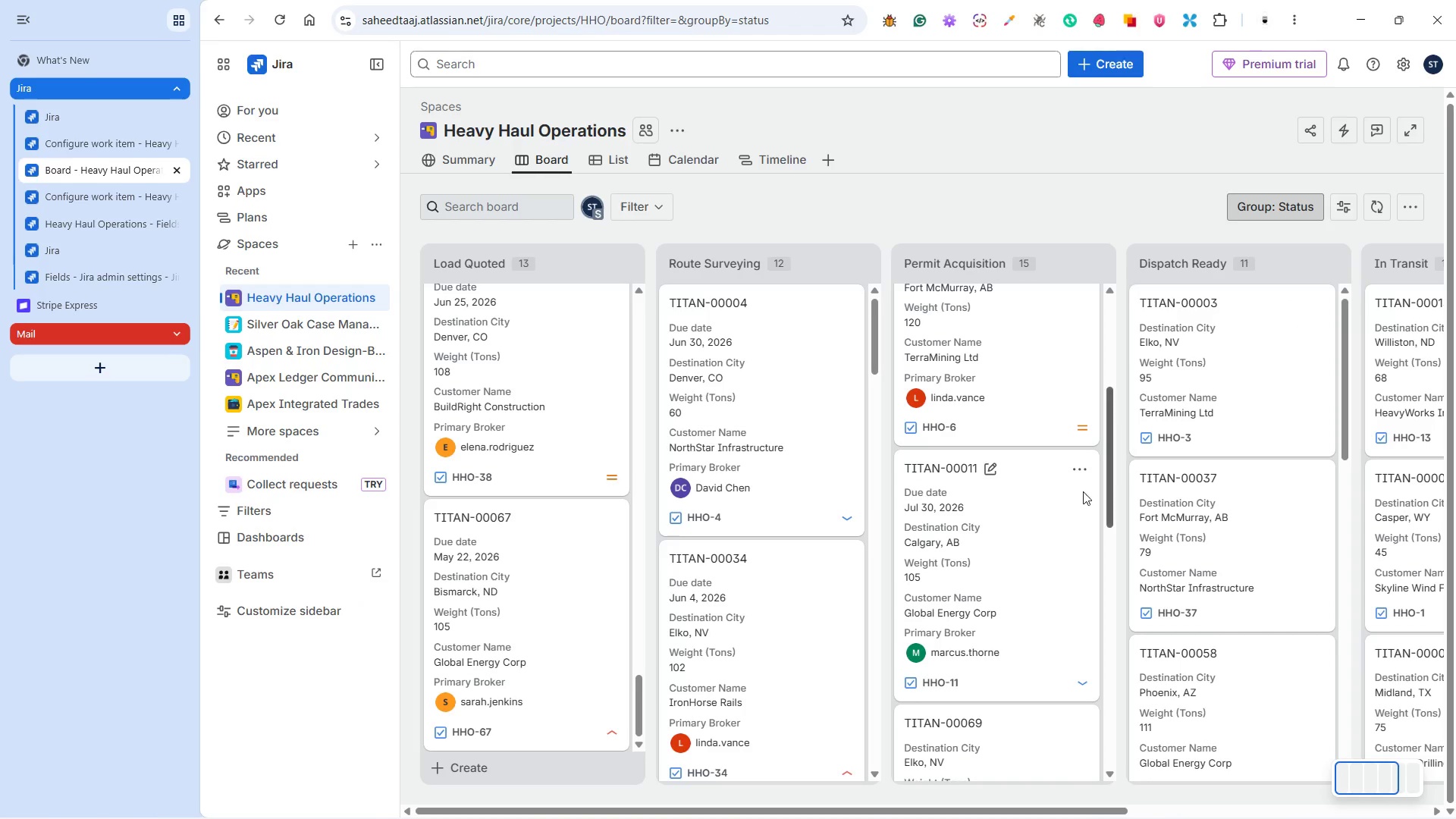 
left_click([1010, 493])
 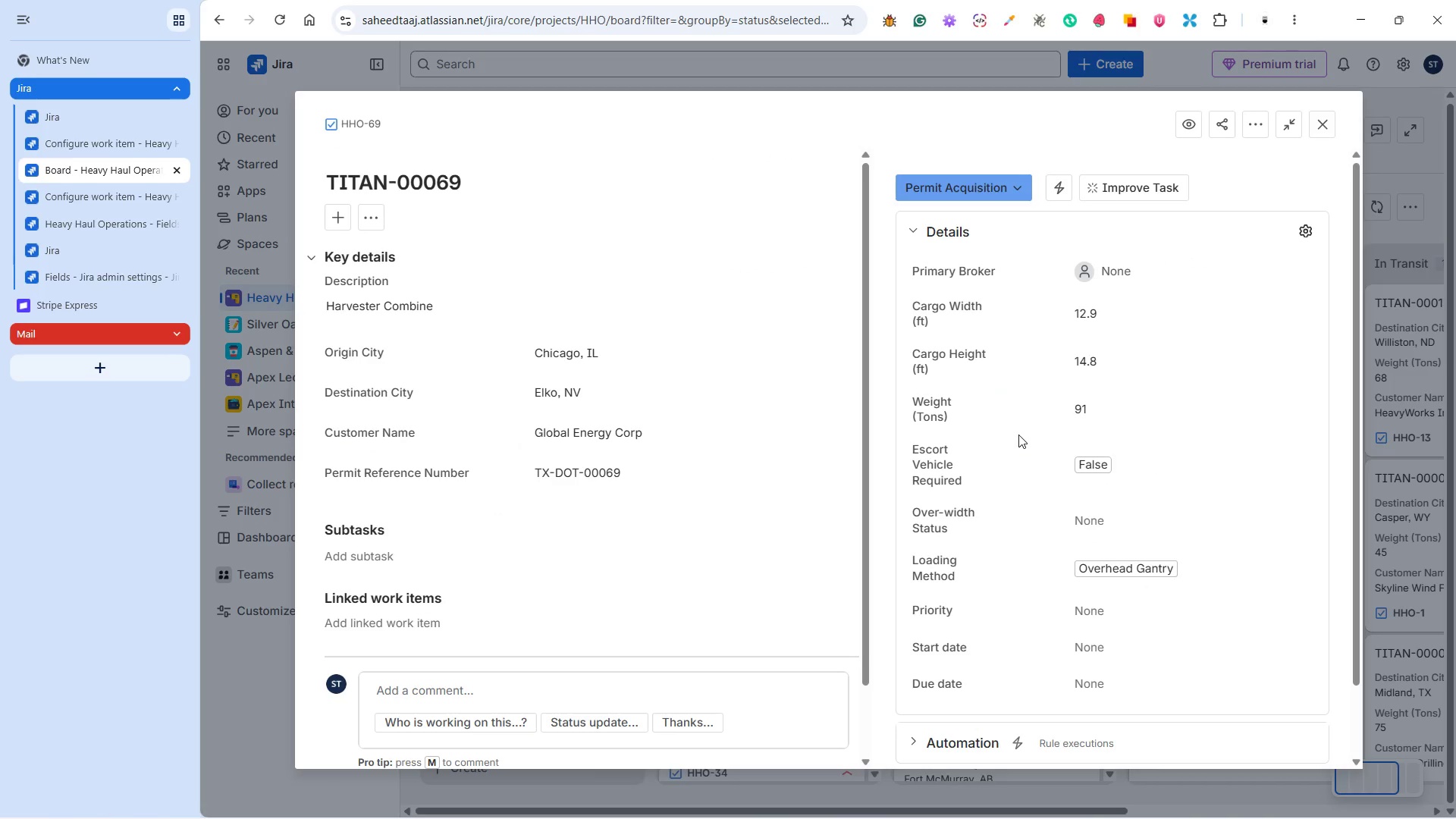 
scroll: coordinate [993, 601], scroll_direction: down, amount: 4.0
 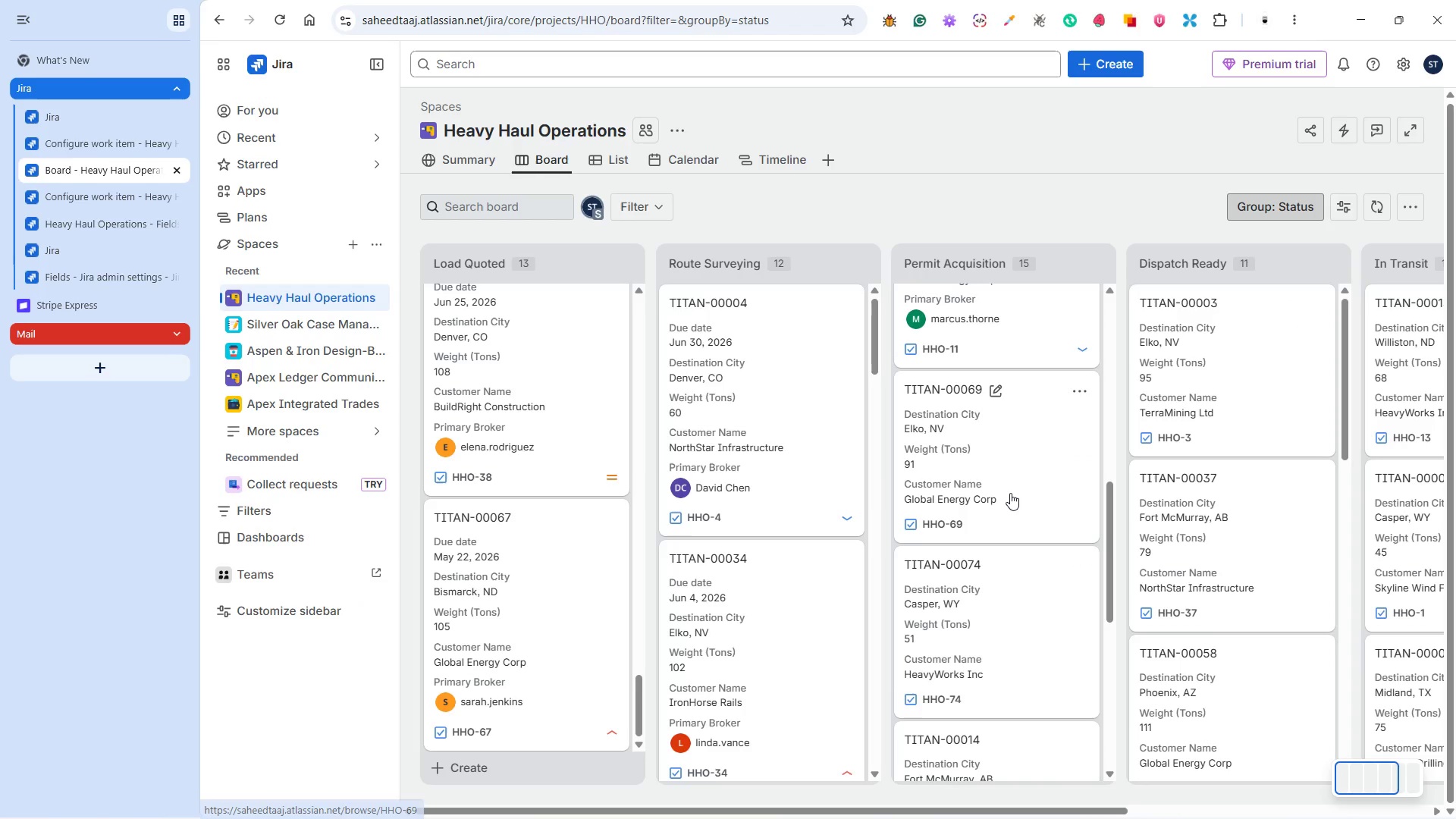 
wait(10.62)
 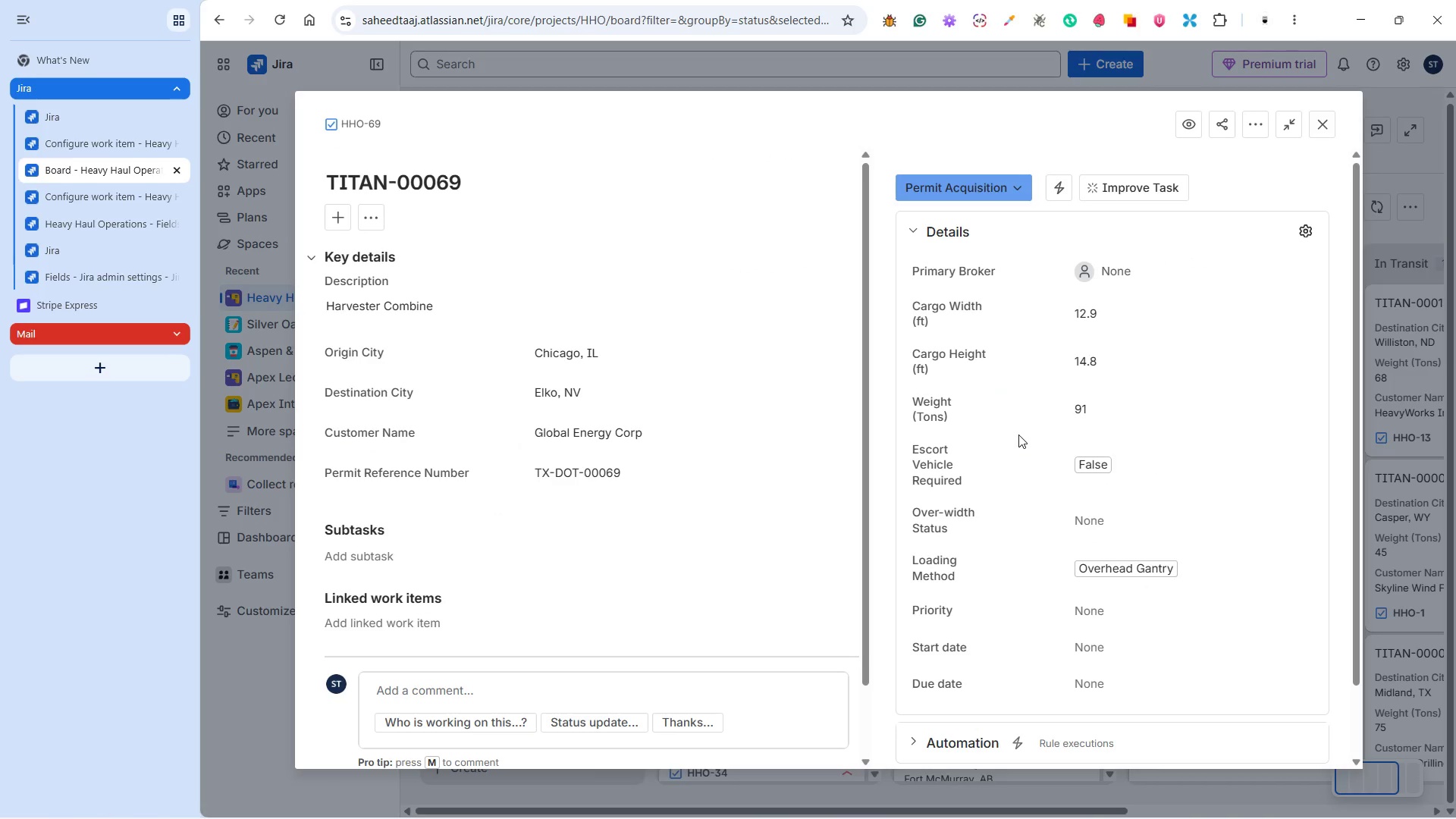 
left_click([1097, 265])
 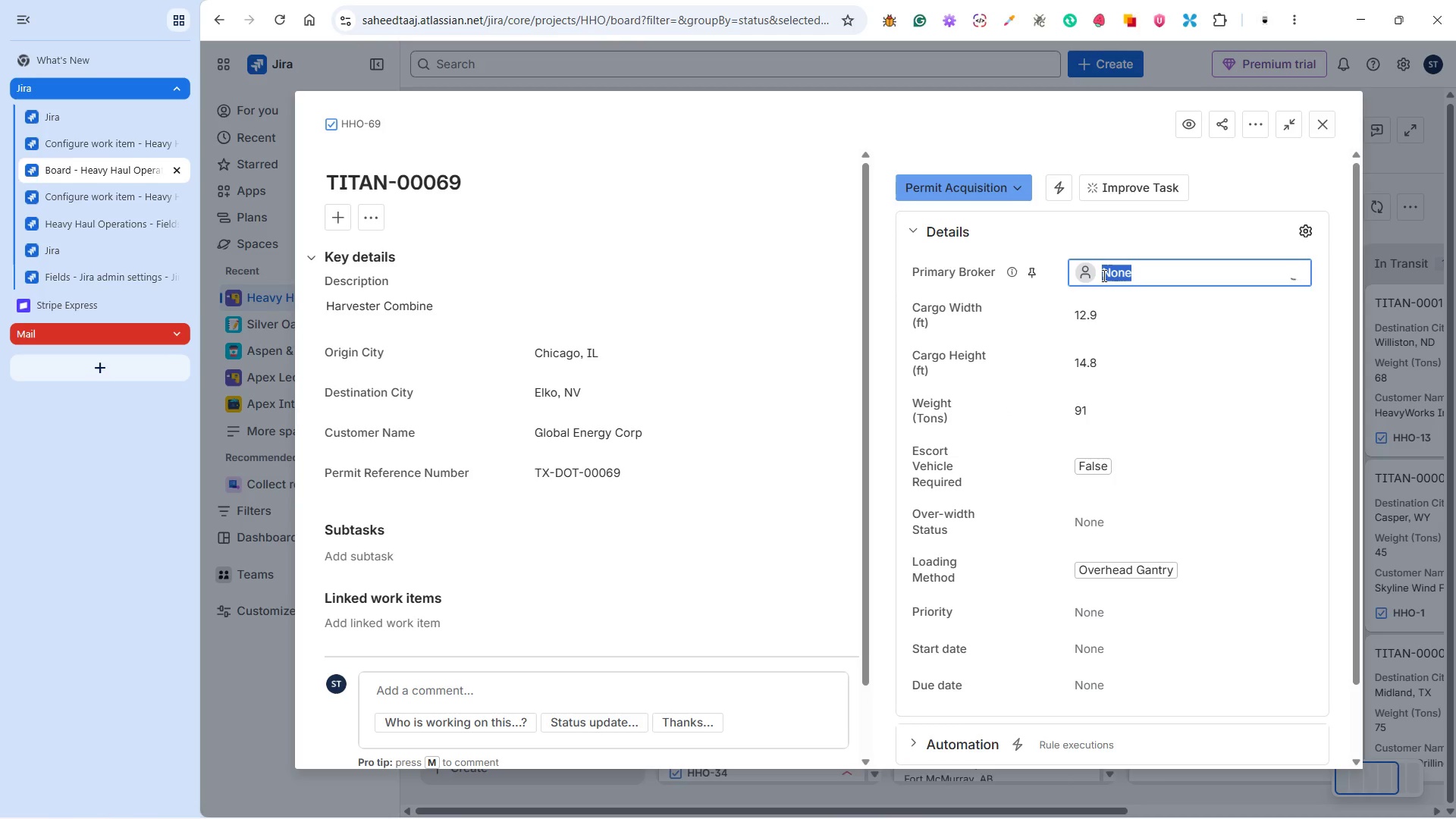 
left_click([1103, 275])
 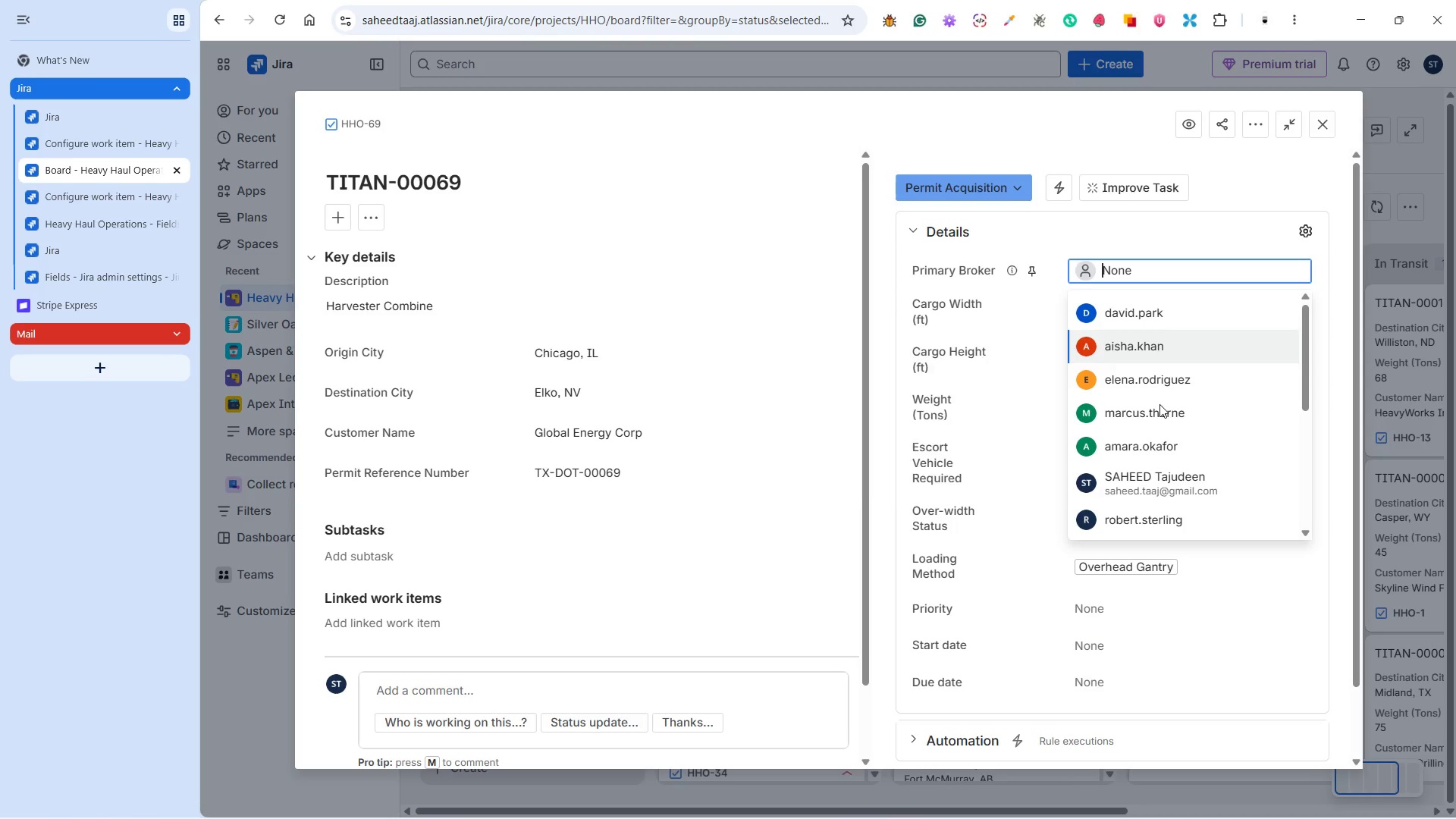 
left_click([1163, 509])
 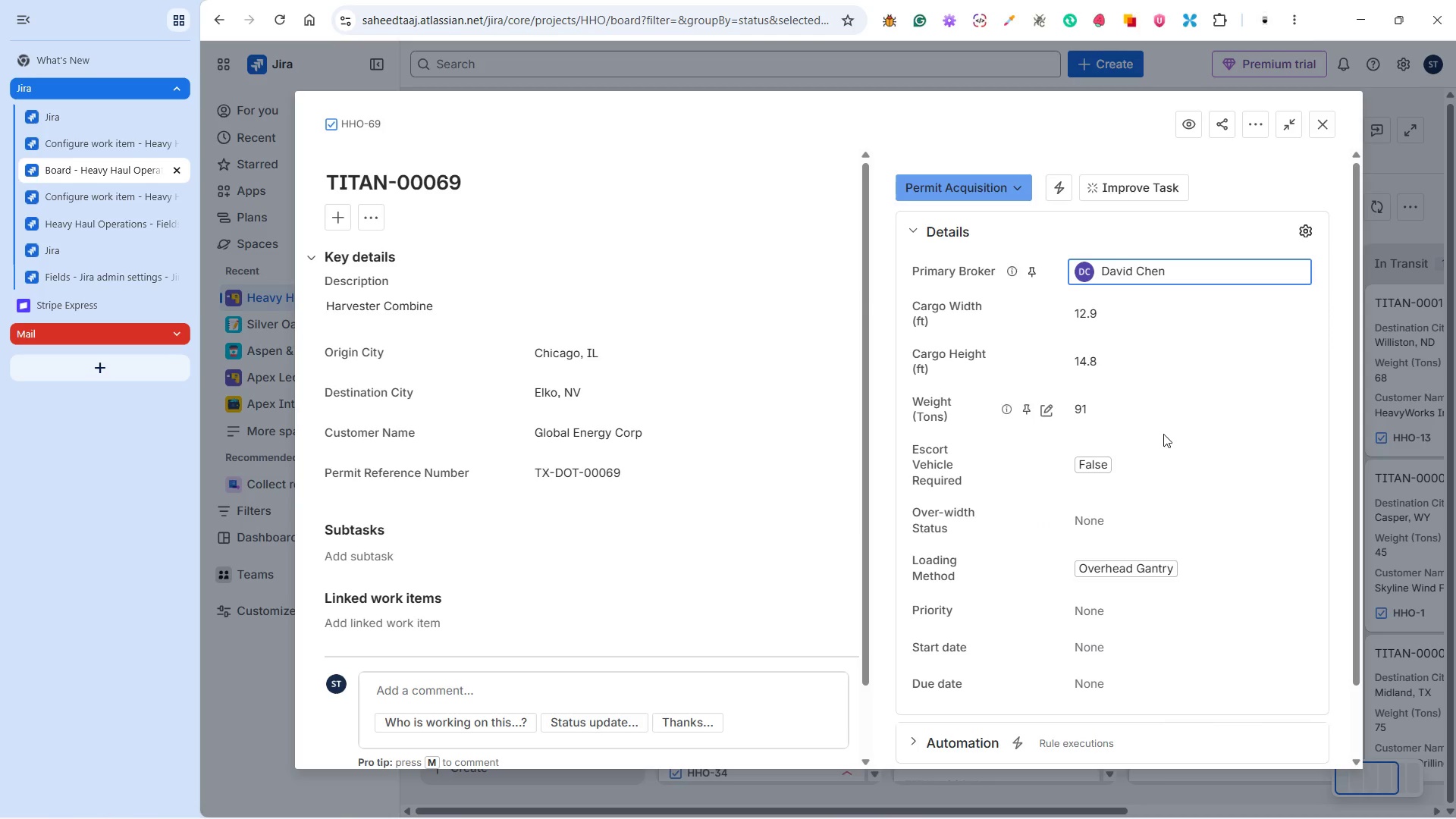 
scroll: coordinate [1169, 474], scroll_direction: down, amount: 5.0
 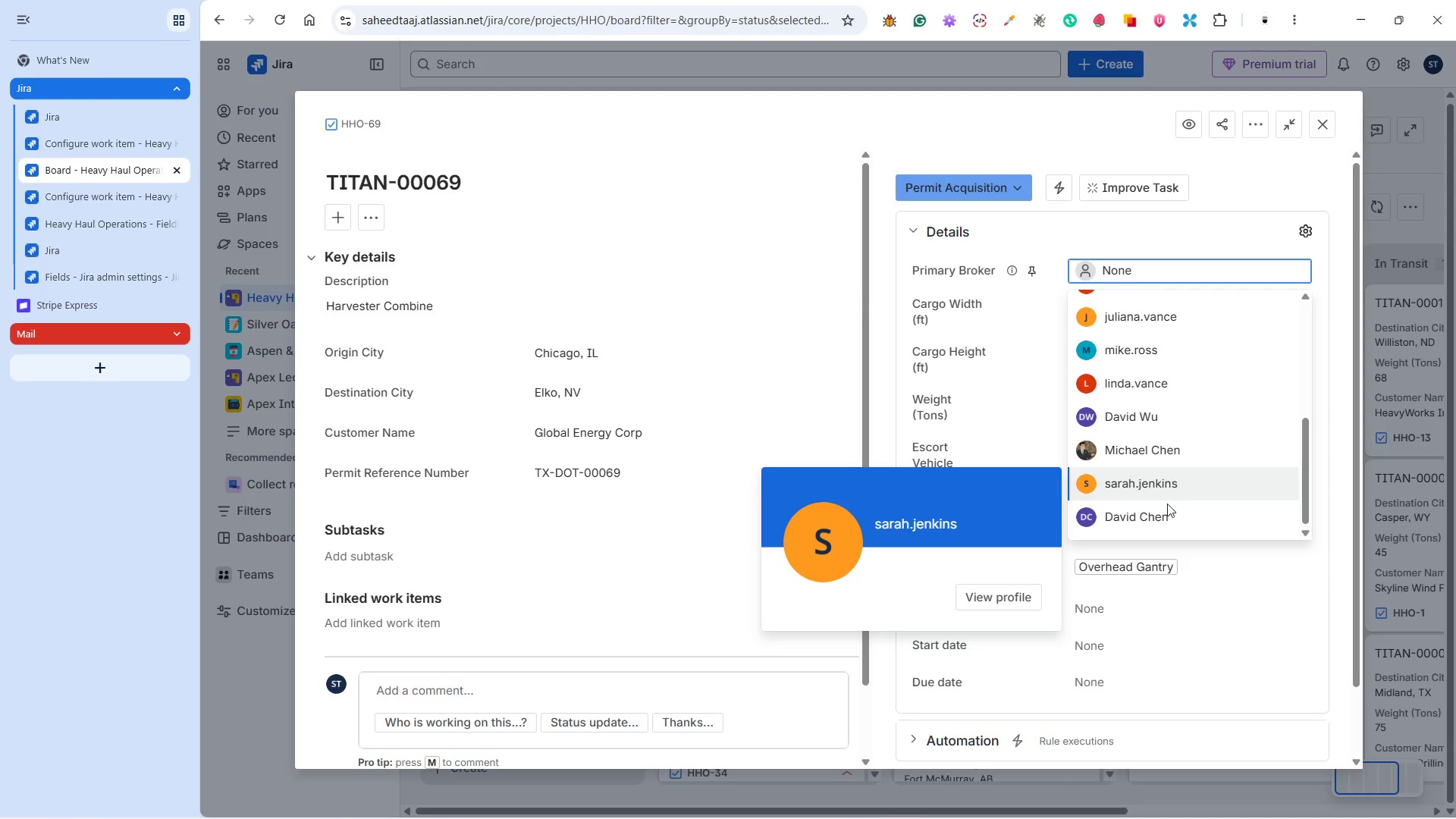 
left_click([1103, 511])
 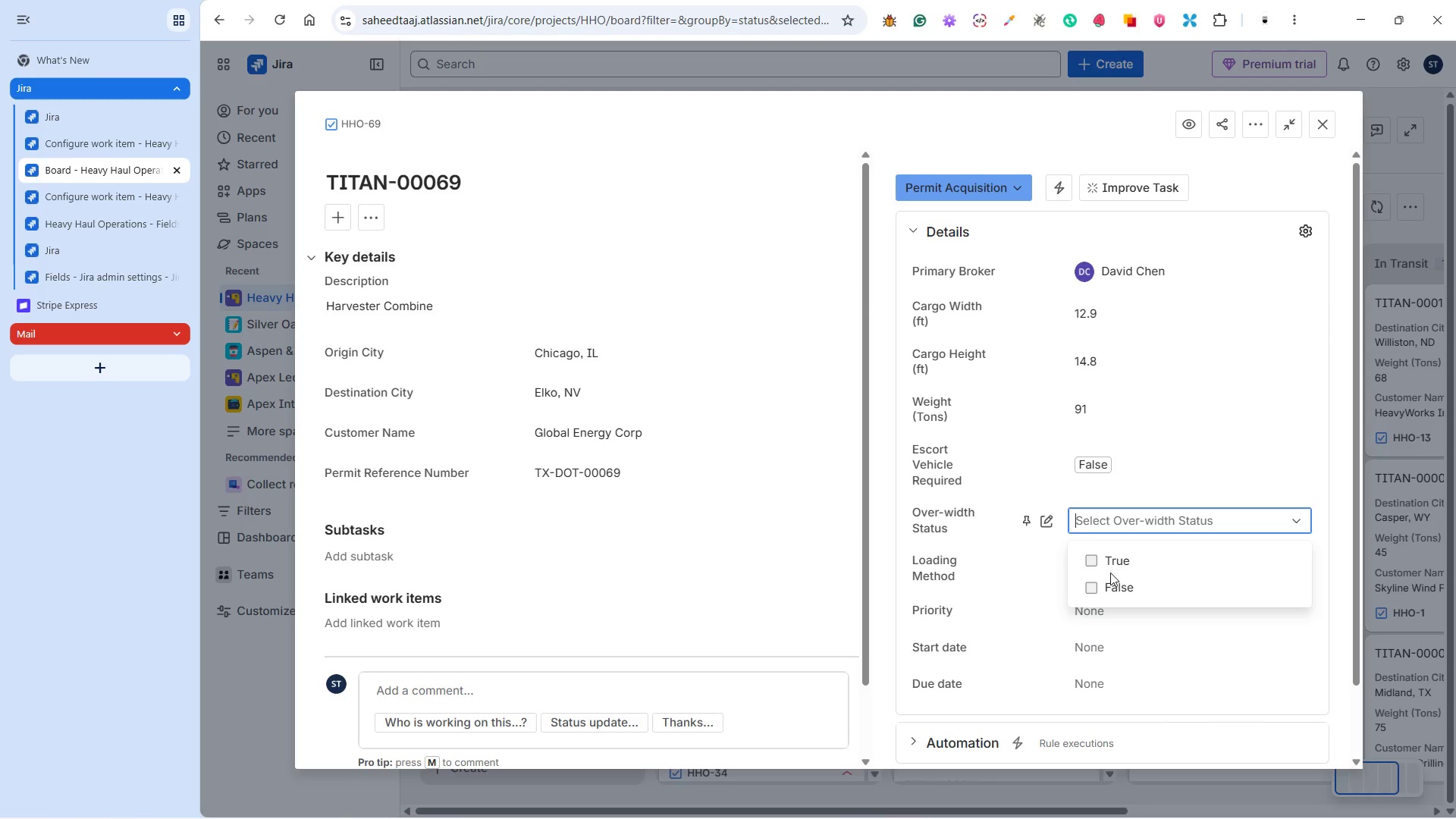 
left_click([1109, 576])
 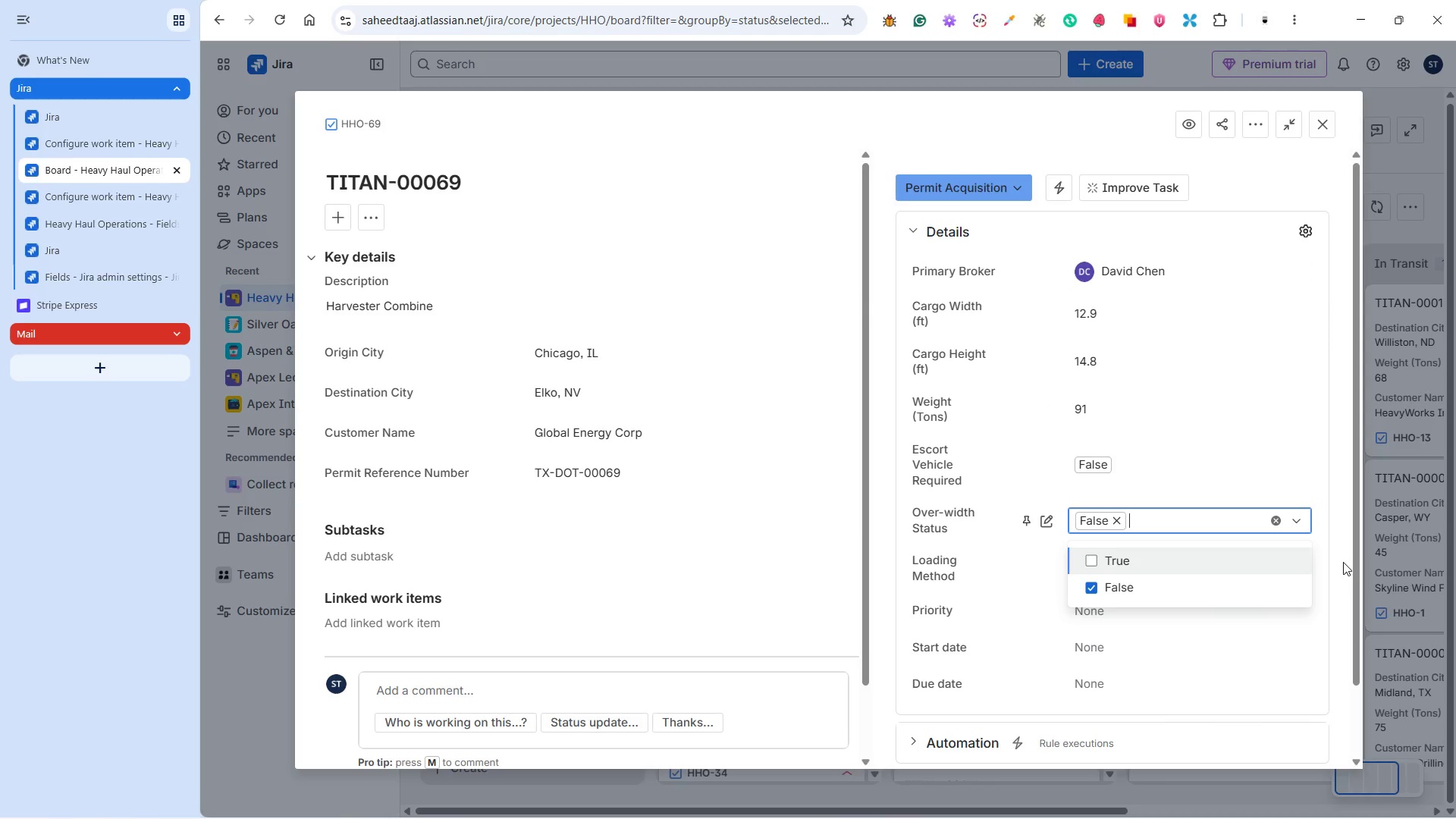 
left_click([1344, 562])
 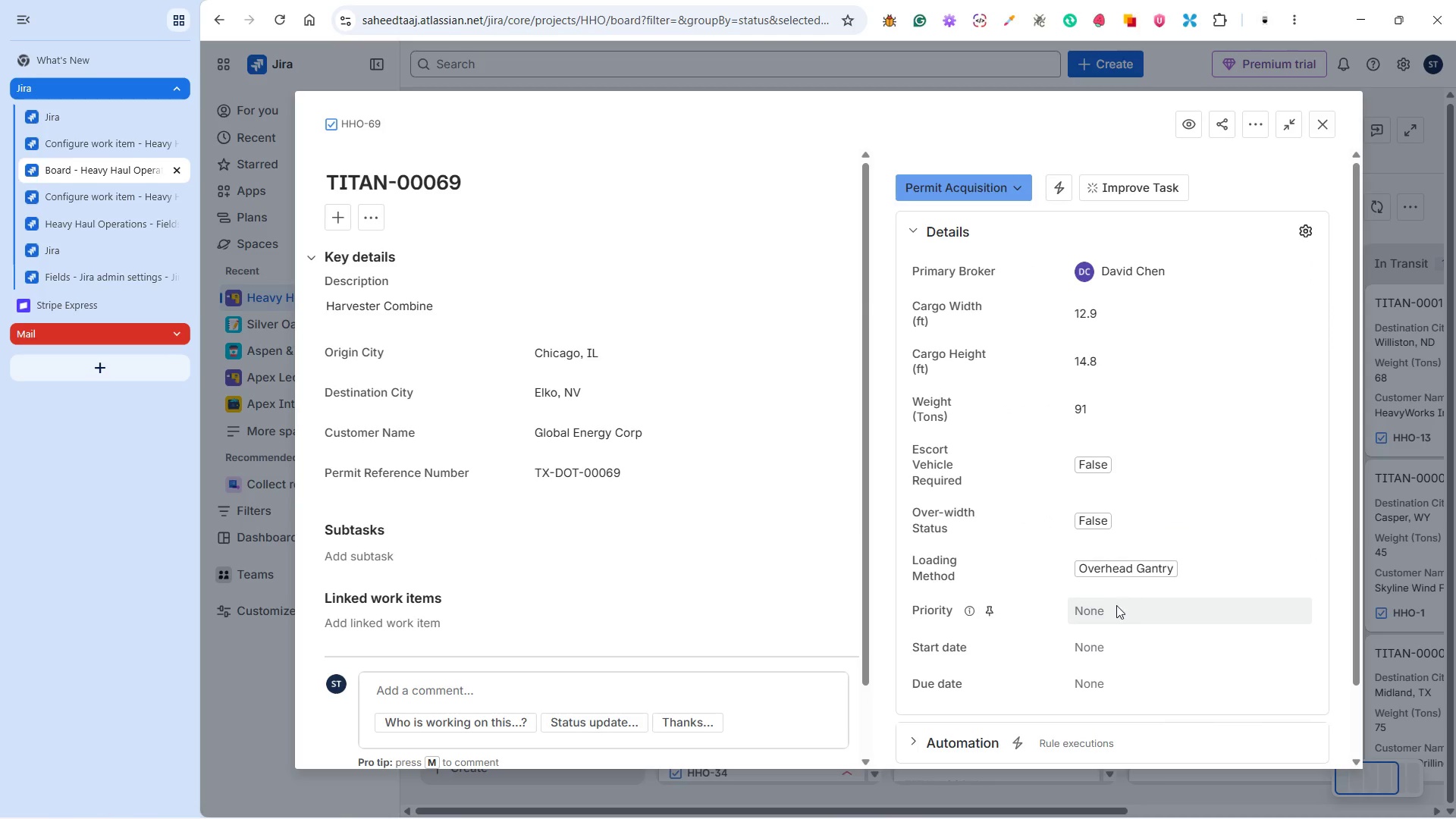 
left_click([1113, 605])
 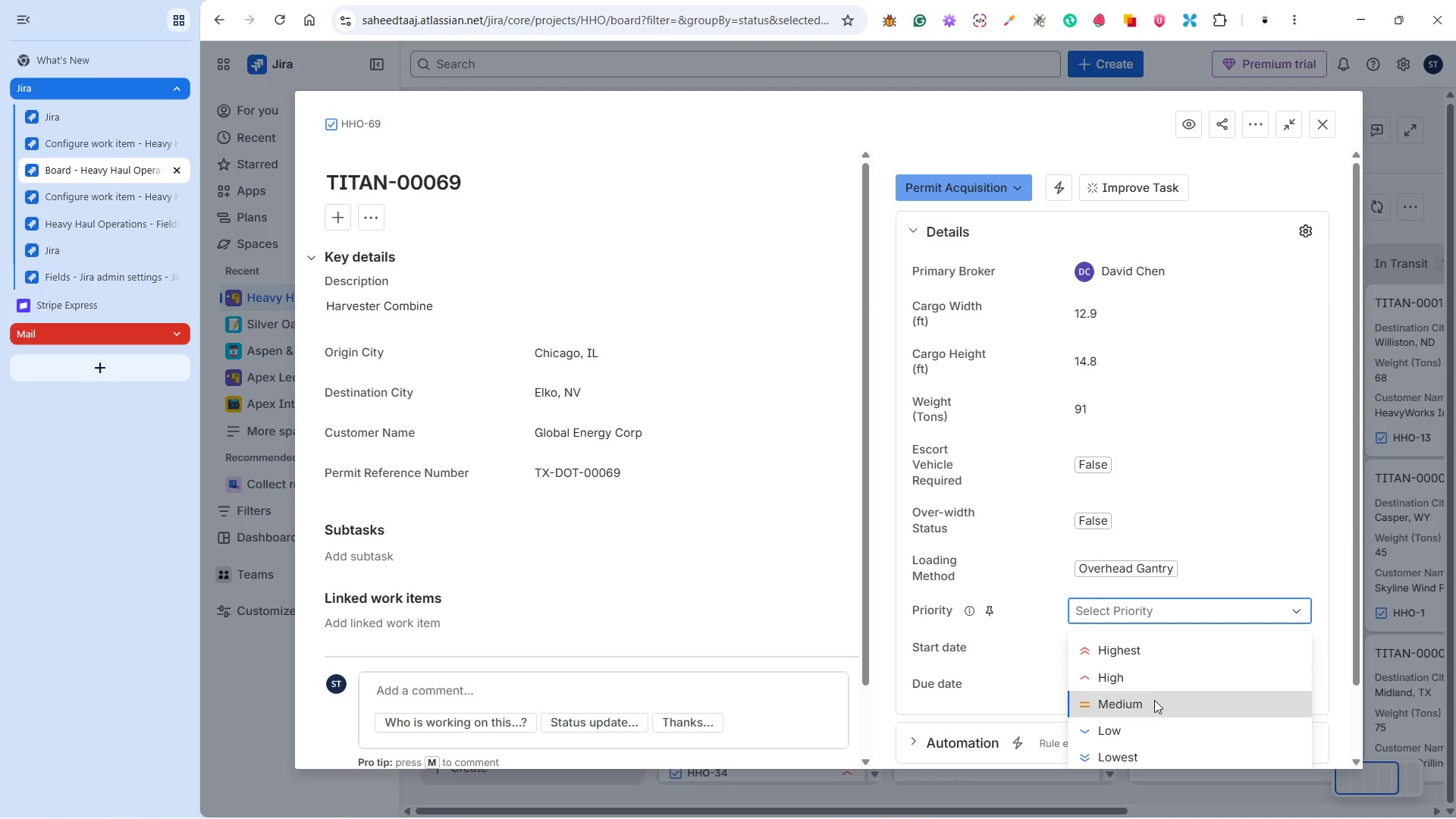 
left_click([1323, 635])
 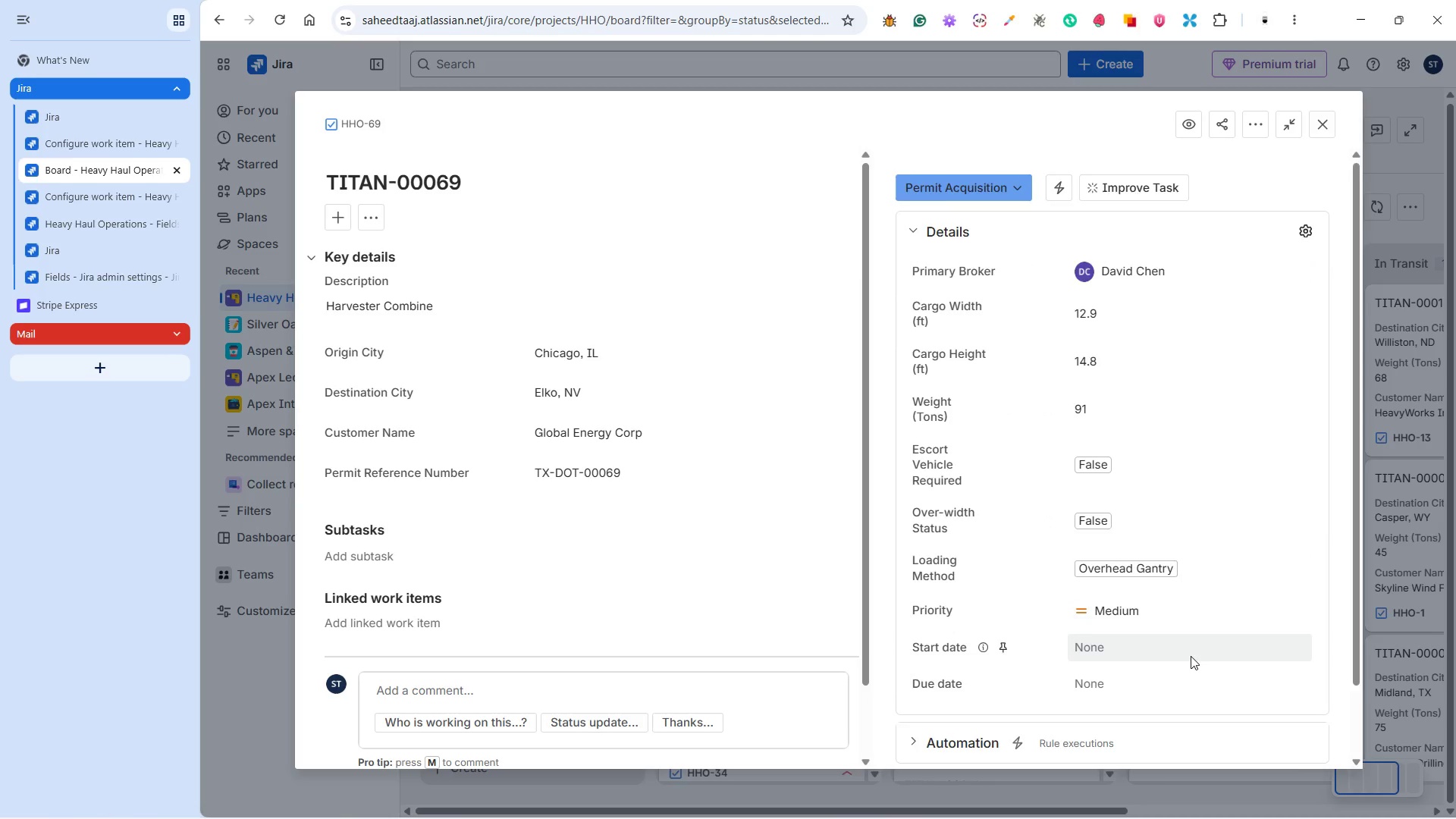 
left_click([1115, 564])
 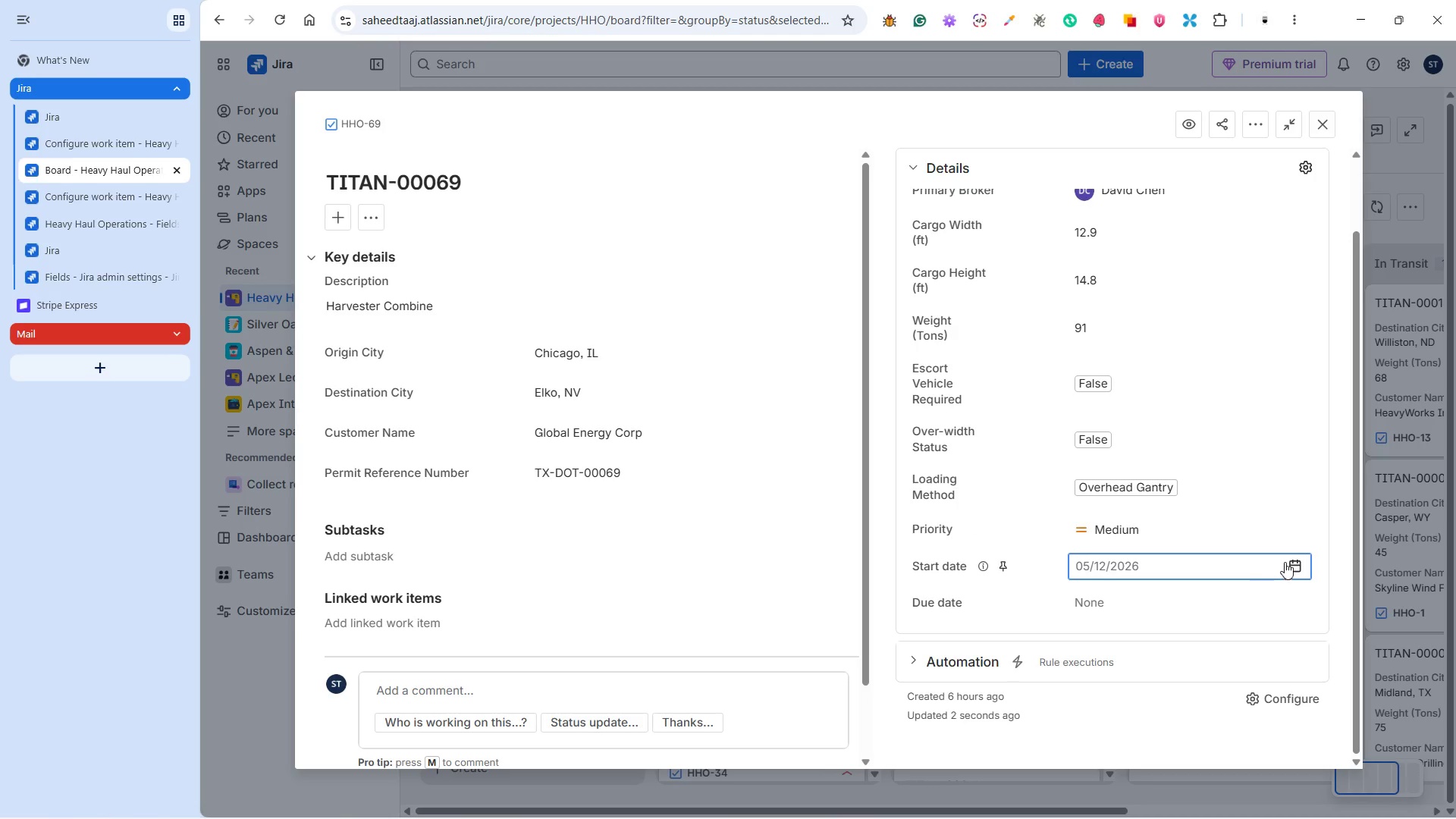 
scroll: coordinate [1188, 648], scroll_direction: down, amount: 4.0
 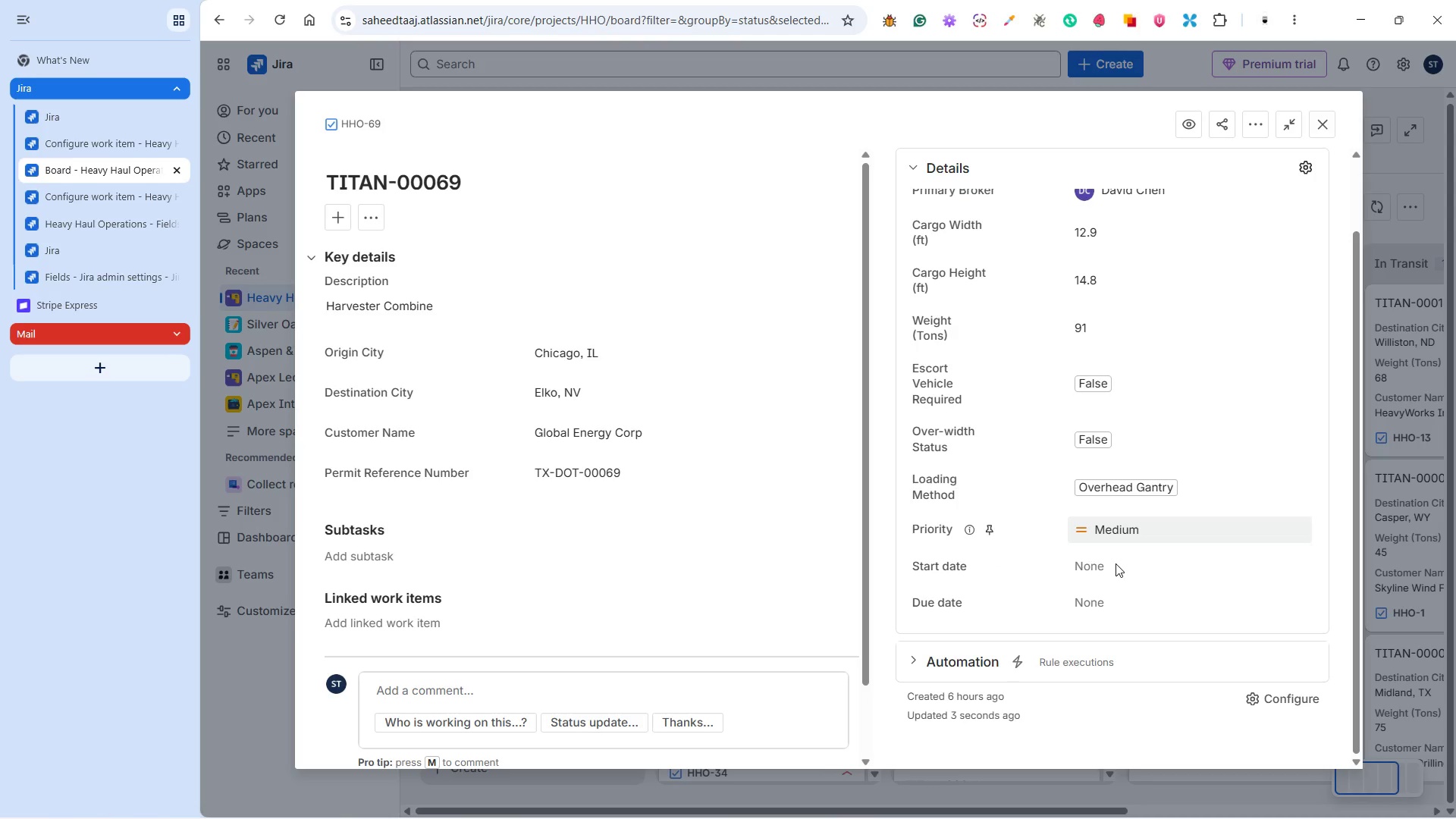 
left_click([1293, 562])
 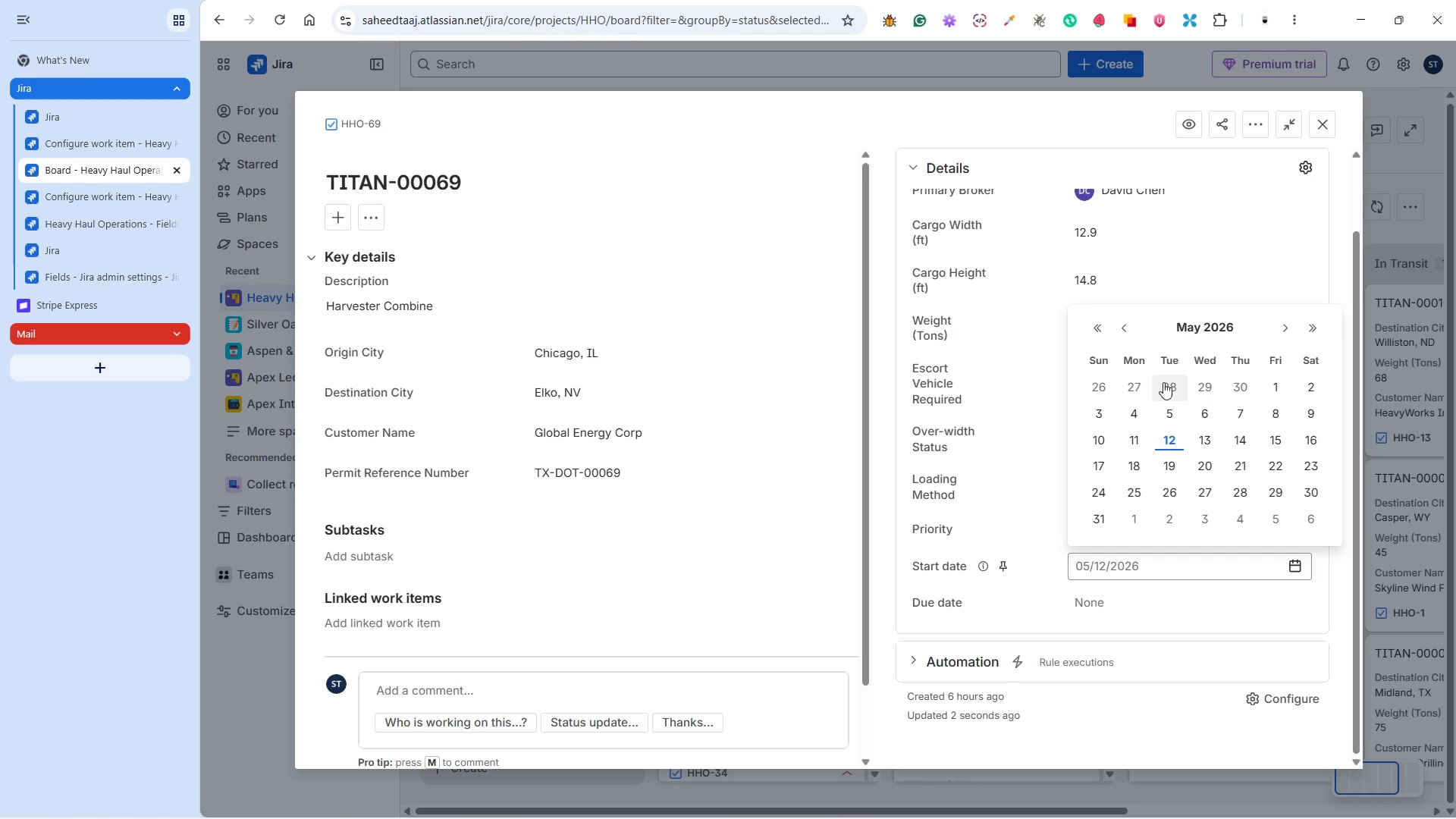 
left_click([1125, 329])
 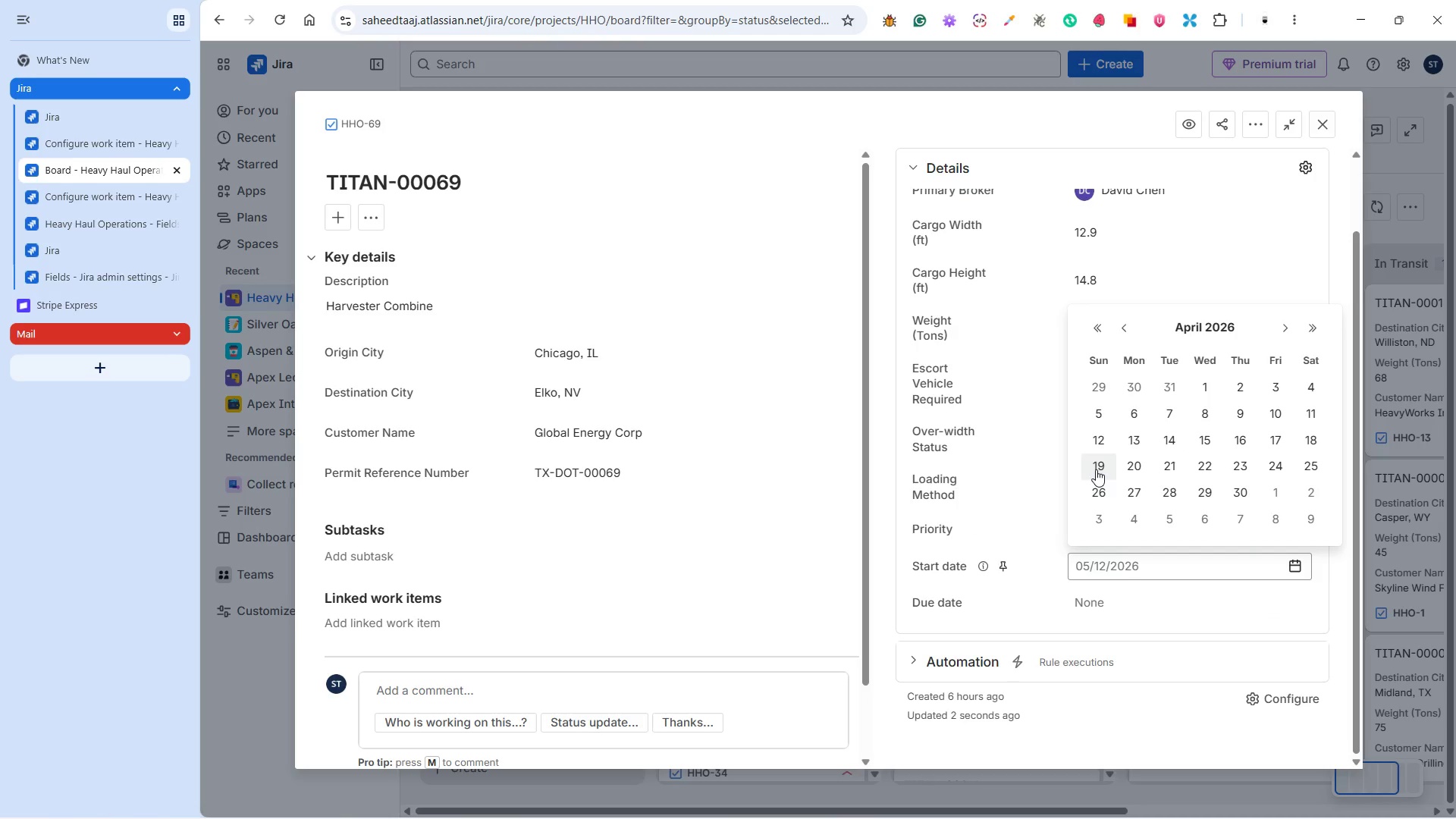 
left_click([1096, 466])
 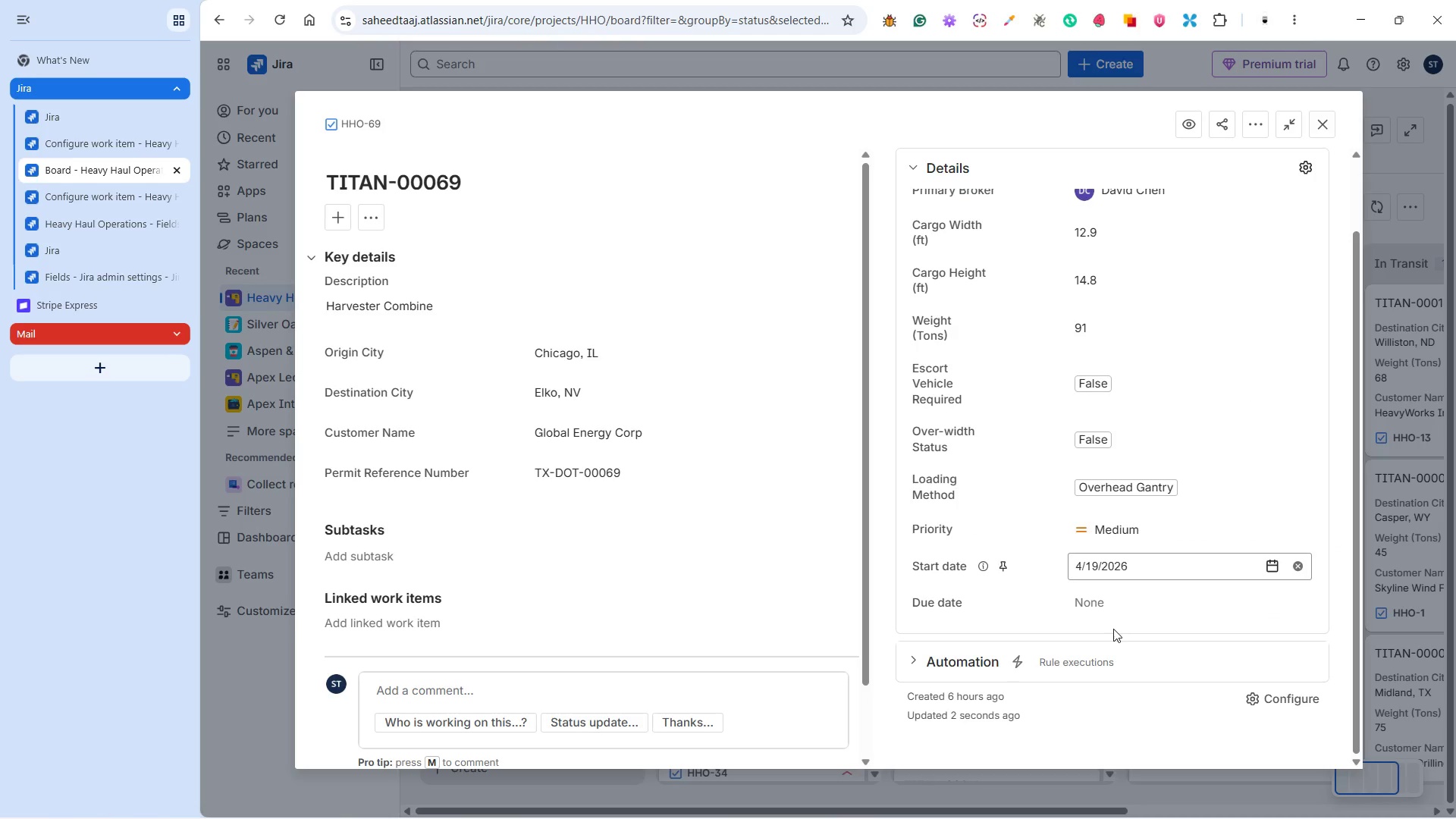 
left_click([1106, 603])
 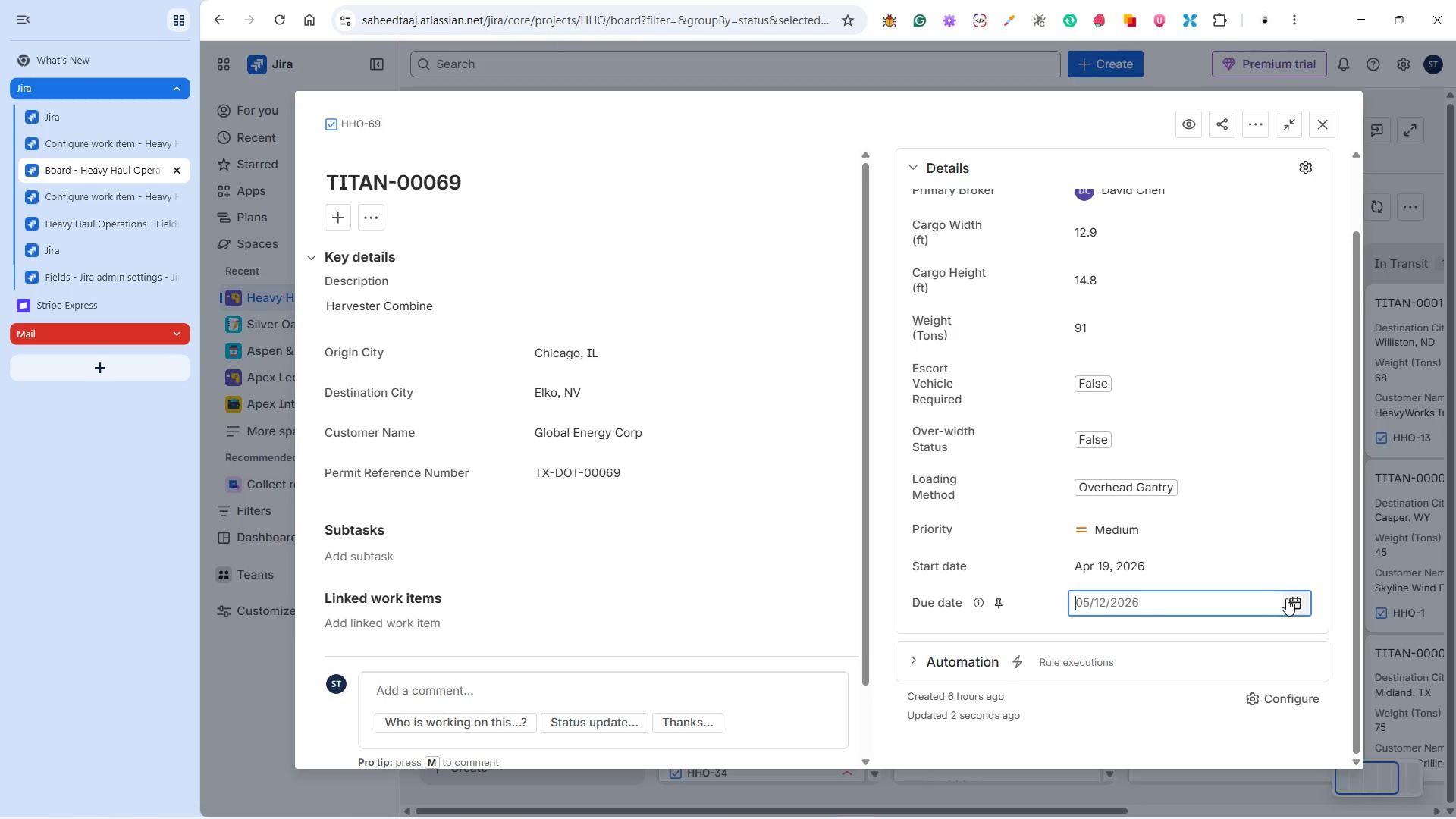 
left_click([1291, 600])
 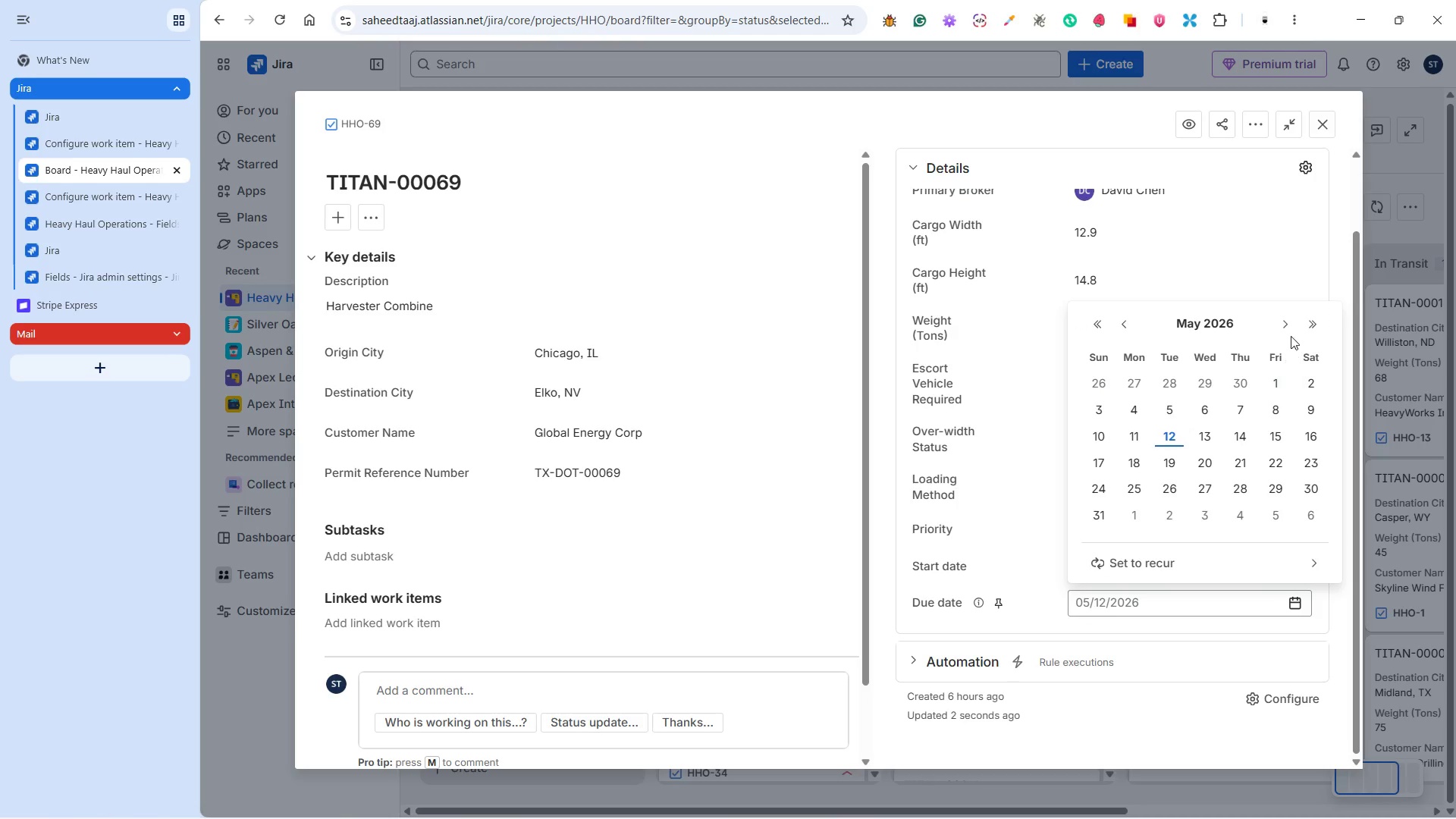 
left_click([1291, 325])
 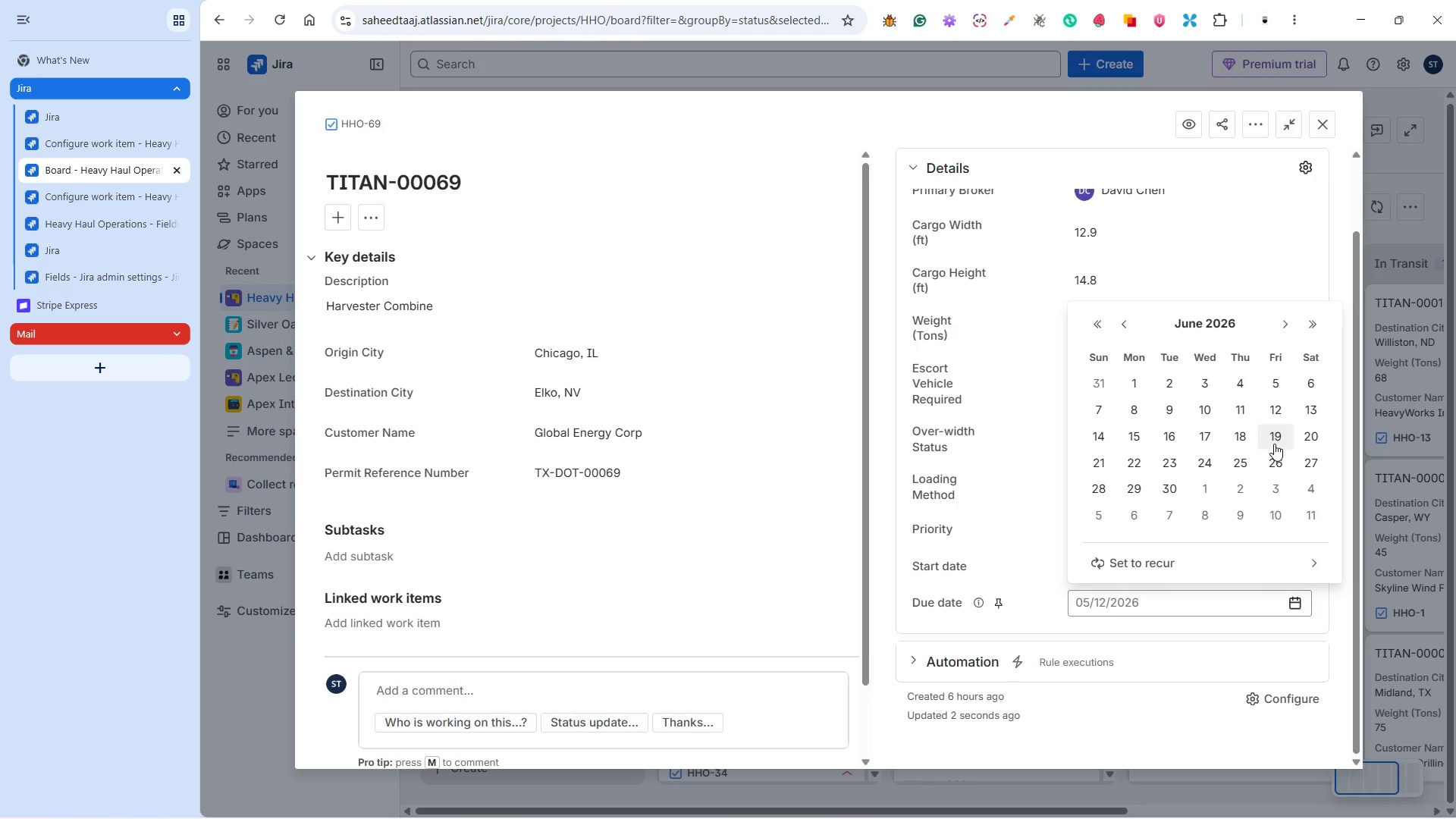 
left_click([1310, 437])
 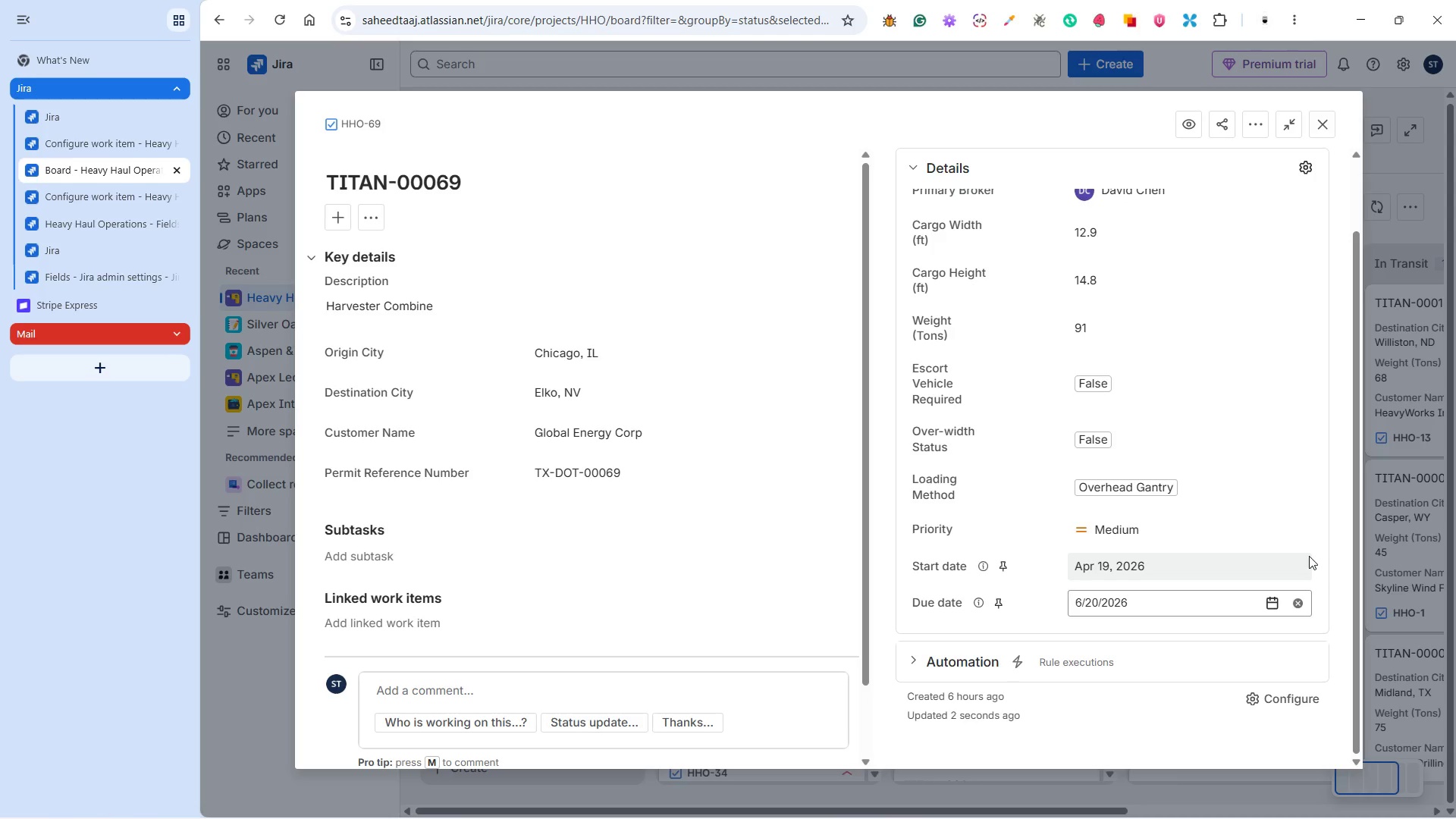 
left_click([1318, 555])
 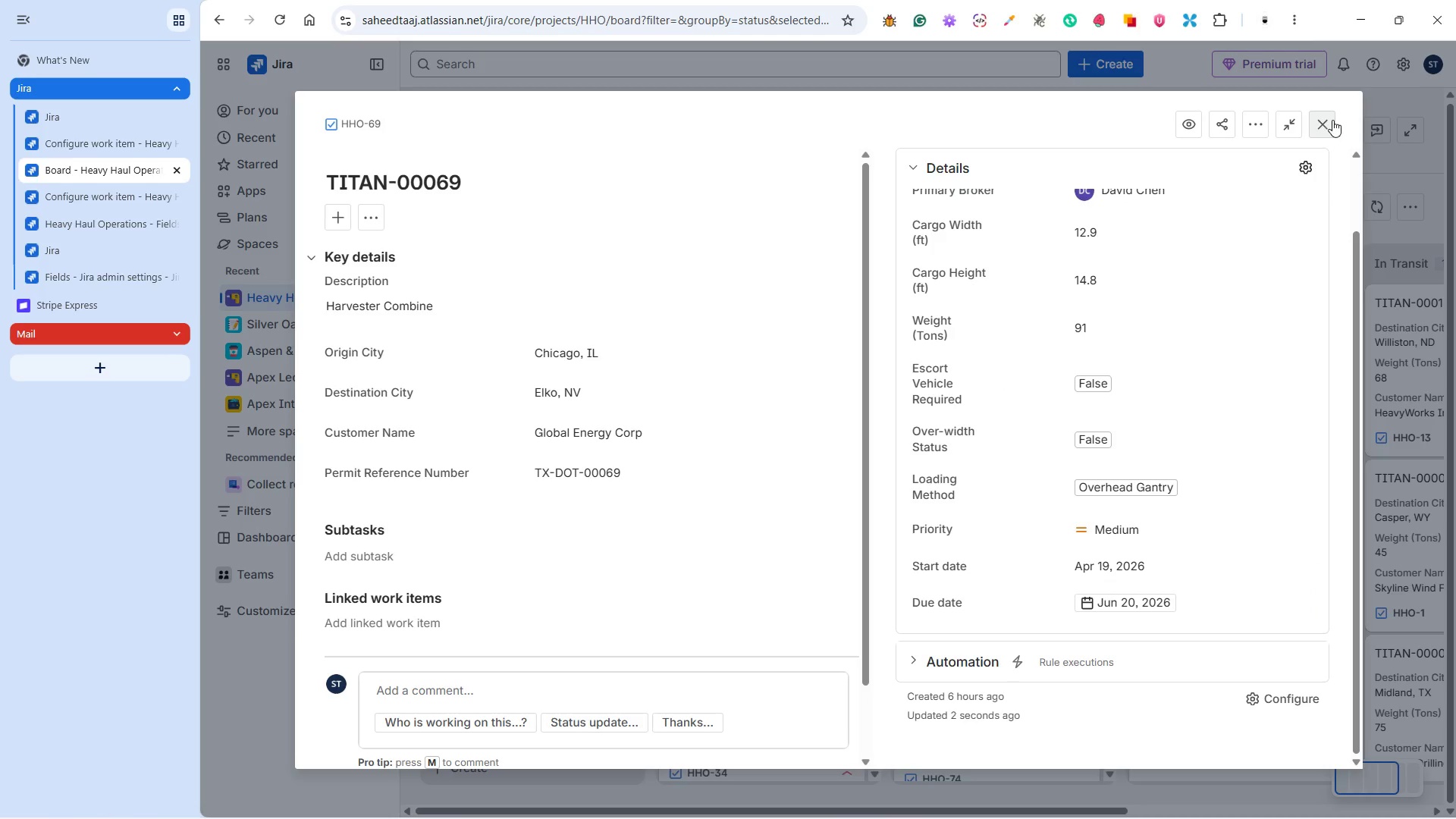 
left_click([1332, 120])
 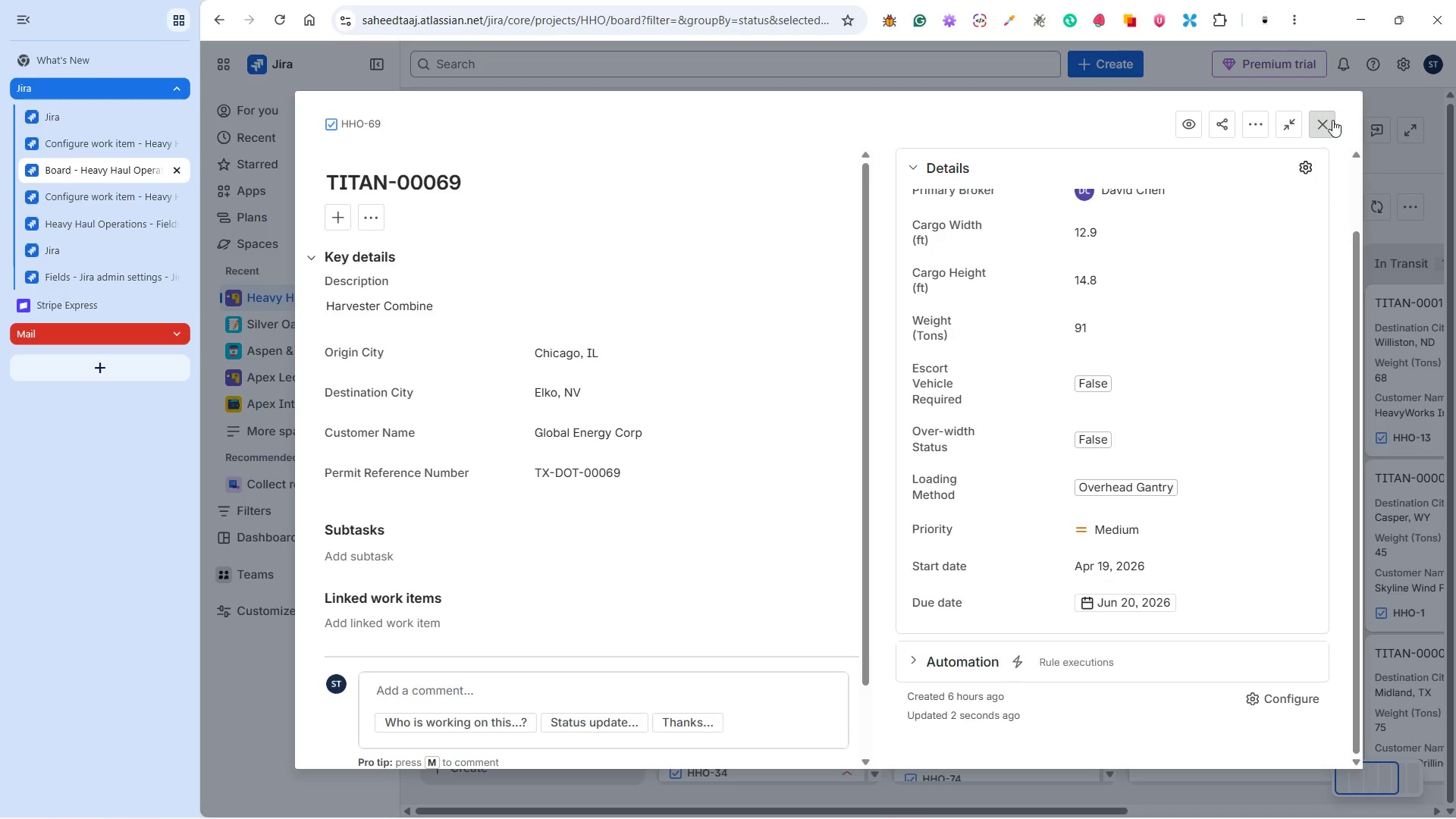 
mouse_move([1324, 130])
 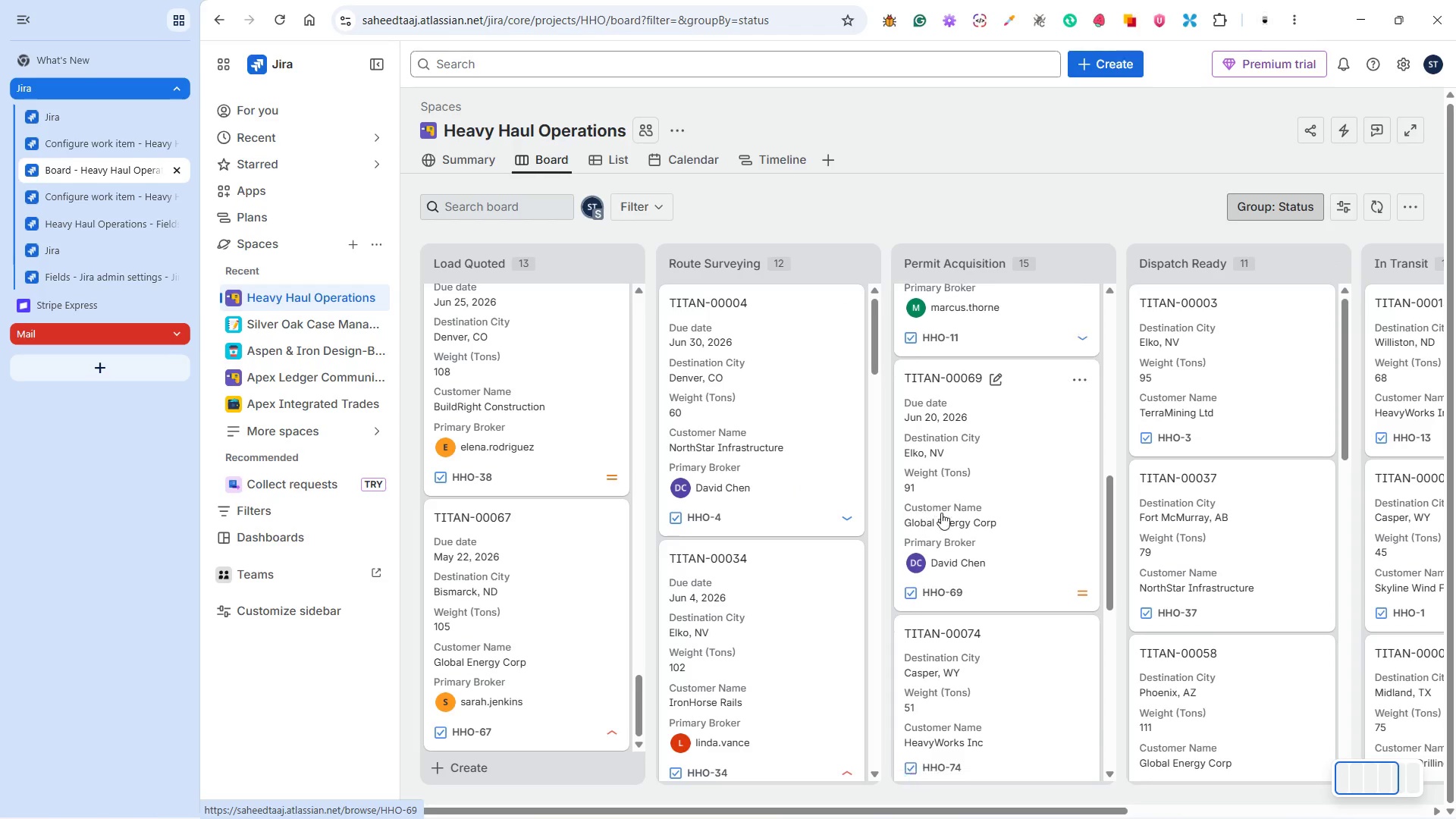 
left_click([1021, 491])
 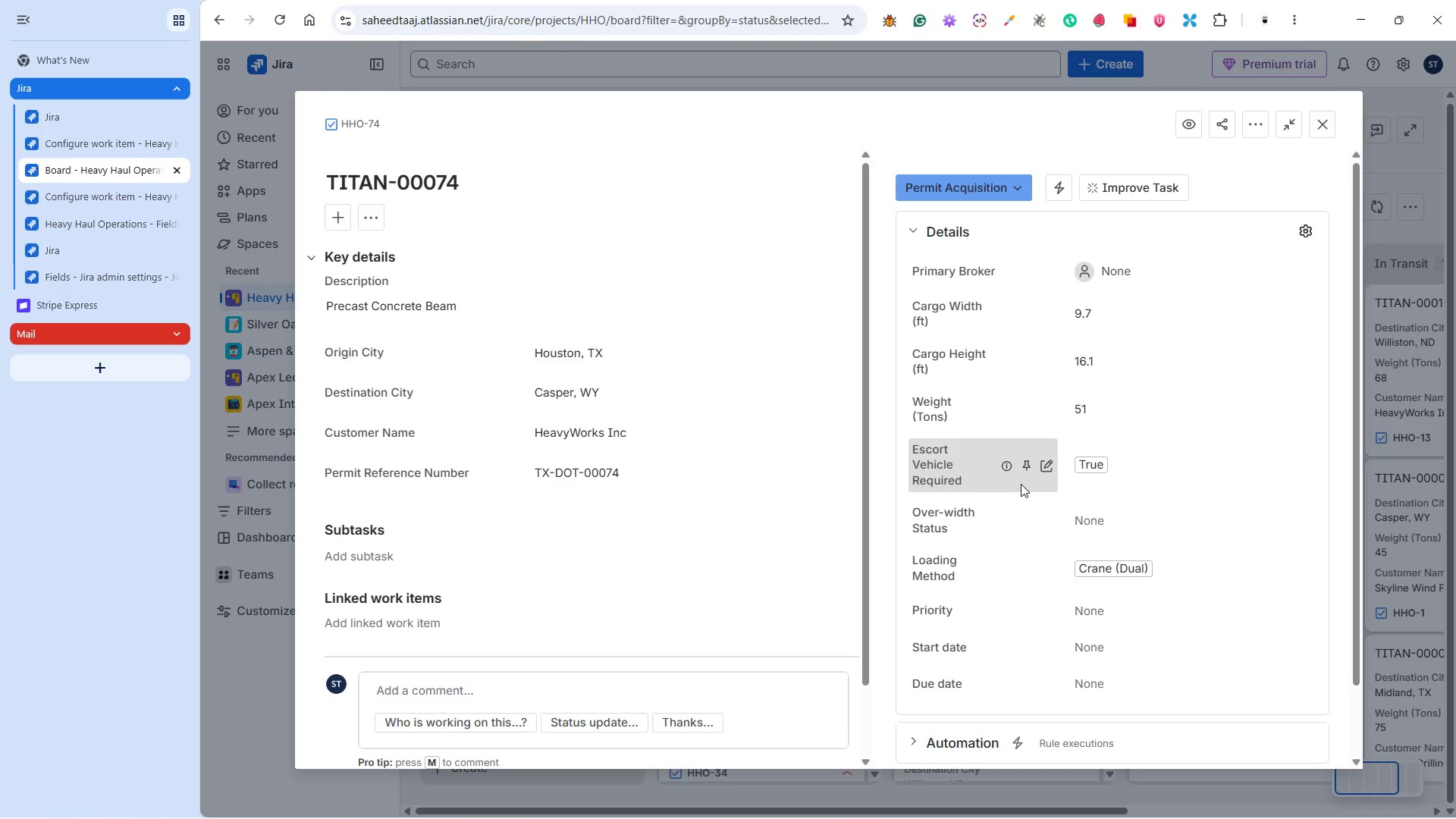 
scroll: coordinate [942, 512], scroll_direction: down, amount: 3.0
 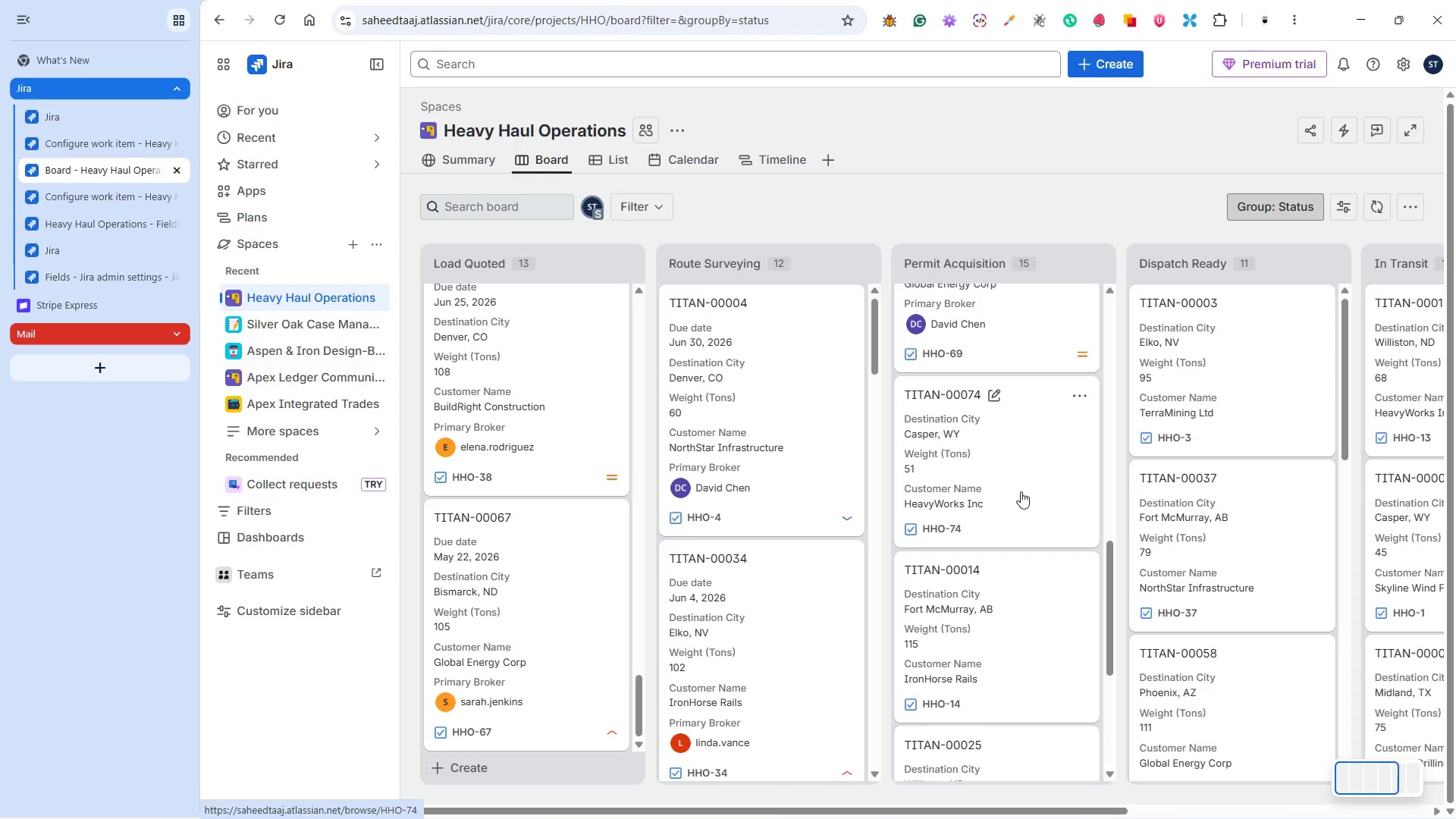 
wait(5.36)
 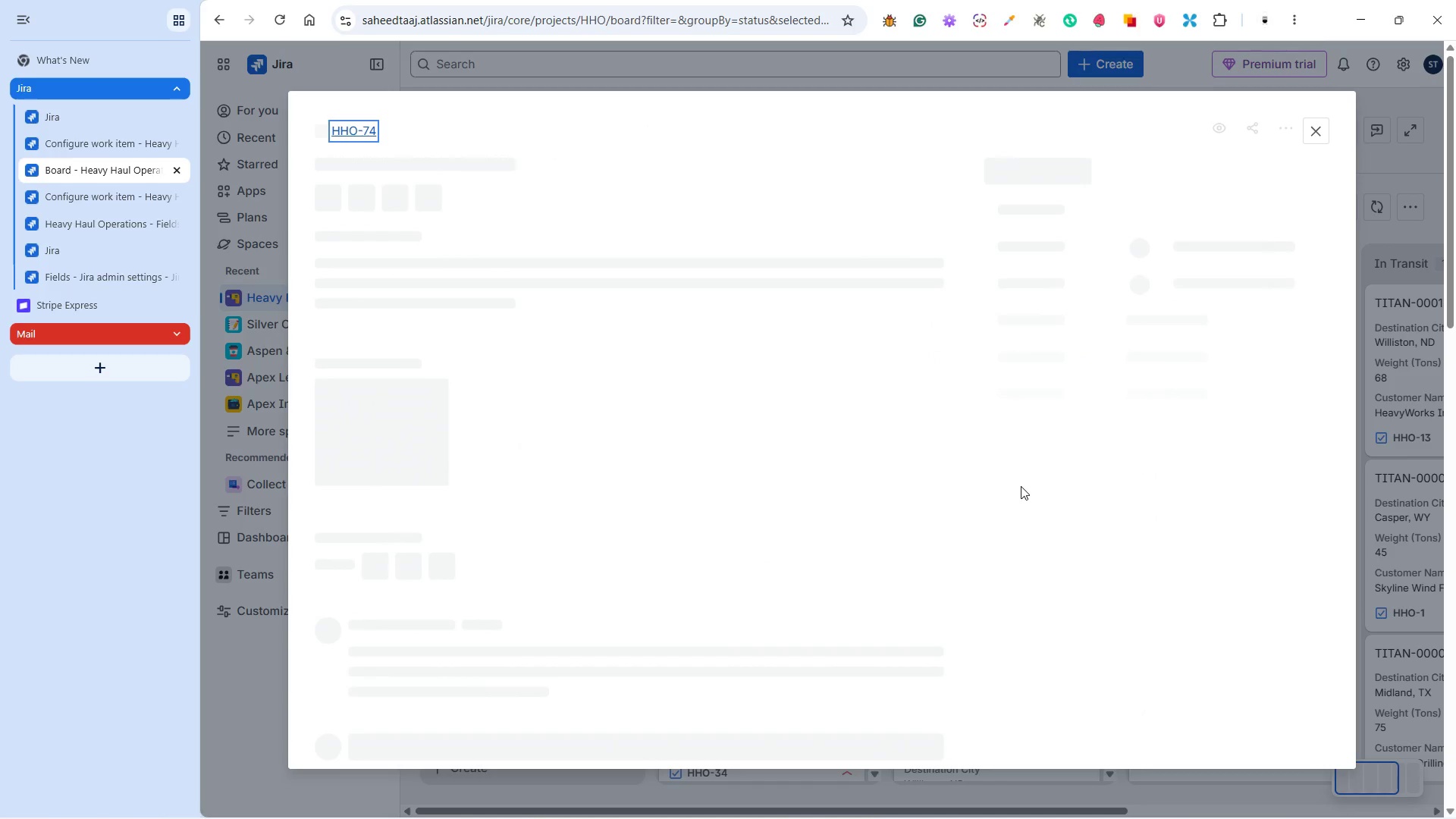 
left_click([1133, 266])
 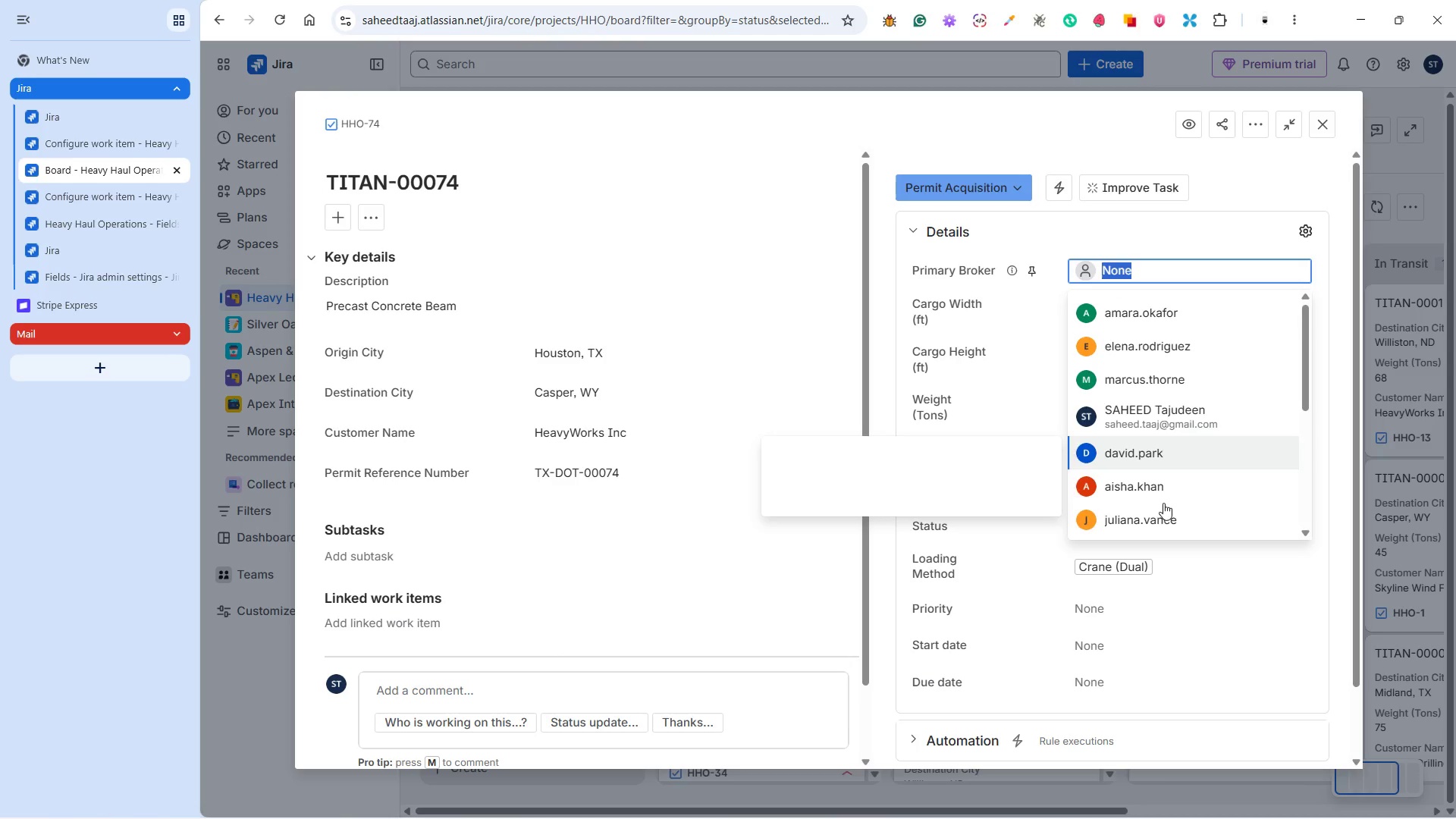 
wait(5.06)
 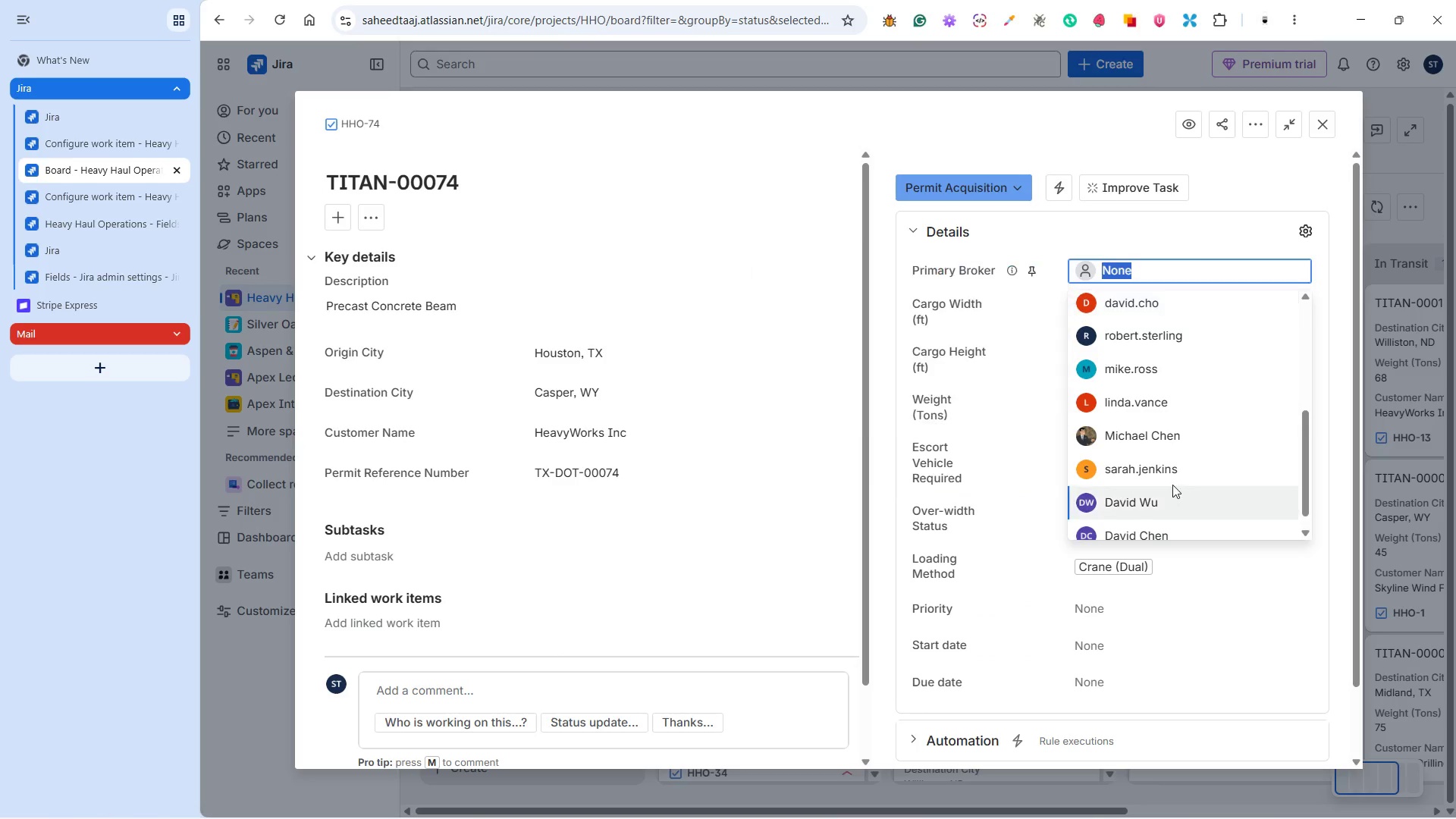 
left_click([1159, 406])
 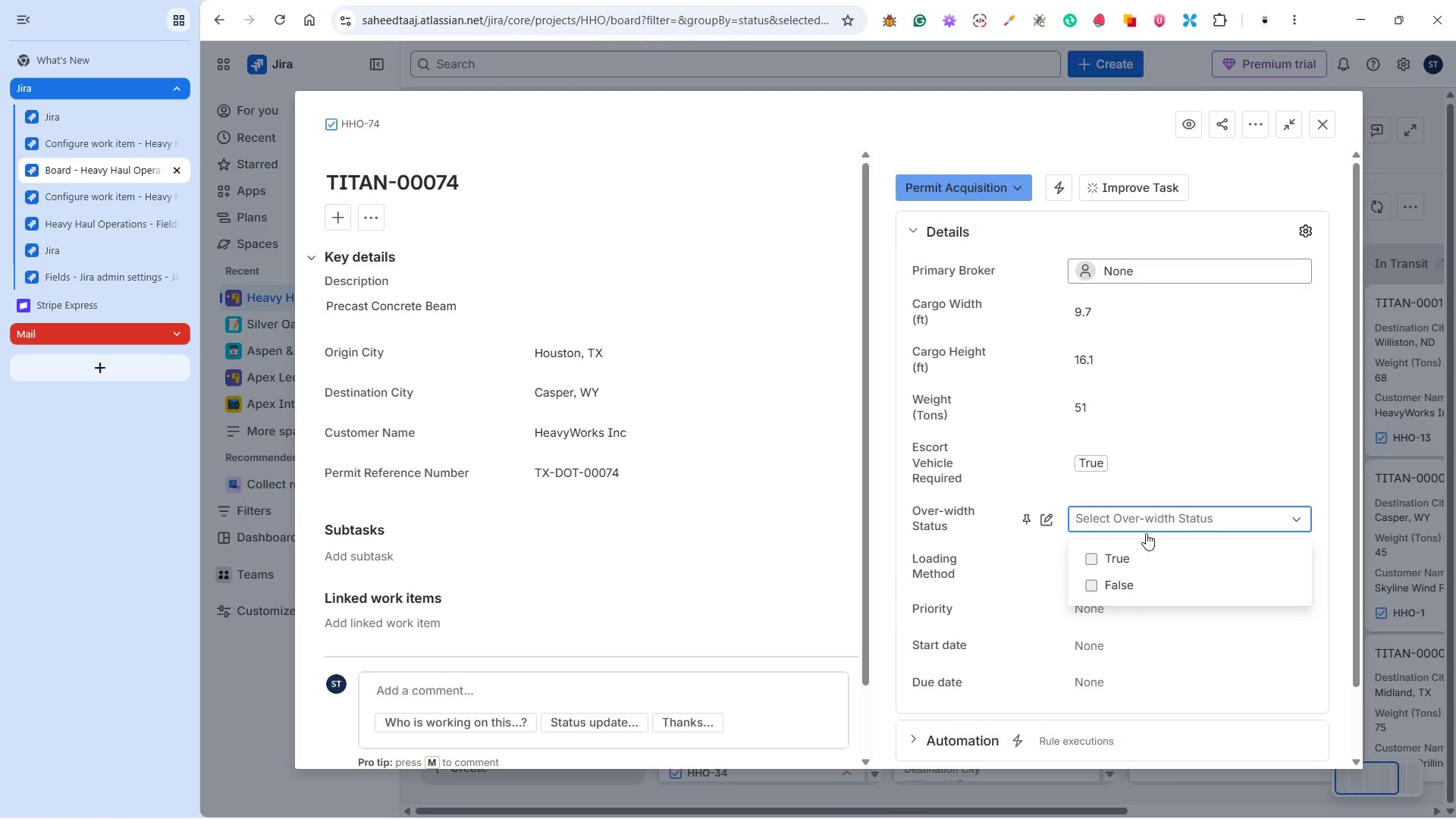 
scroll: coordinate [1195, 494], scroll_direction: down, amount: 3.0
 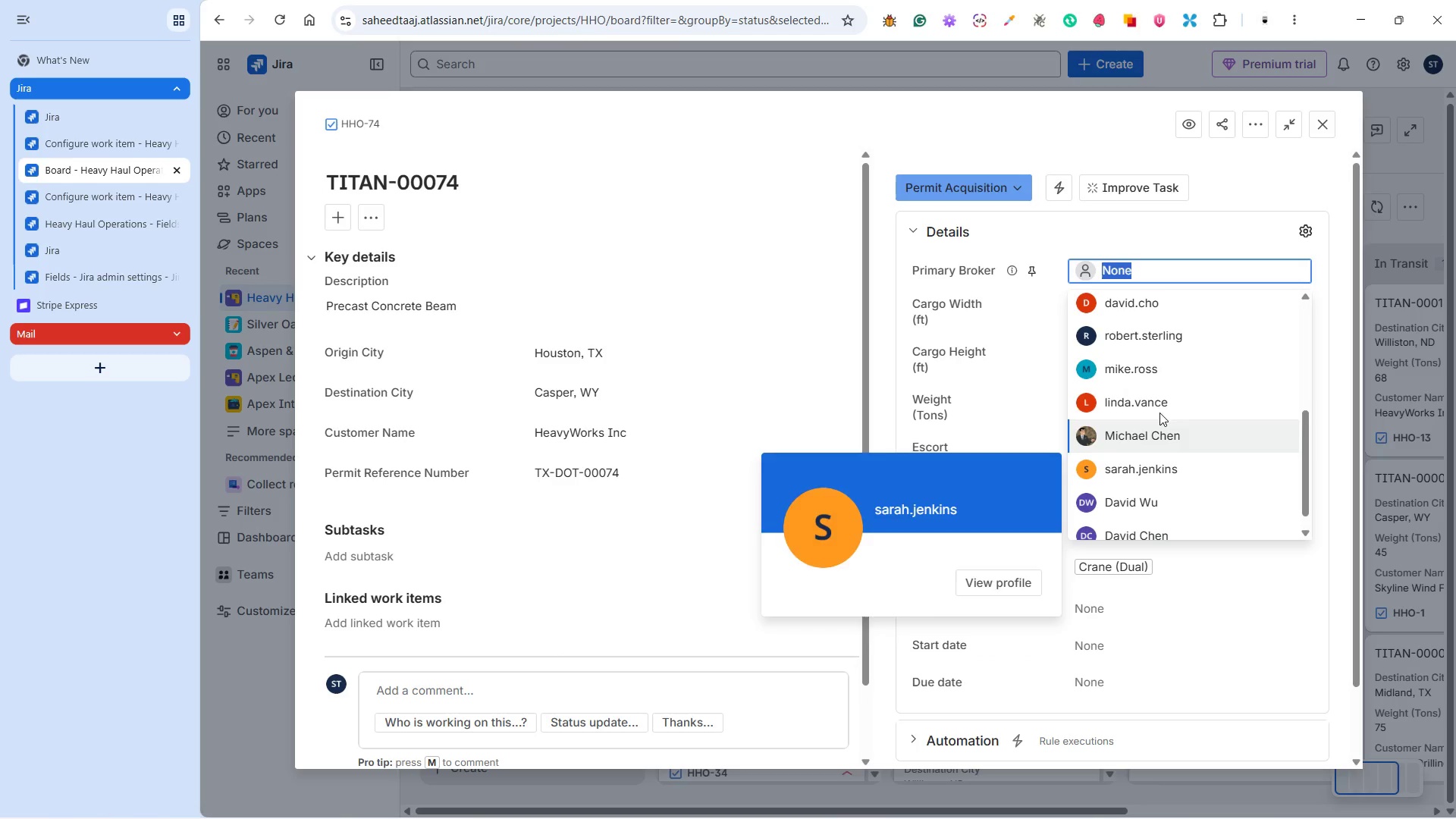 
left_click([1135, 582])
 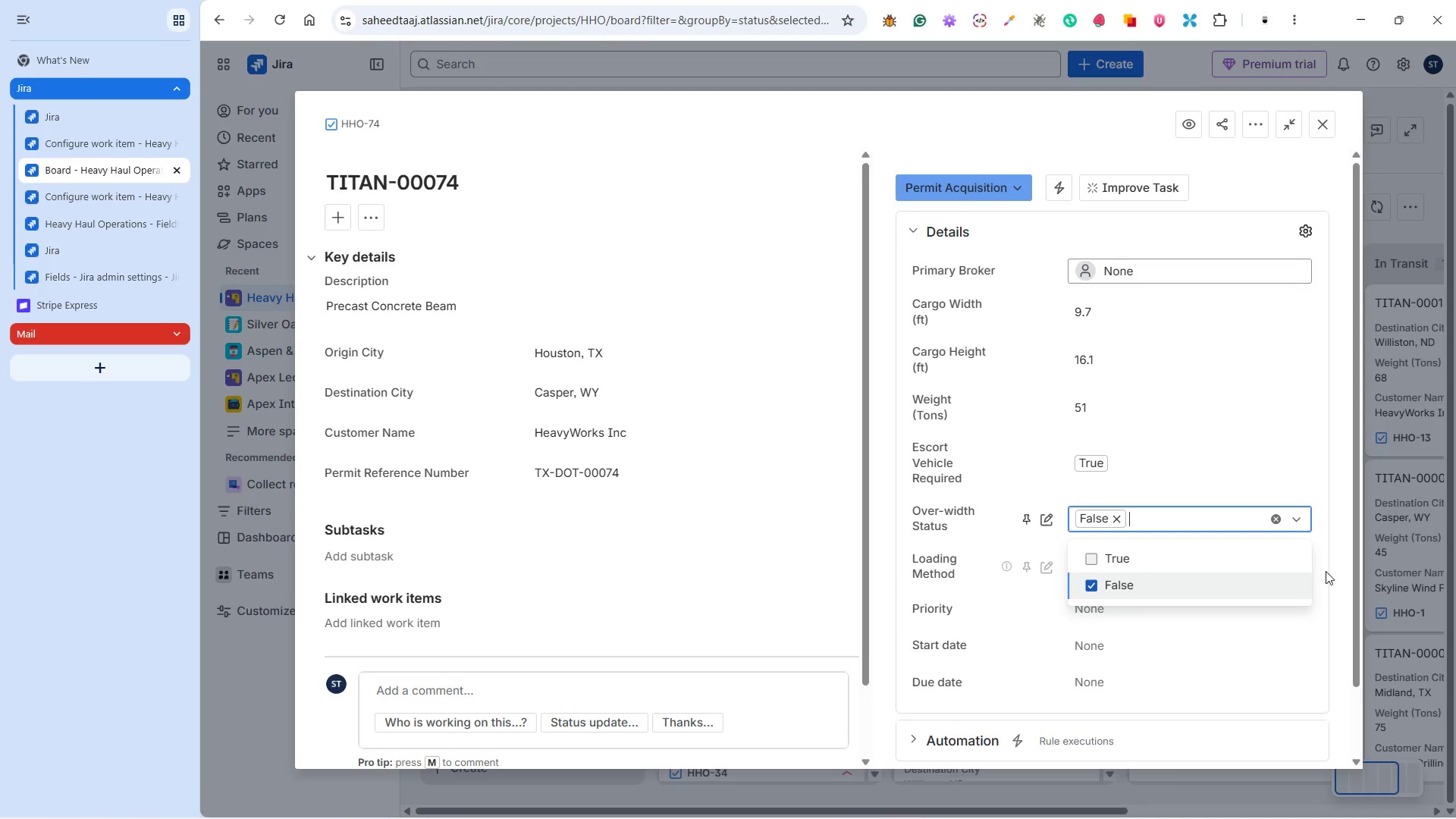 
left_click([1333, 566])
 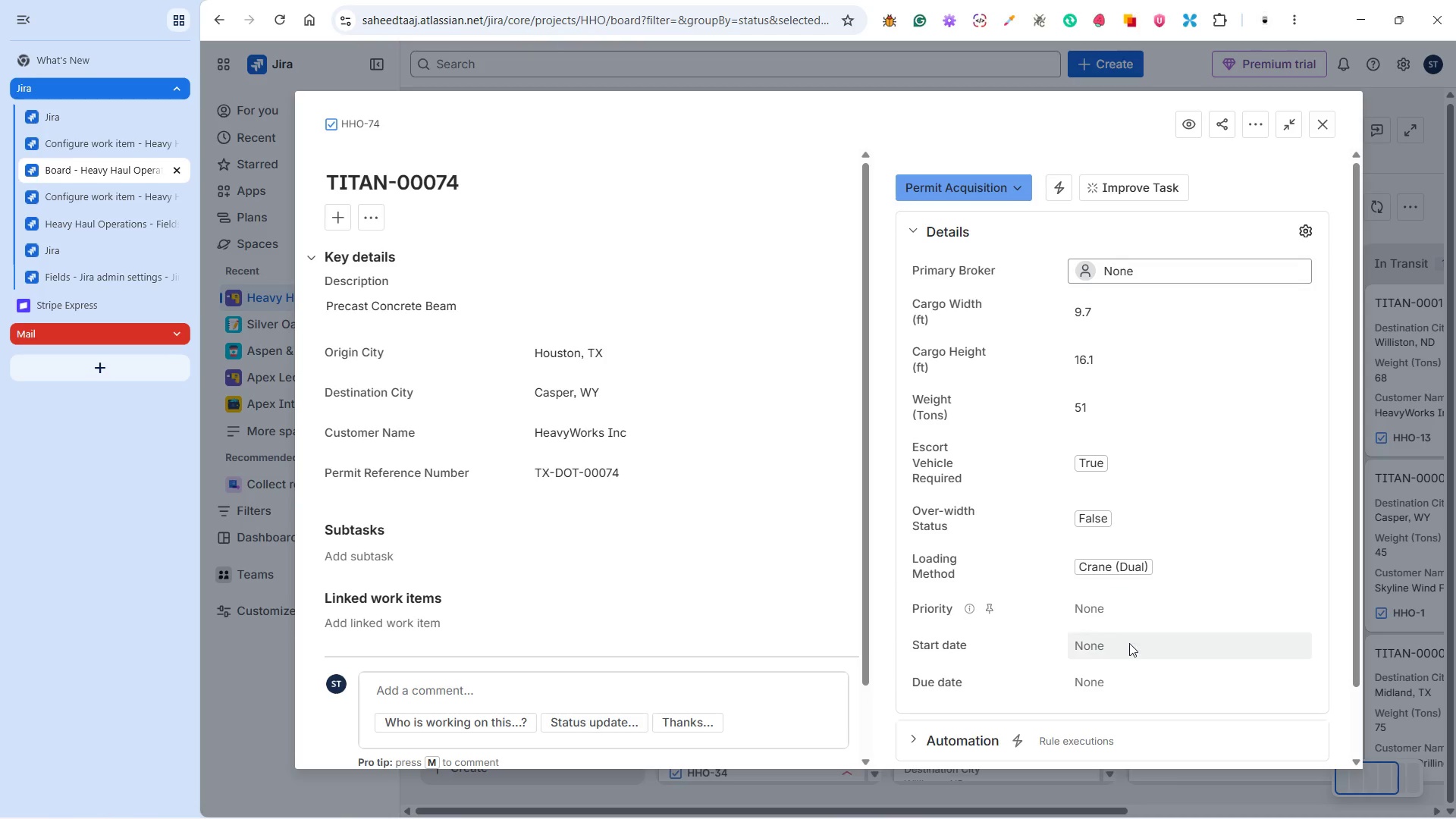 
left_click([1125, 648])
 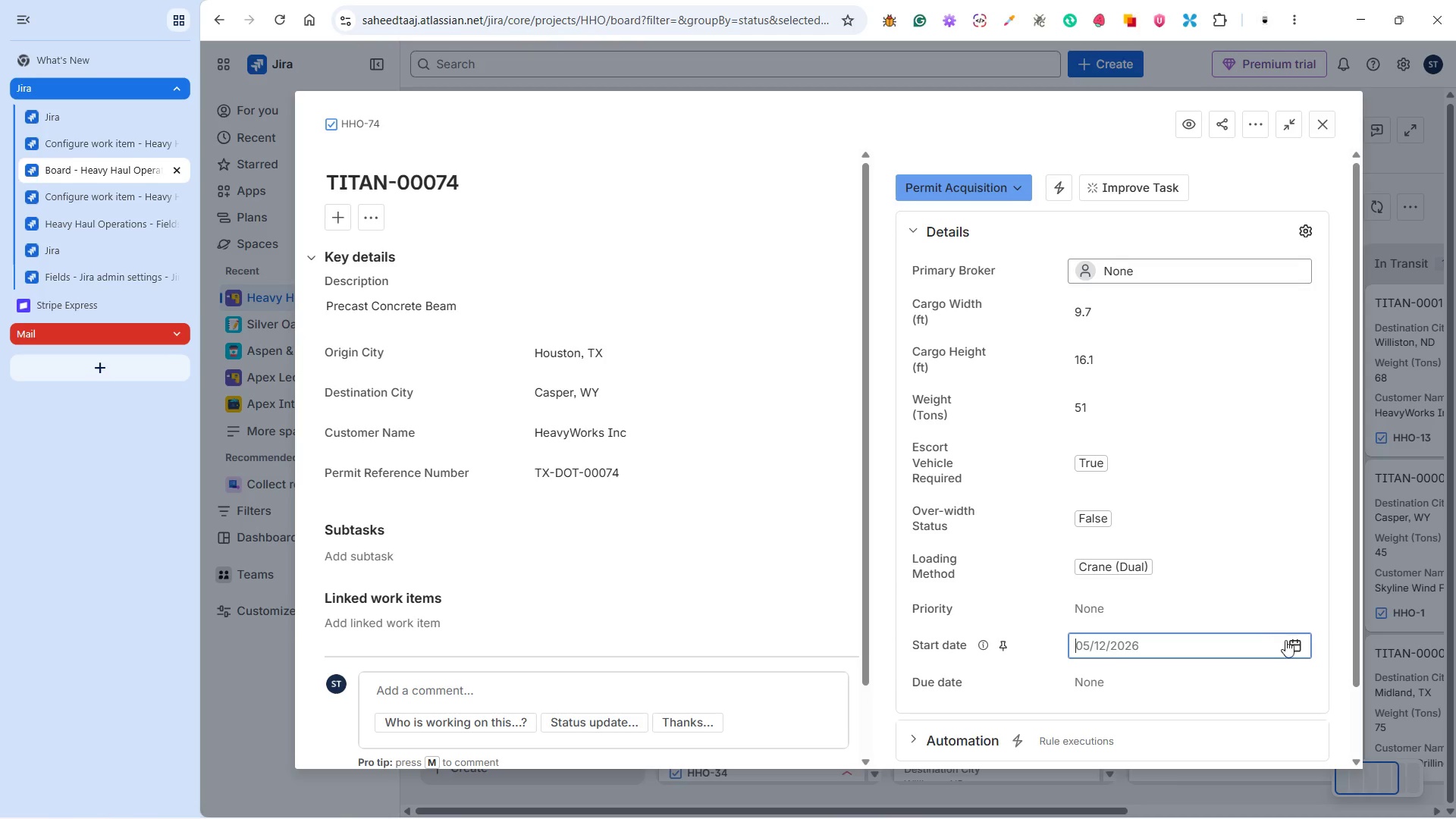 
left_click([1289, 642])
 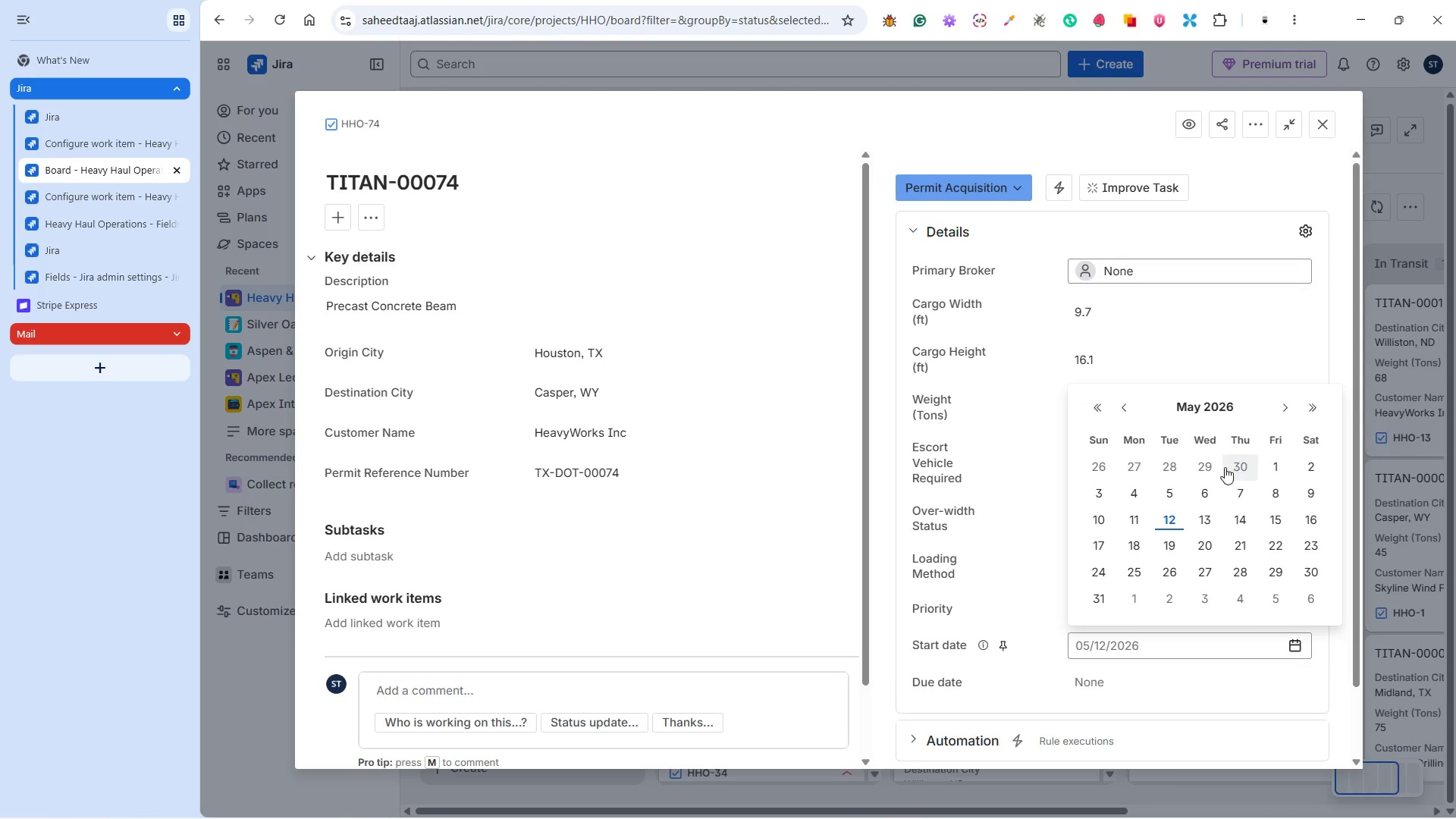 
left_click([1109, 466])
 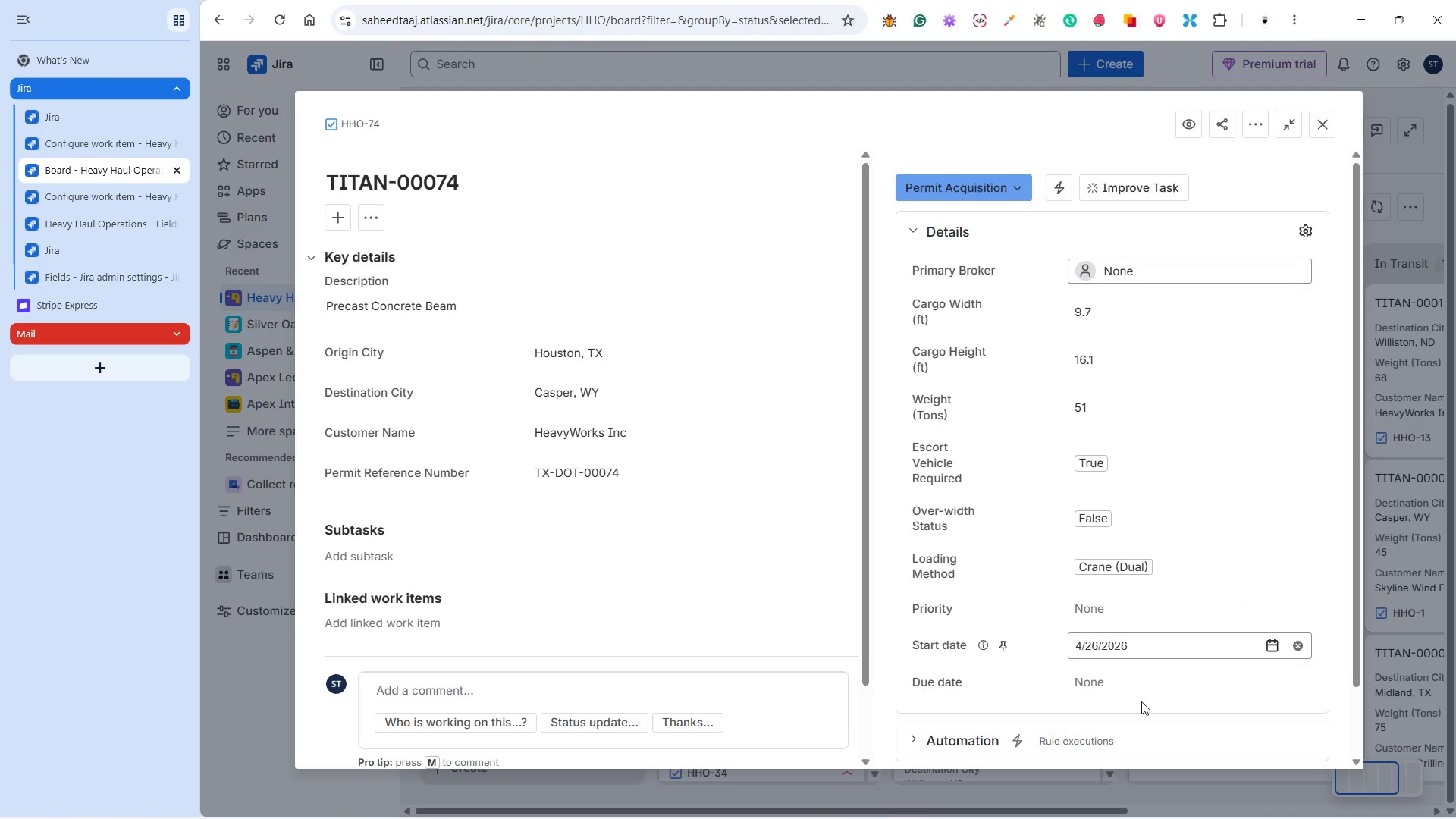 
left_click([1134, 676])
 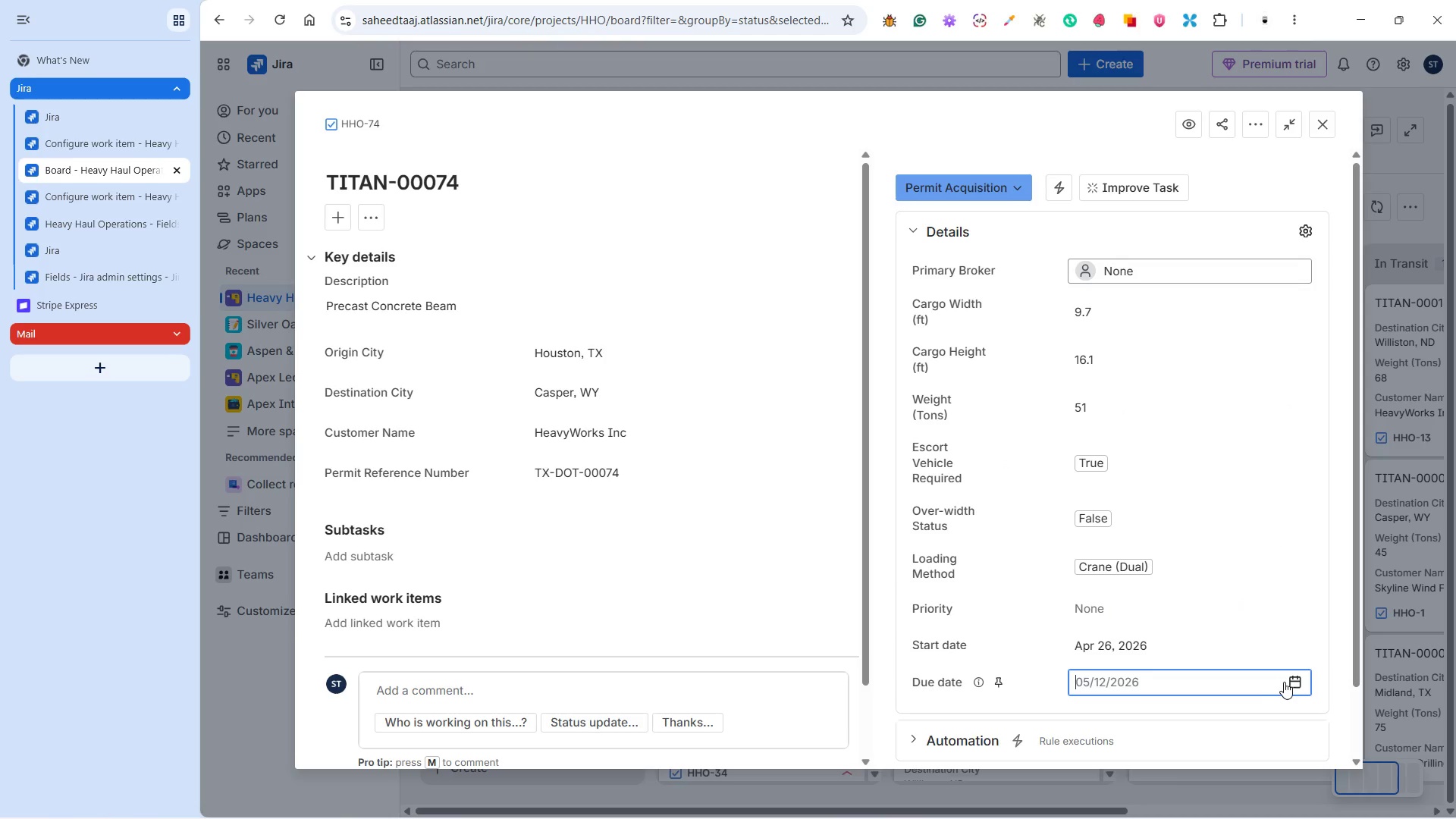 
left_click([1289, 681])
 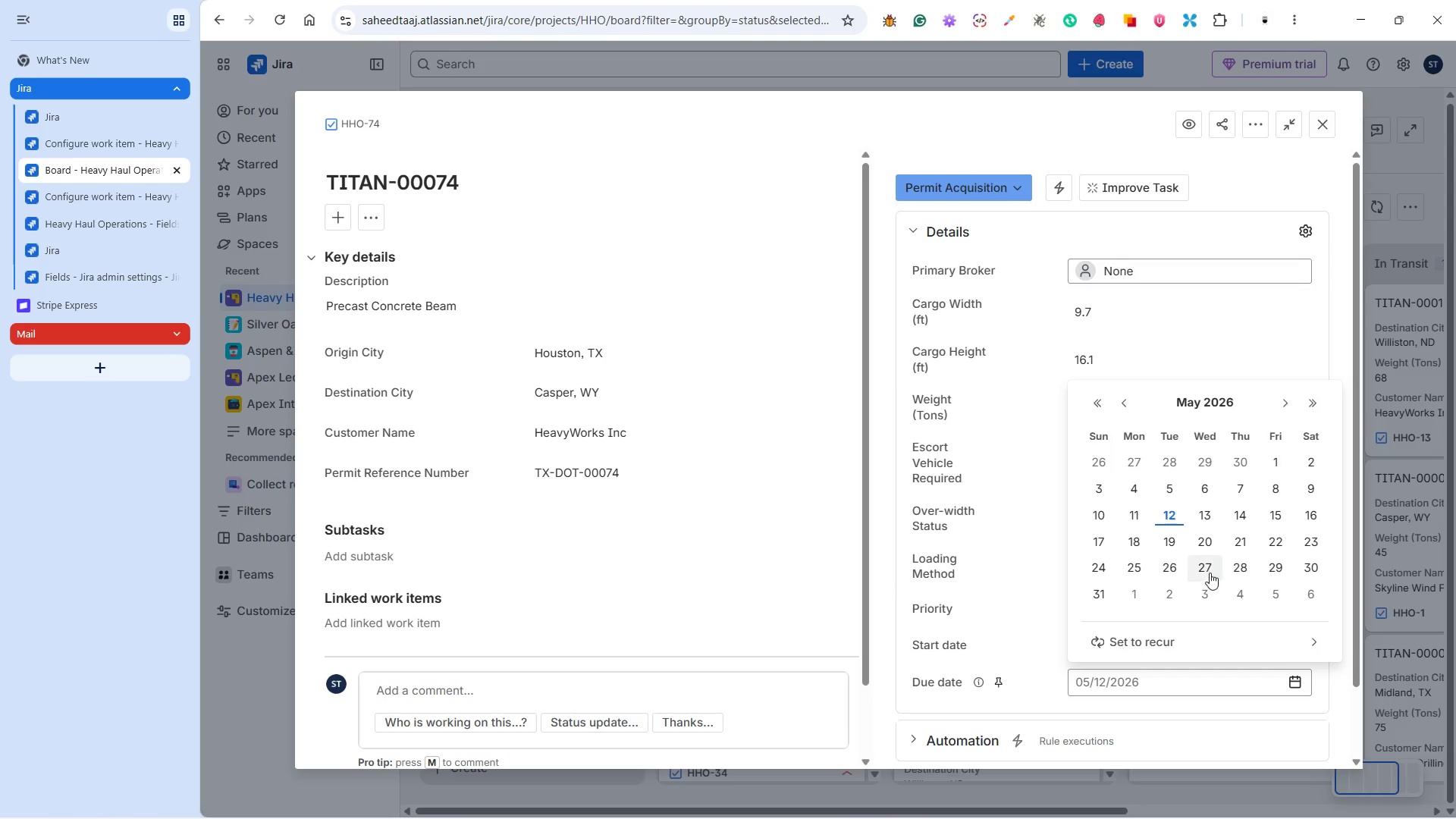 
left_click([1210, 573])
 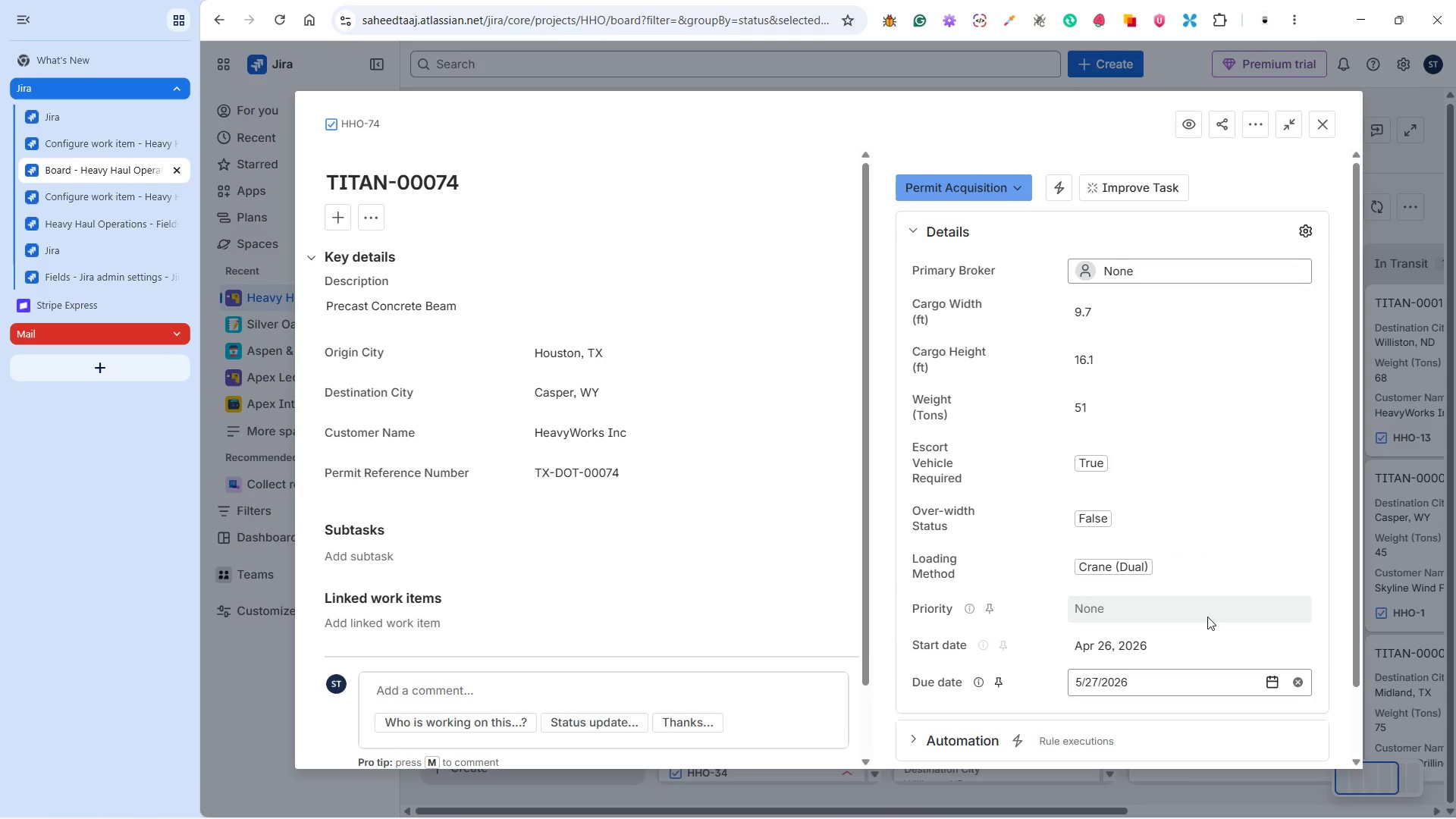 
left_click([1207, 616])
 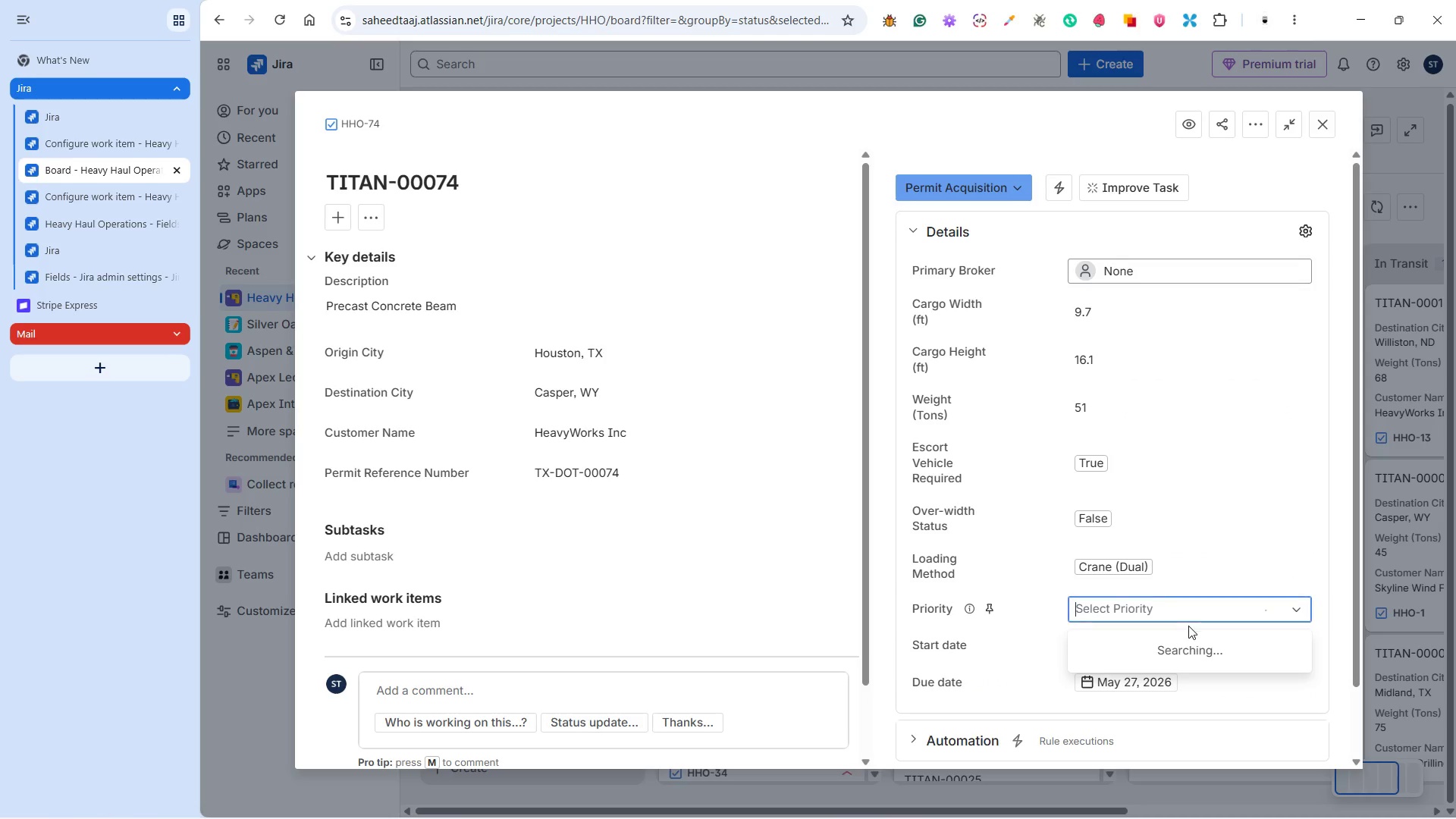 
left_click([1131, 730])
 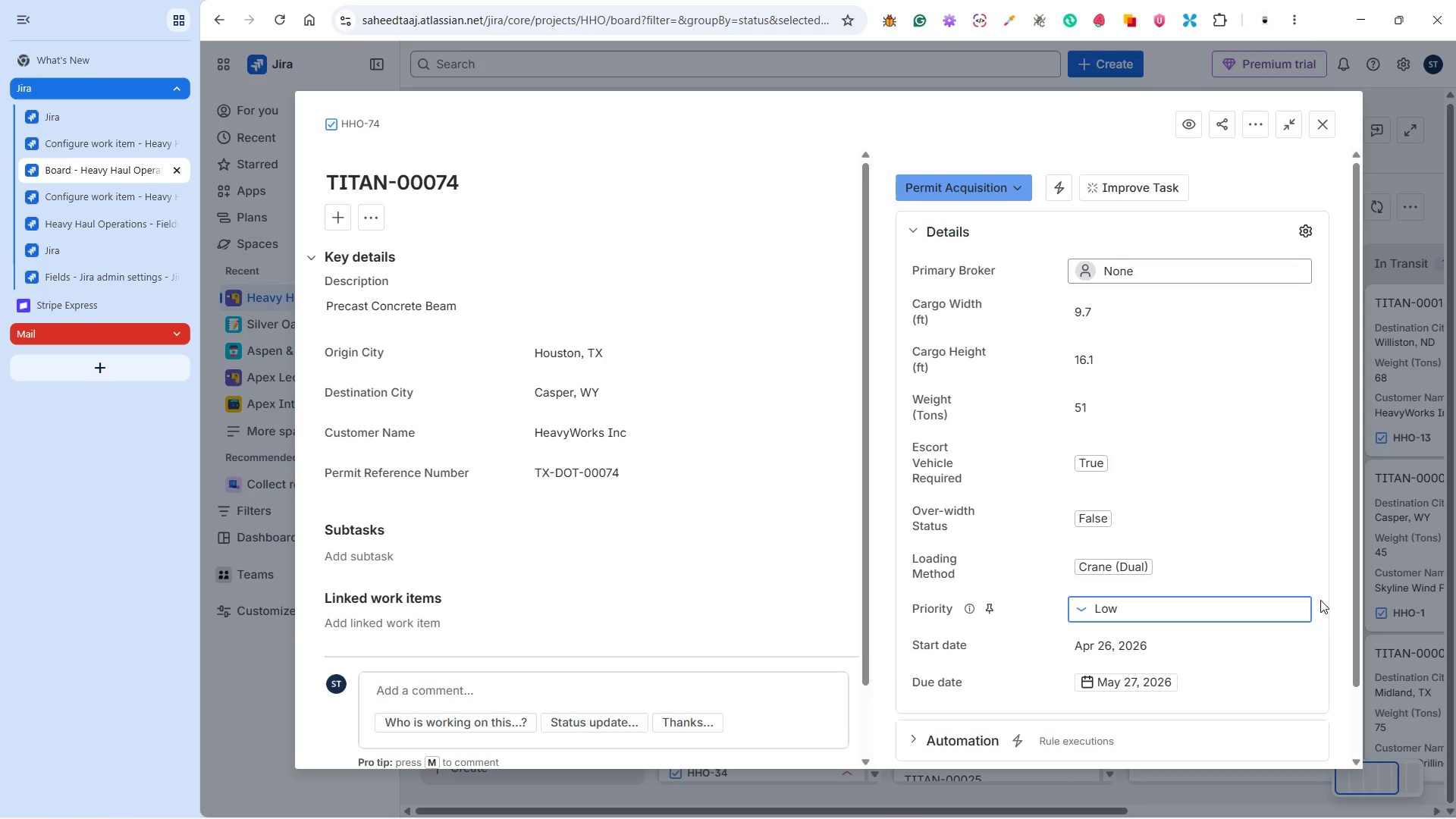 
scroll: coordinate [1188, 629], scroll_direction: down, amount: 3.0
 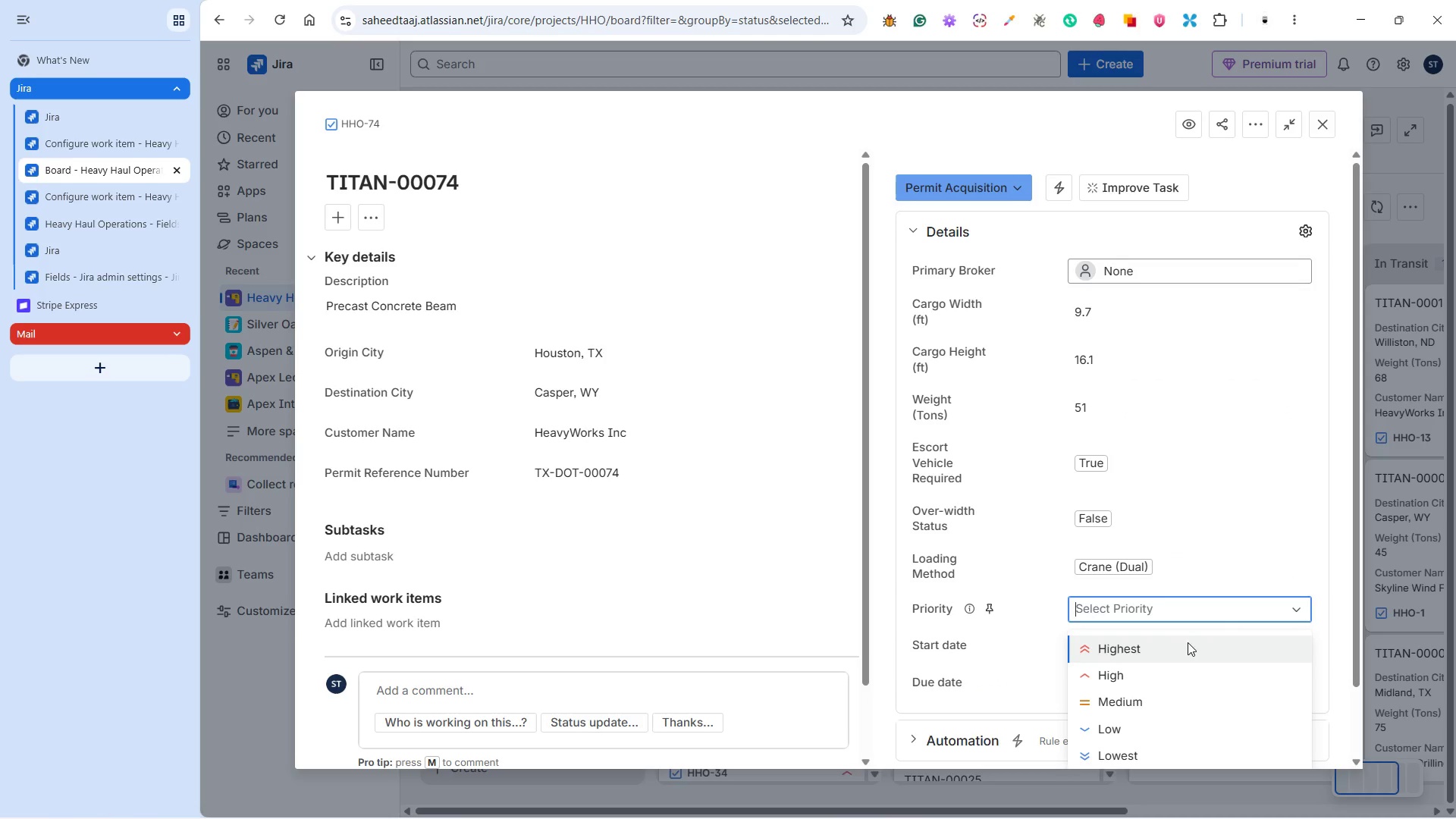 
left_click([1331, 592])
 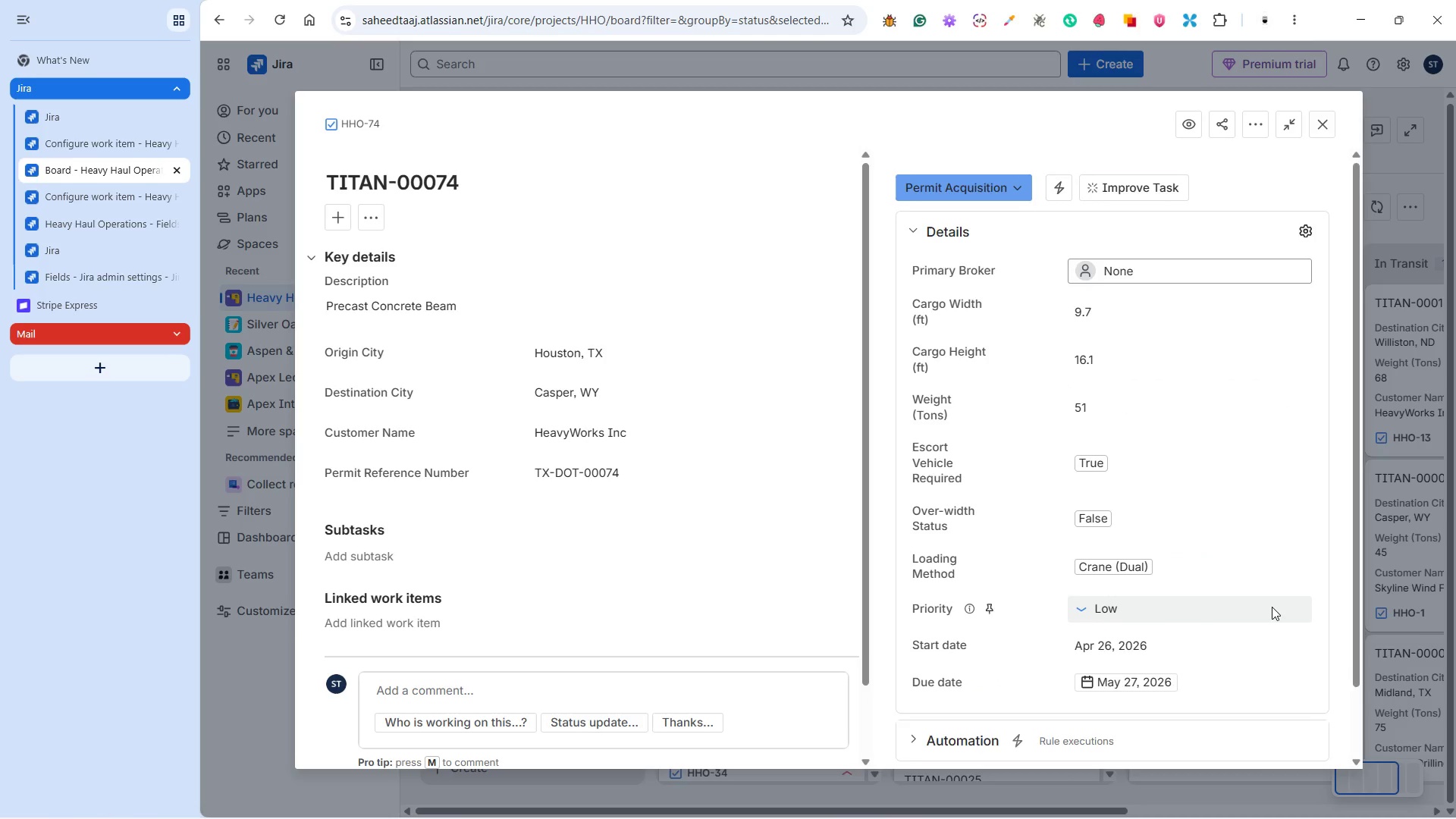 
scroll: coordinate [1181, 656], scroll_direction: down, amount: 3.0
 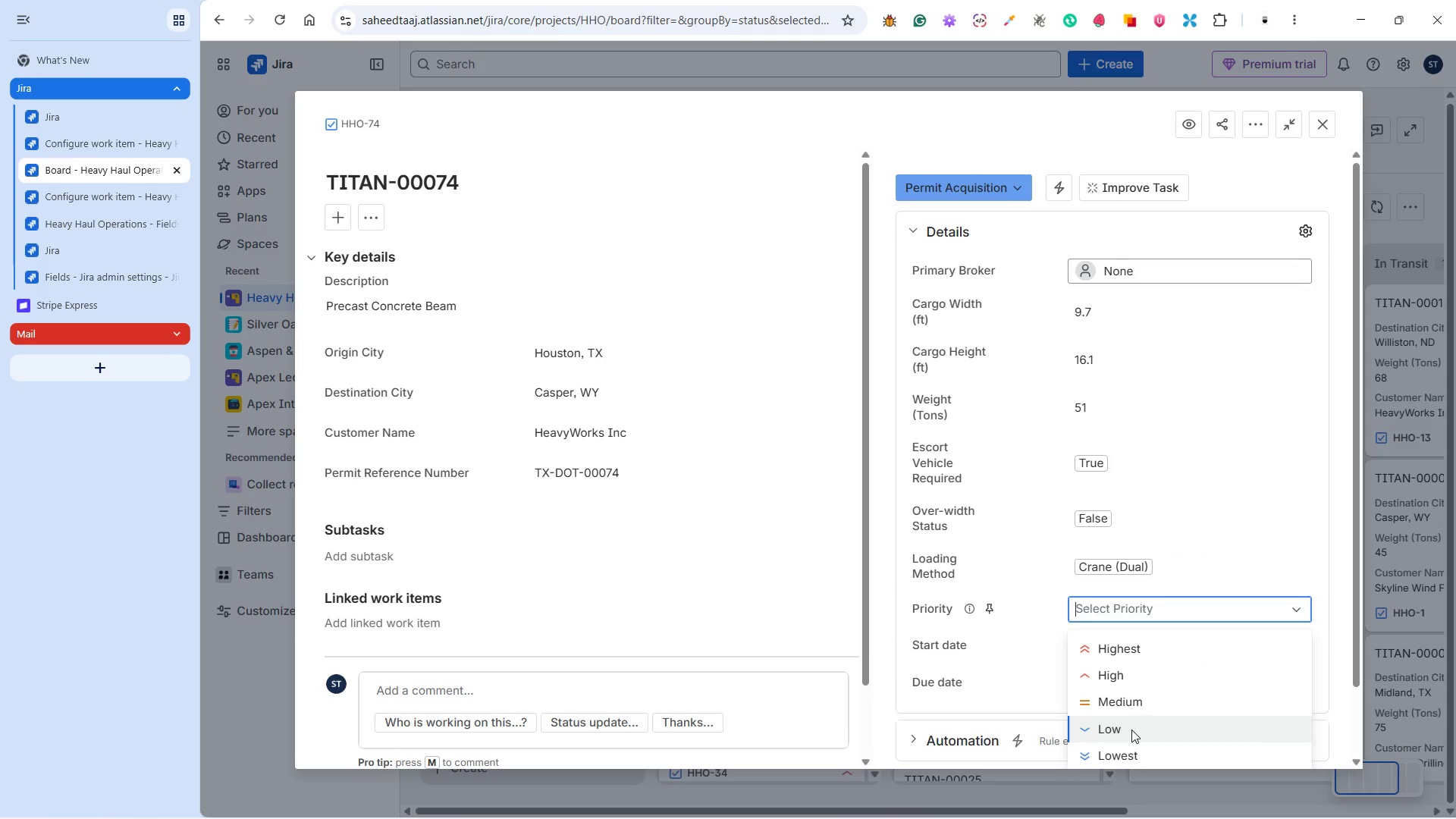 
left_click([1329, 123])
 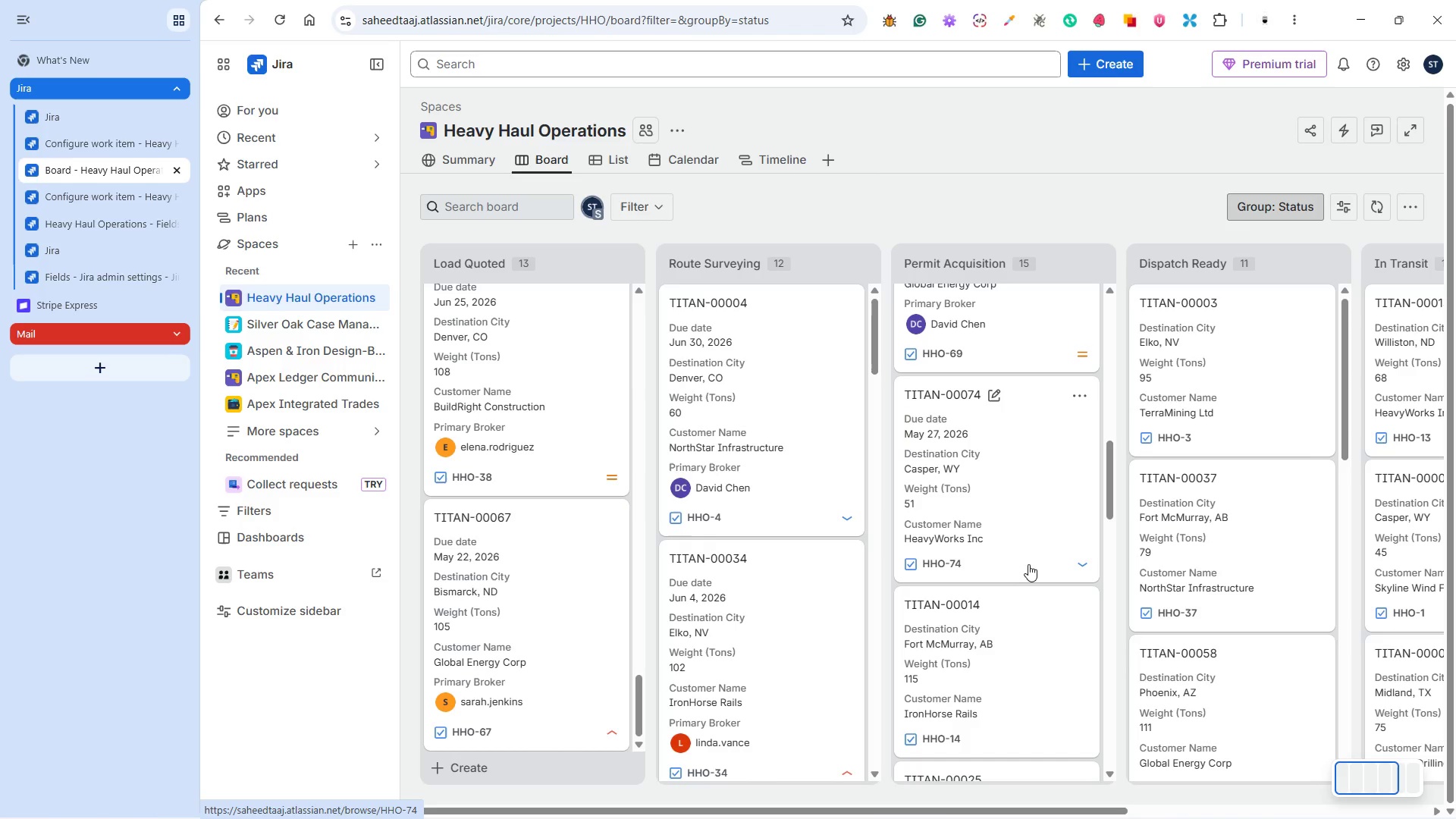 
scroll: coordinate [1262, 577], scroll_direction: up, amount: 4.0
 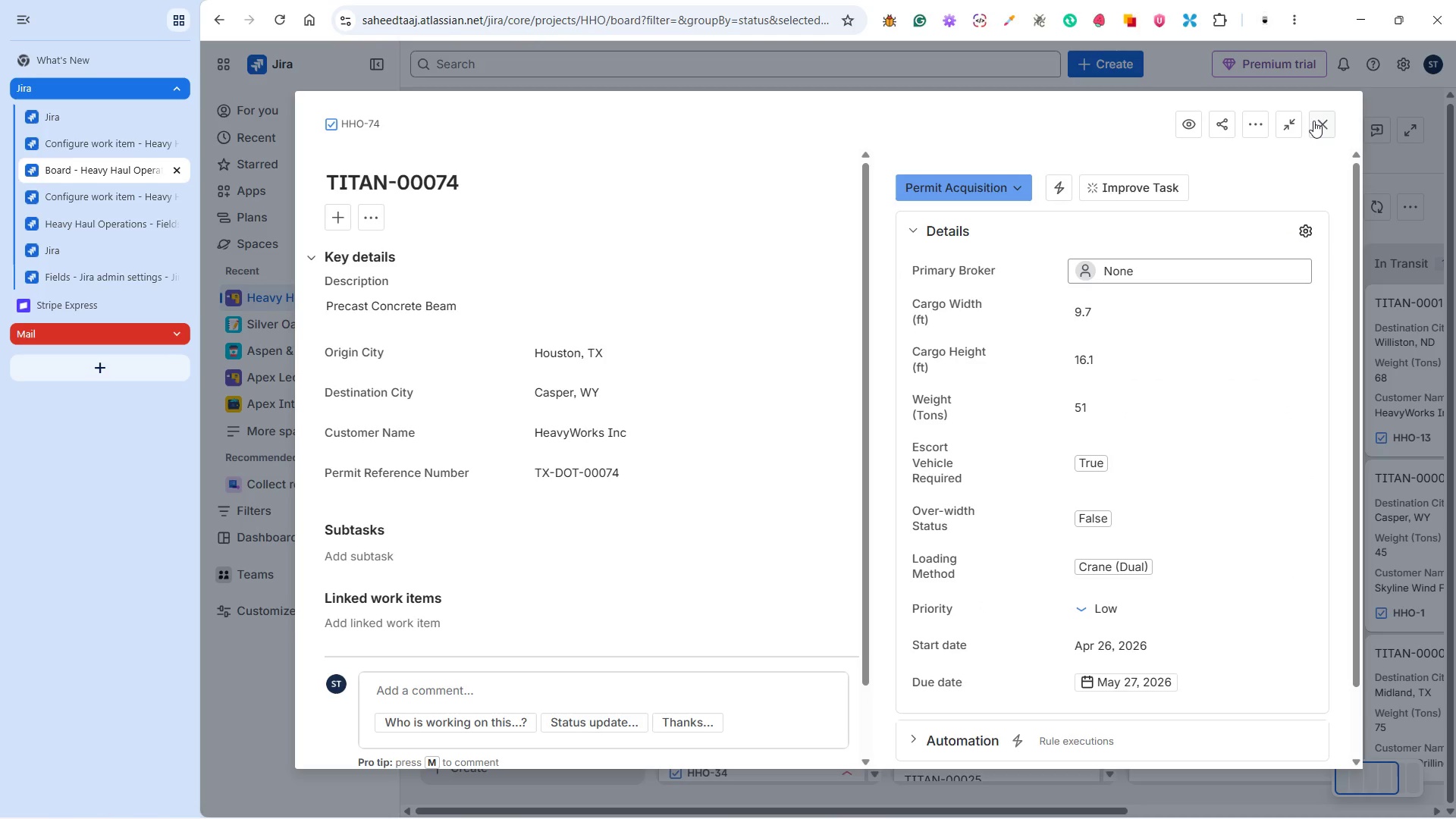 
left_click([1030, 519])
 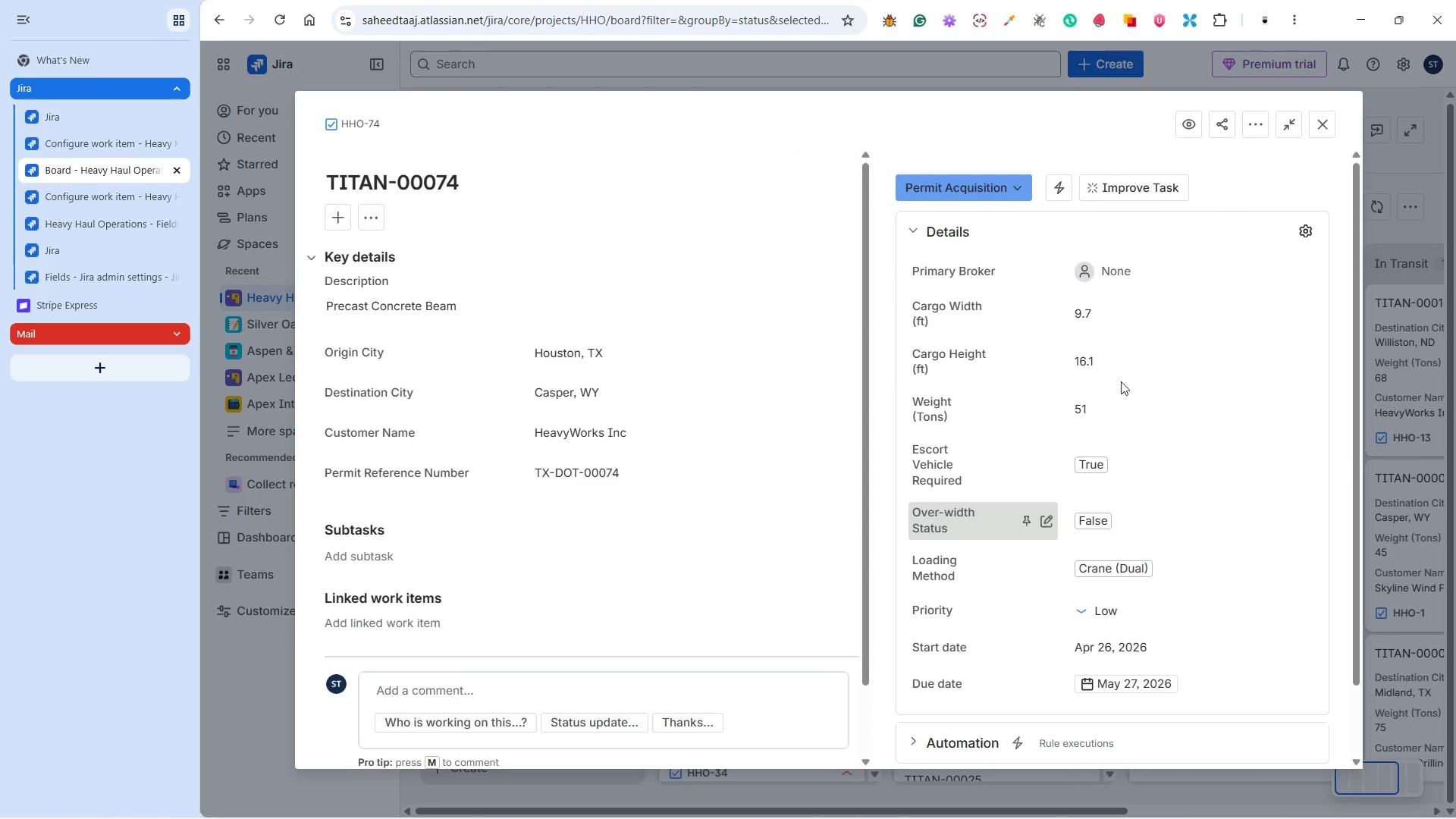 
scroll: coordinate [1024, 548], scroll_direction: up, amount: 2.0
 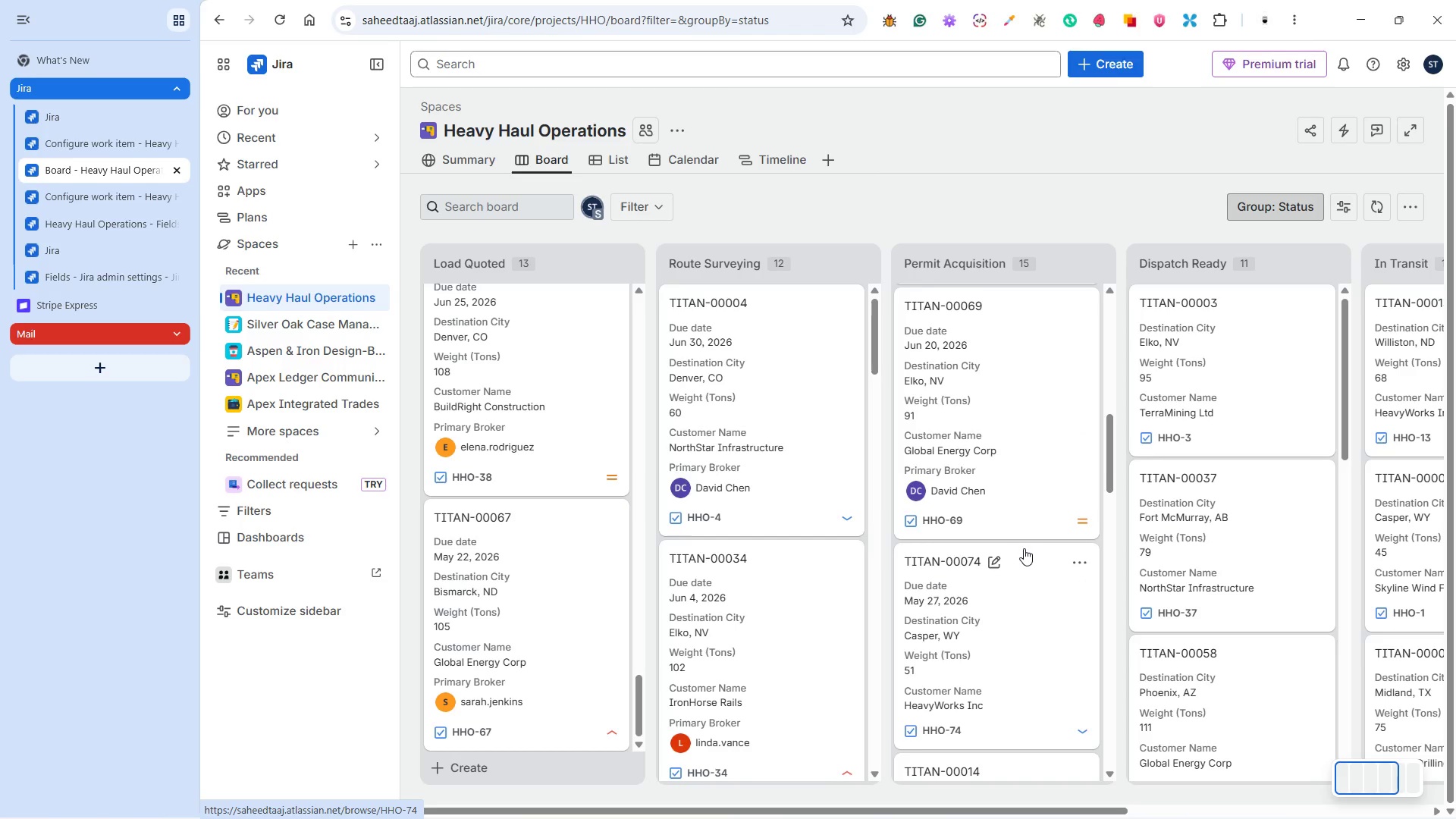 
scroll: coordinate [1024, 548], scroll_direction: down, amount: 2.0
 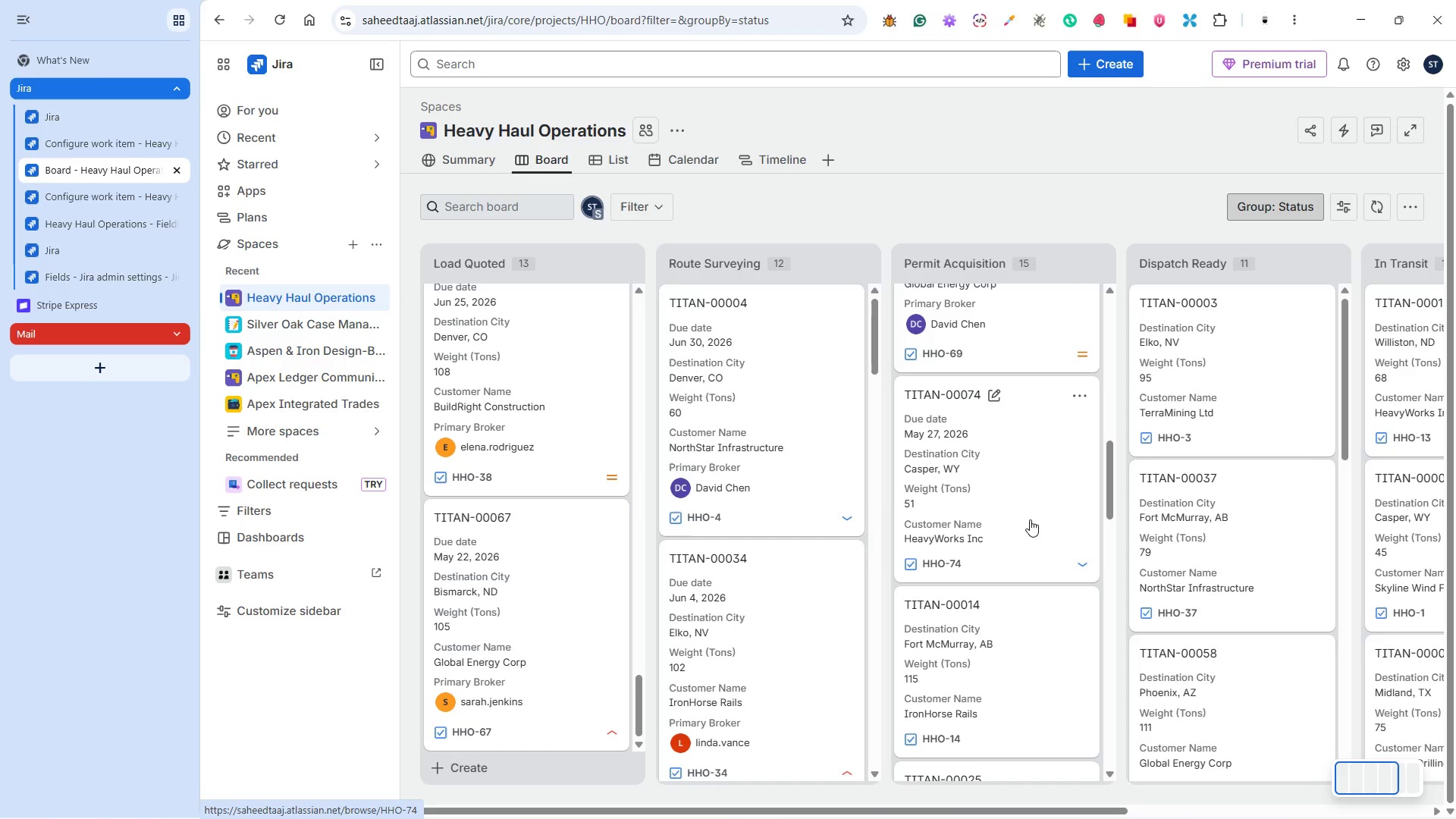 
left_click([1128, 271])
 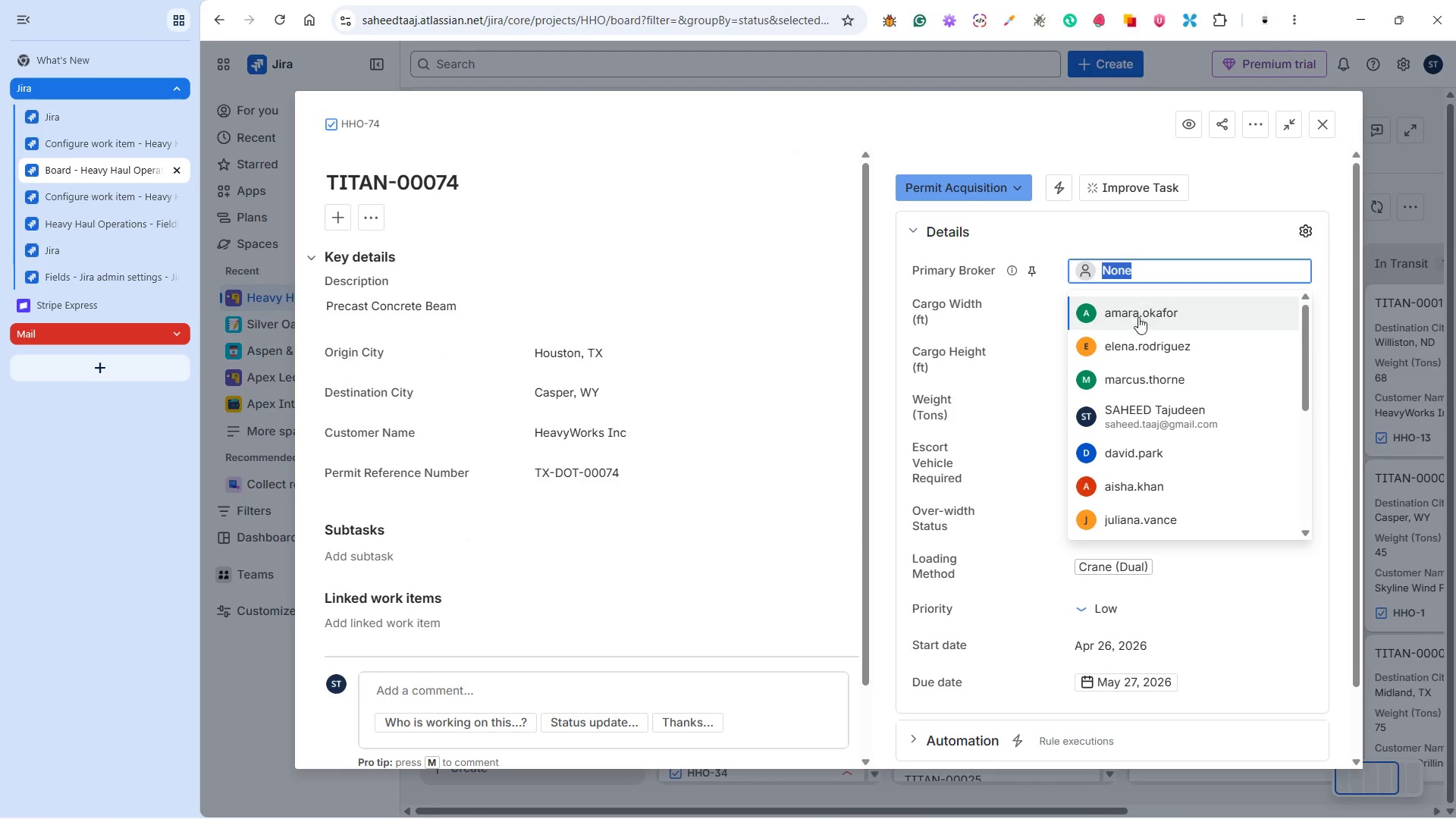 
wait(5.12)
 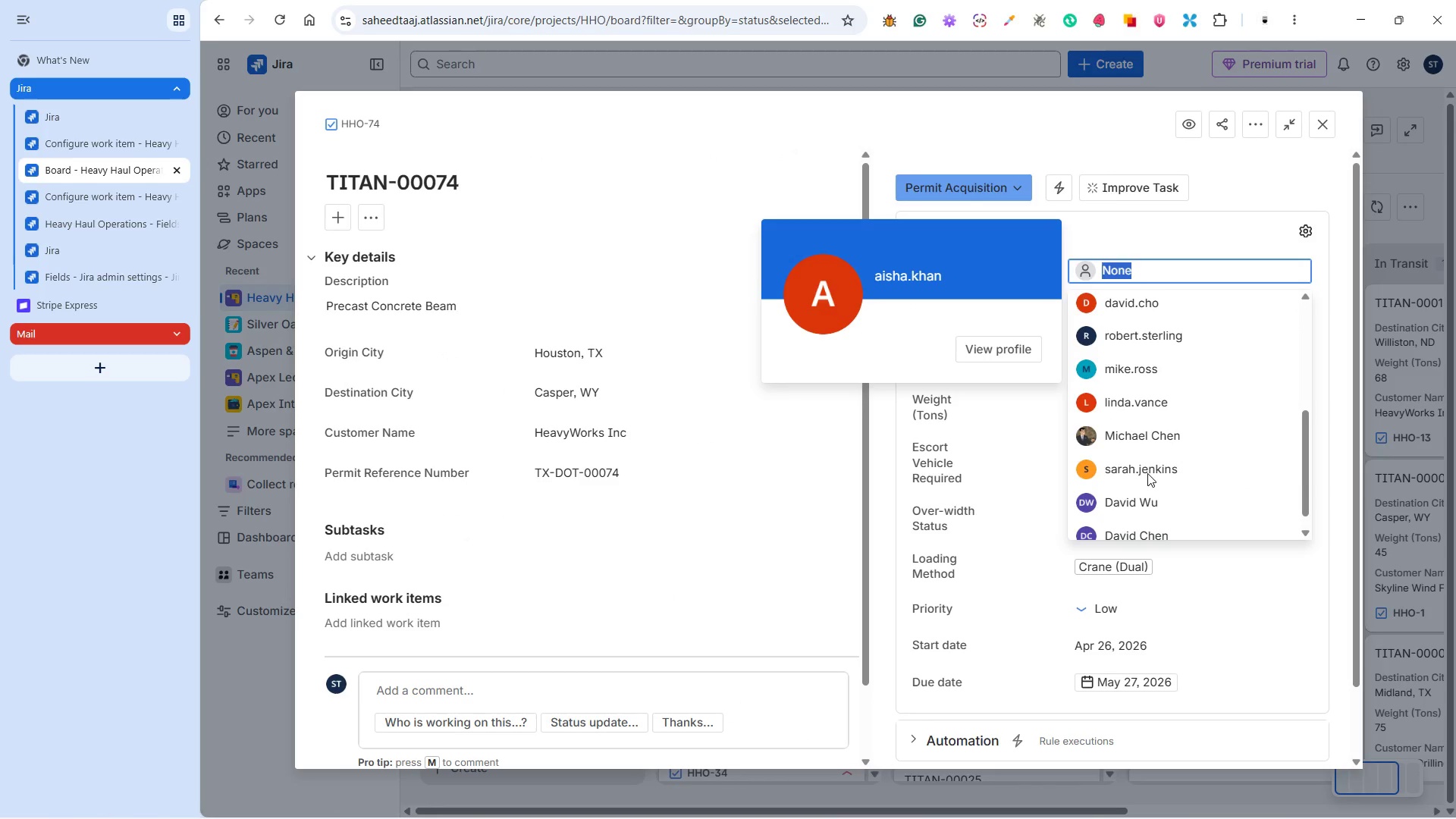 
left_click([1161, 409])
 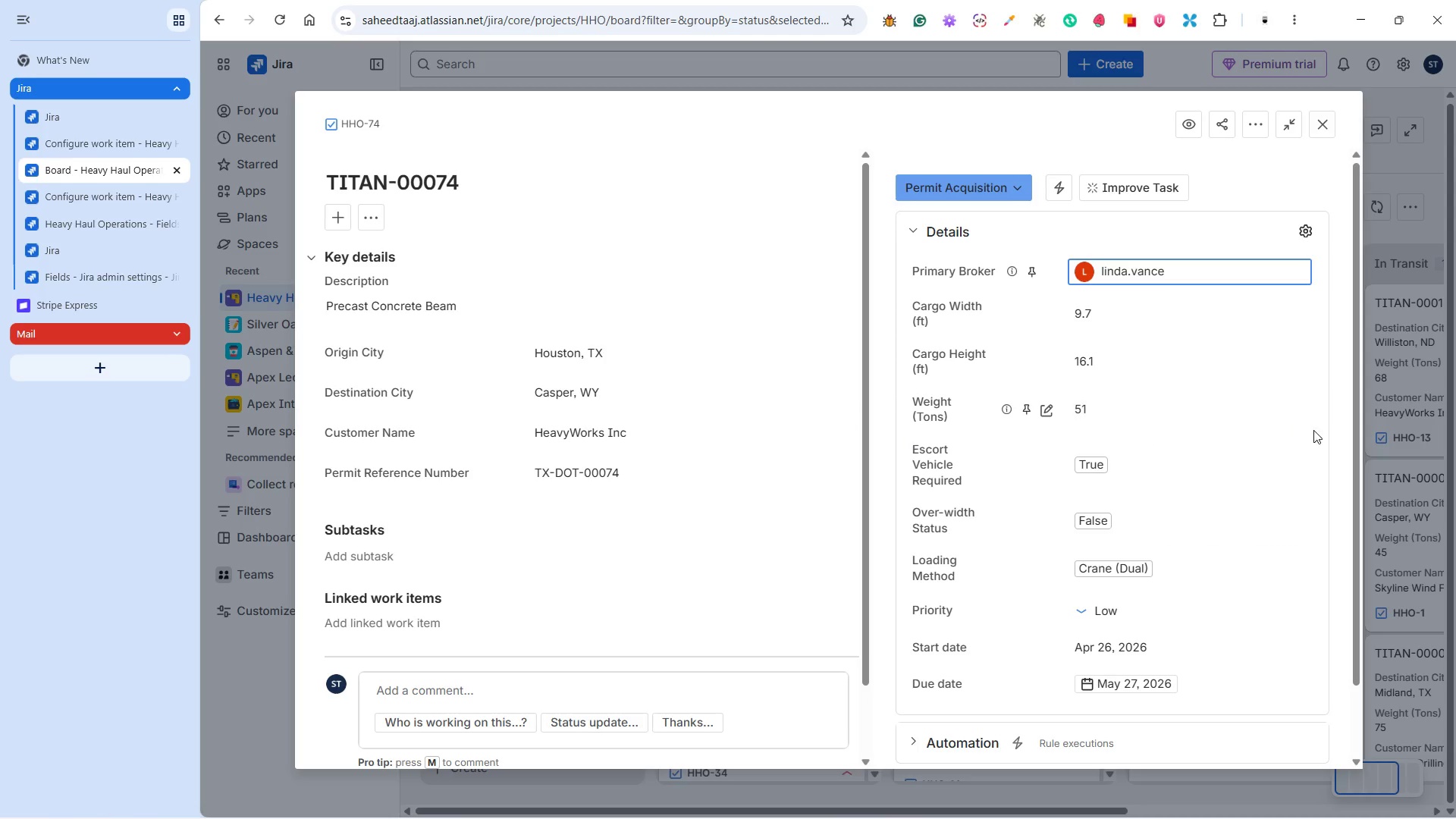 
scroll: coordinate [1148, 473], scroll_direction: down, amount: 3.0
 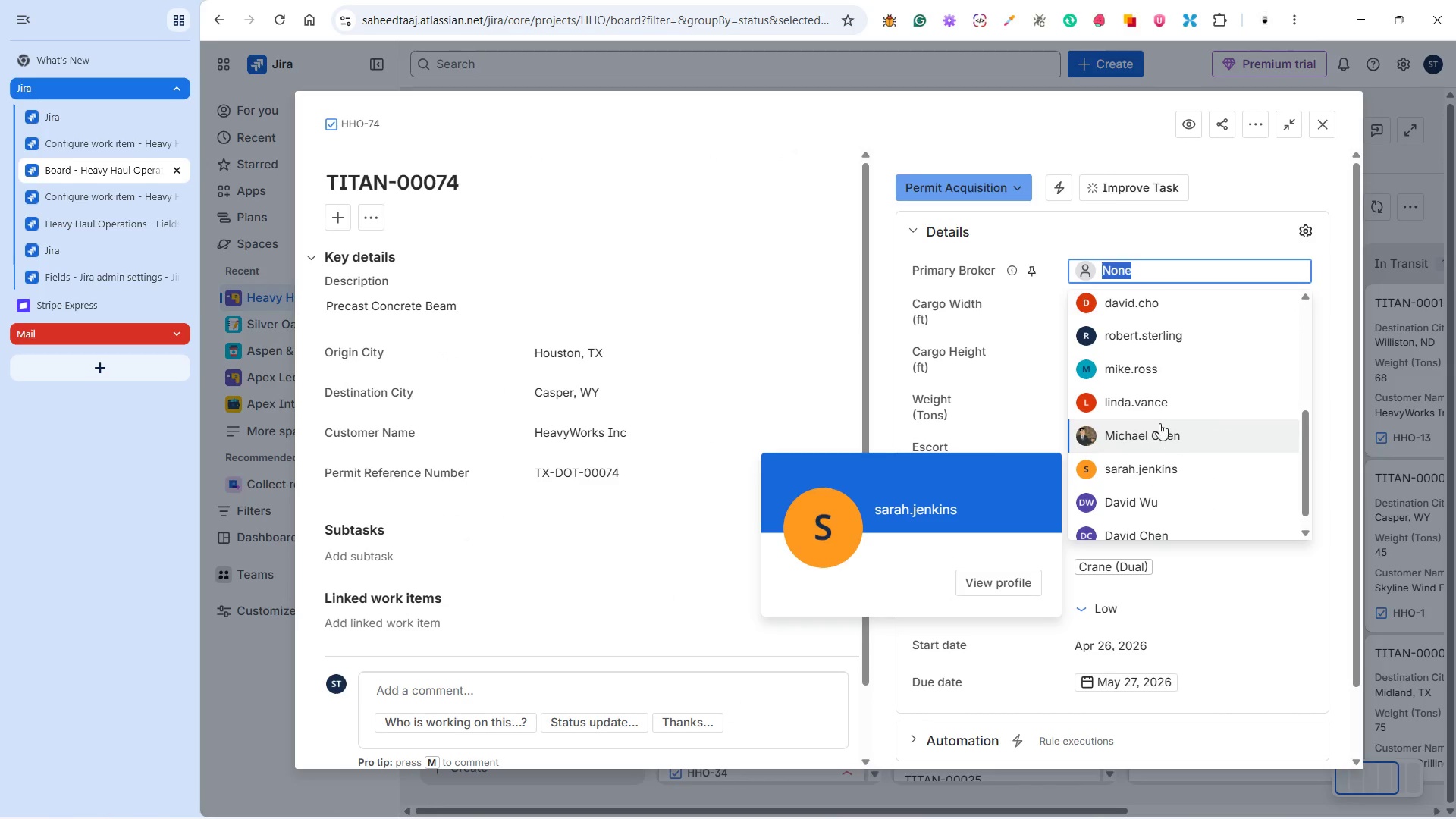 
left_click([1341, 431])
 